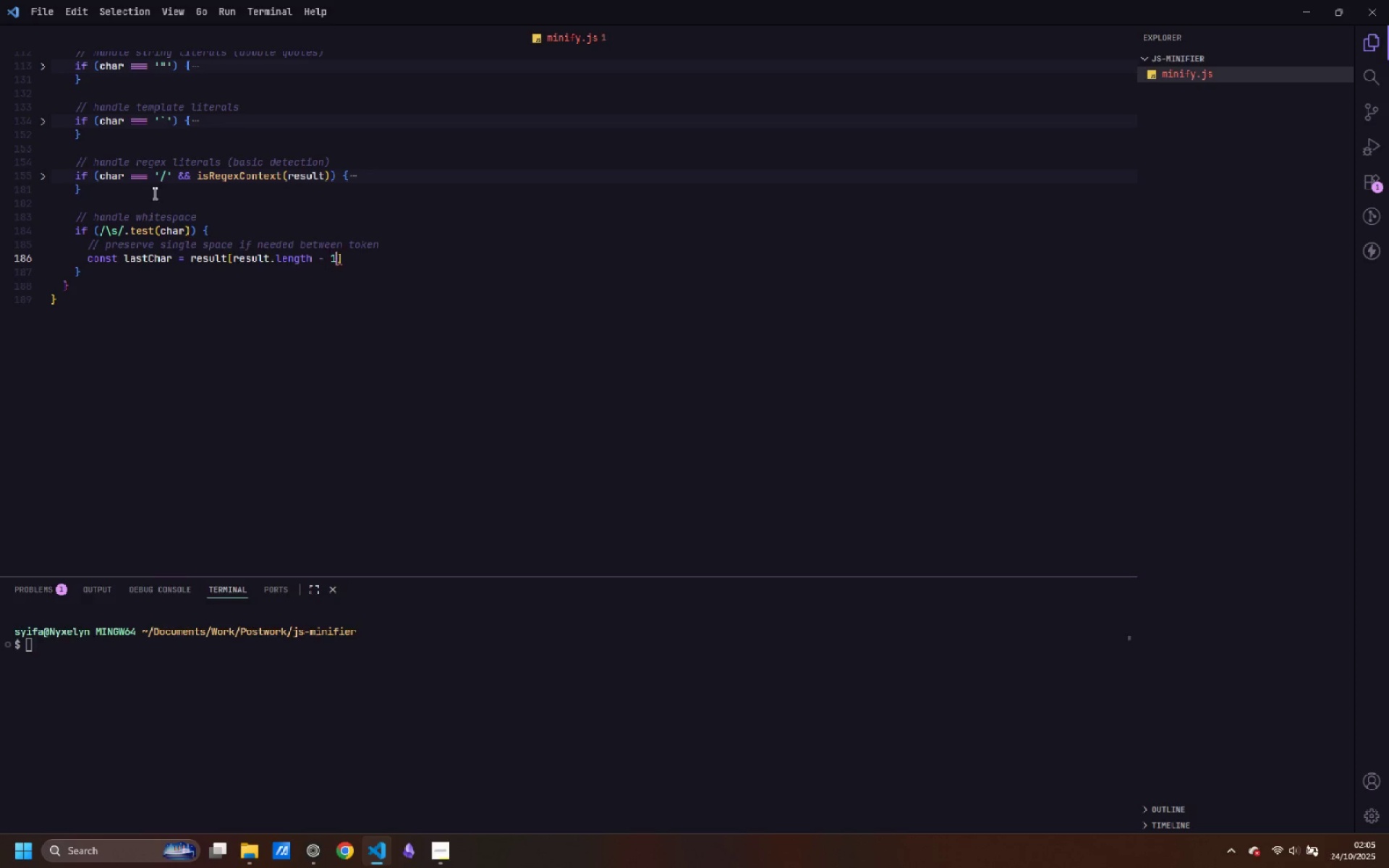 
key(1)
 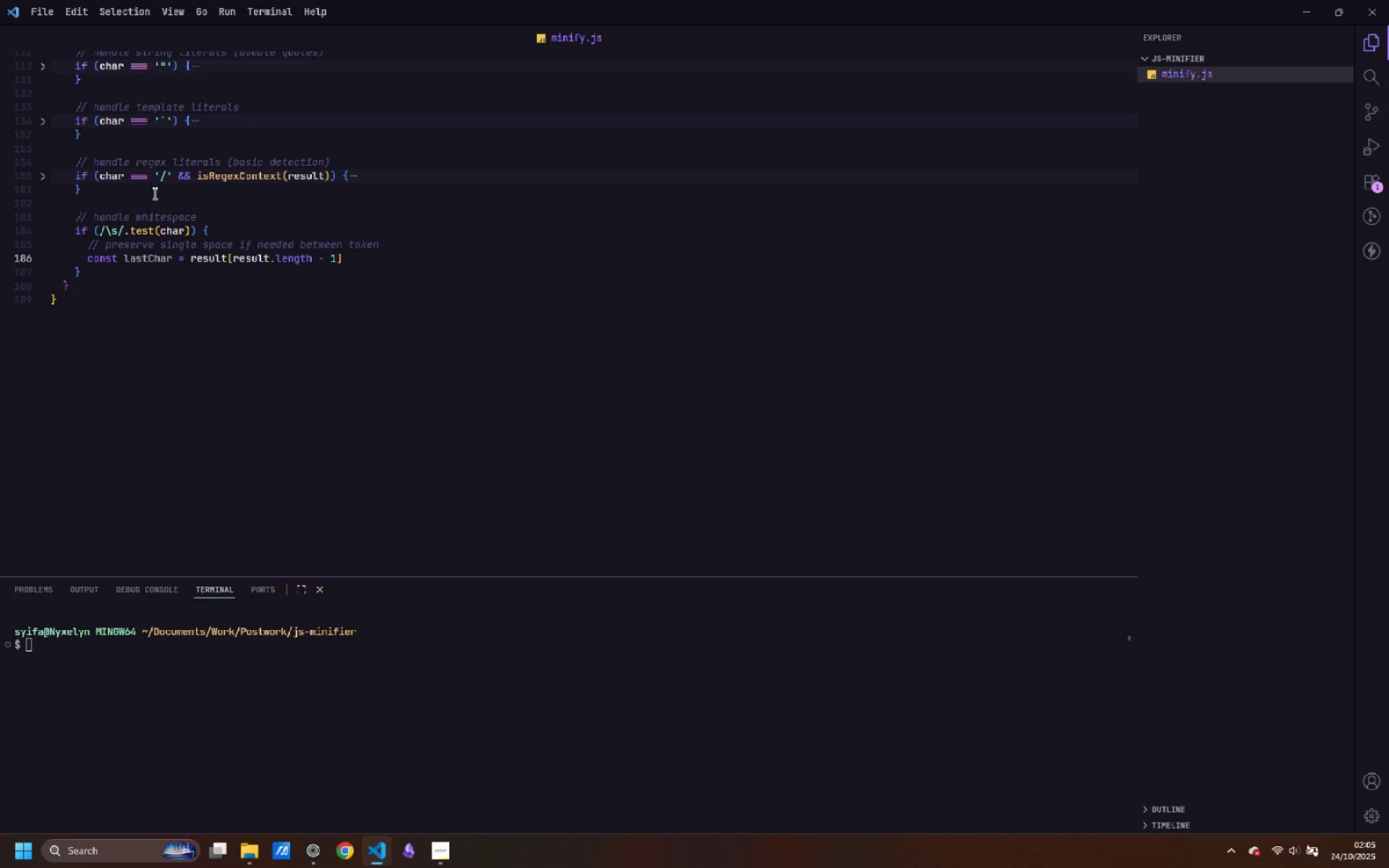 
key(ArrowRight)
 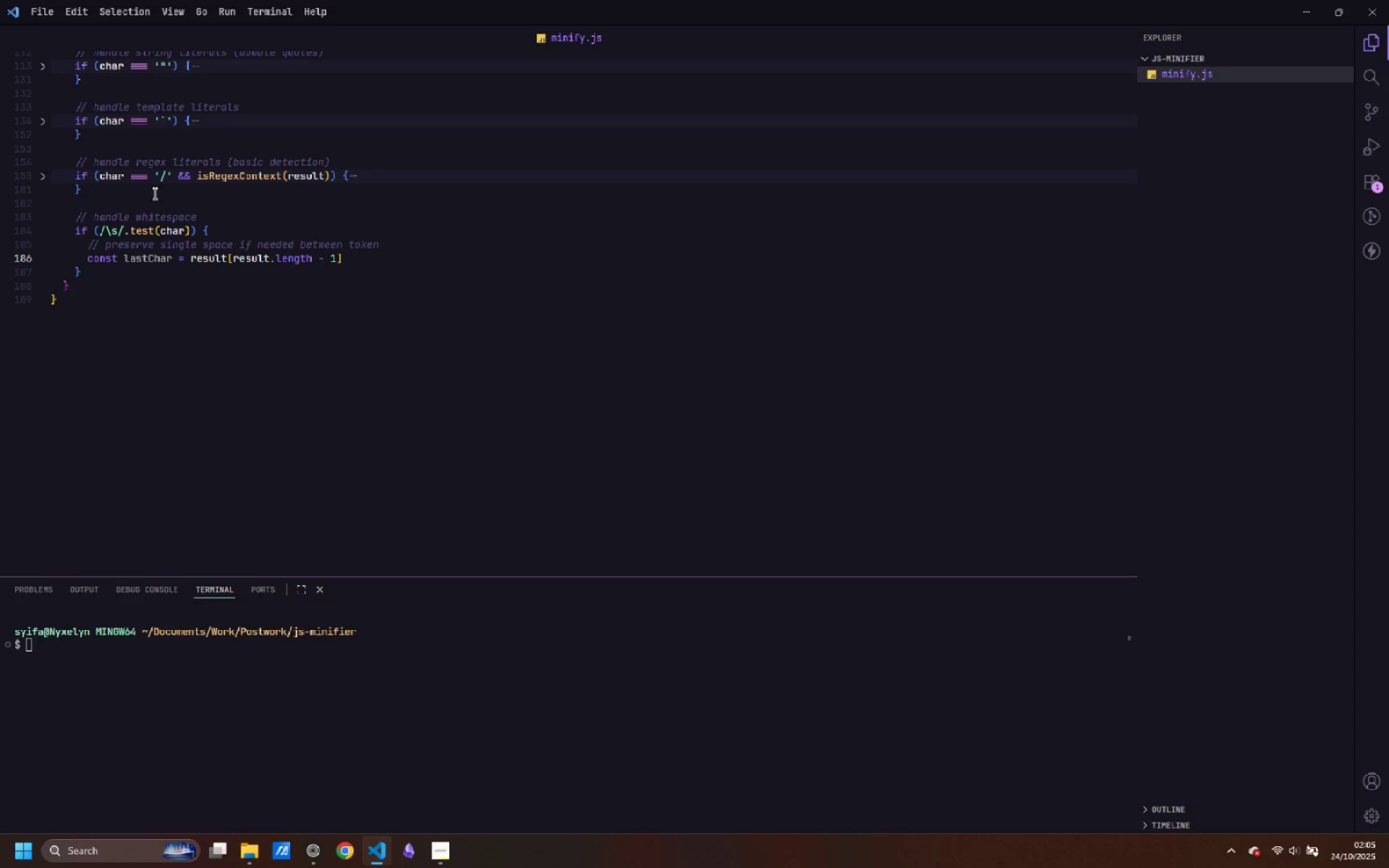 
key(Semicolon)
 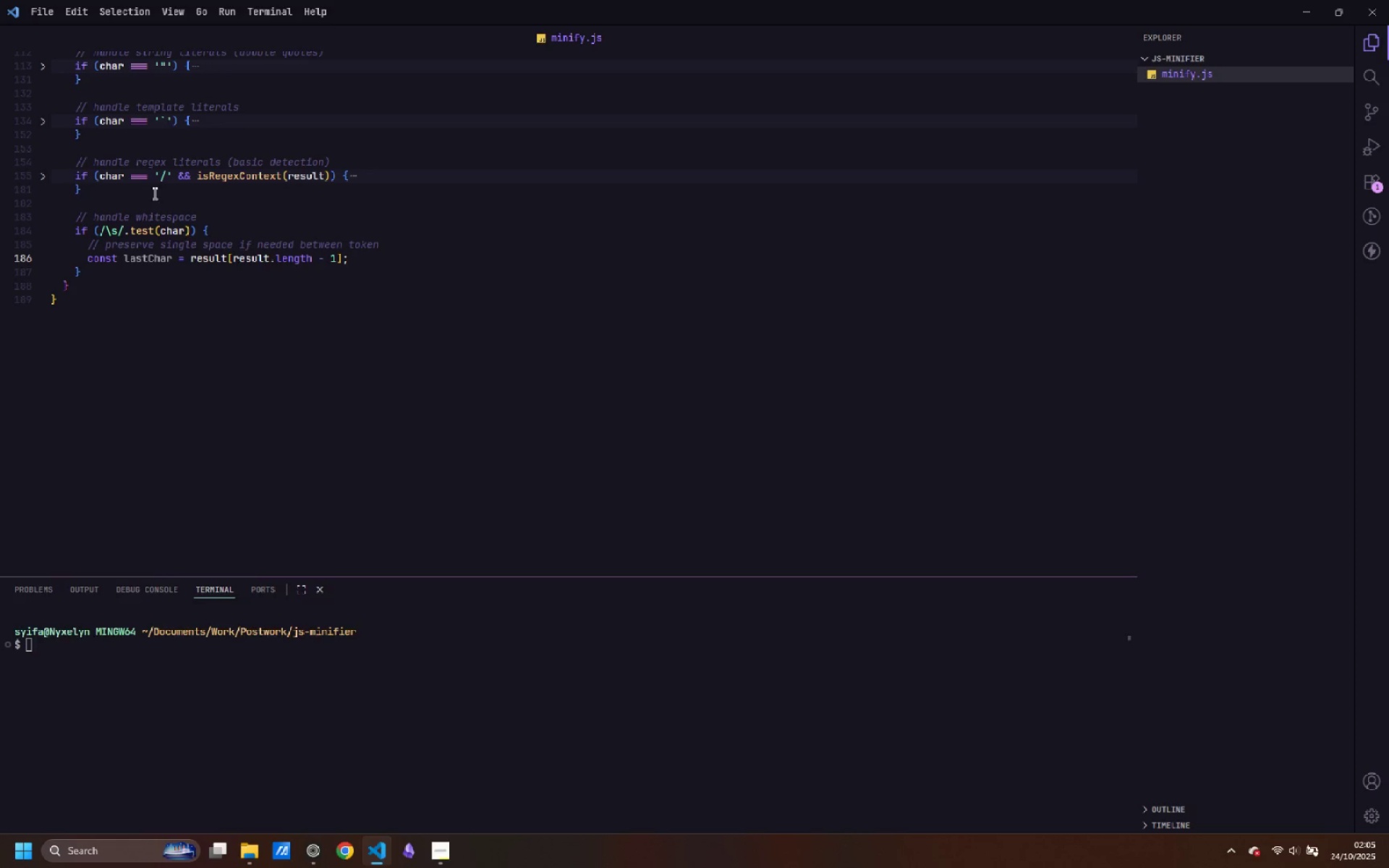 
key(Enter)
 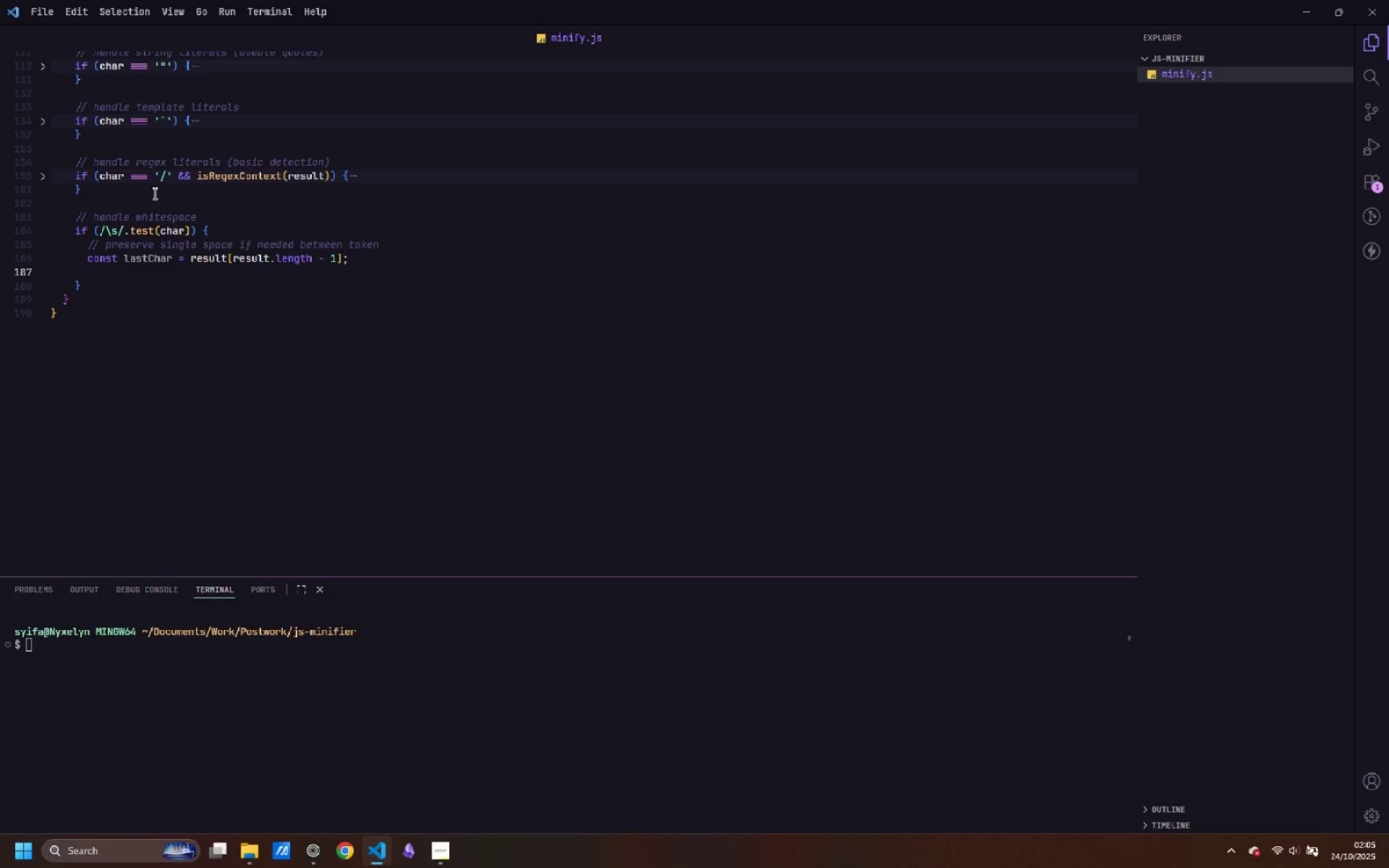 
type(if (lastChar && /[])
 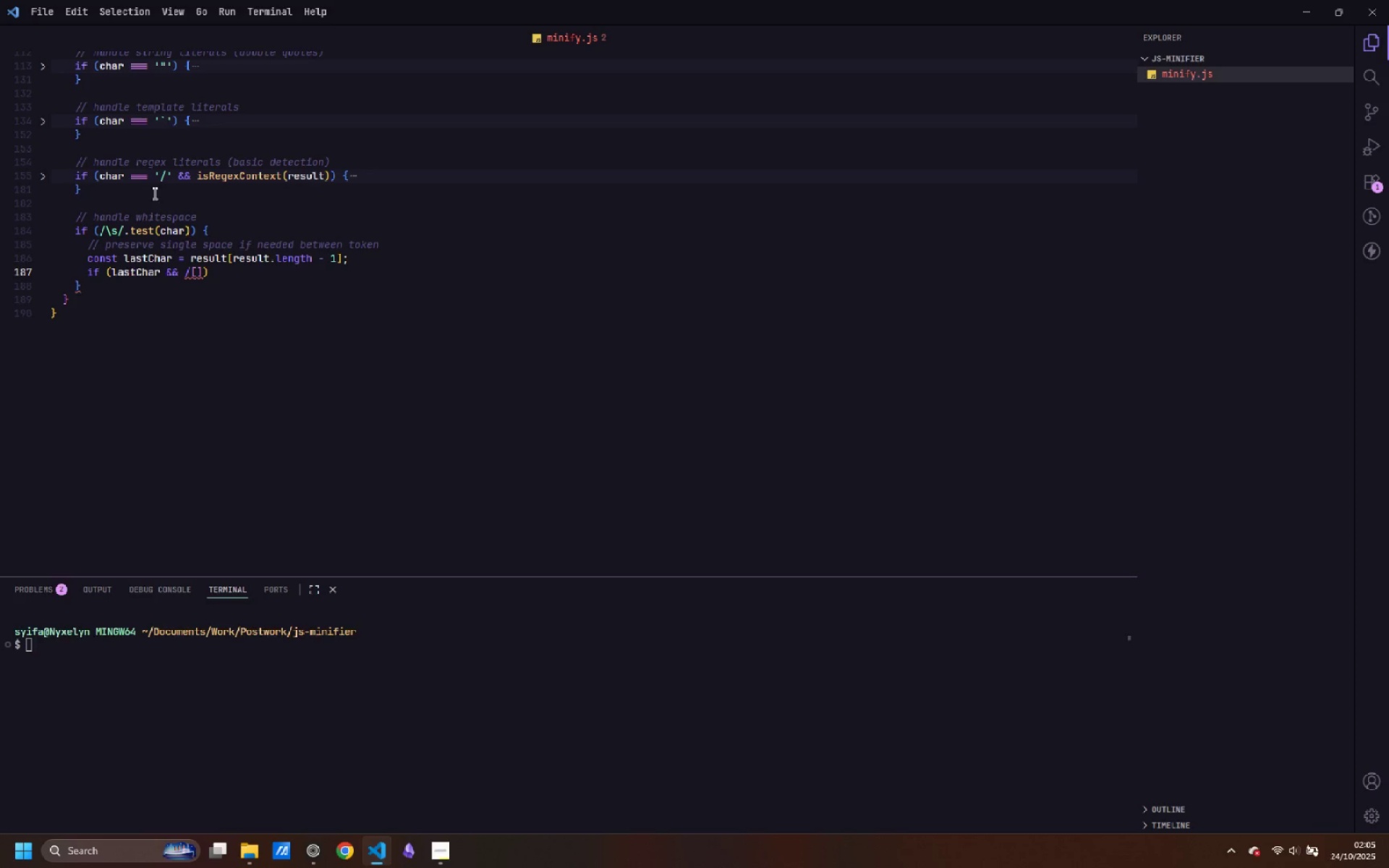 
key(ArrowLeft)
 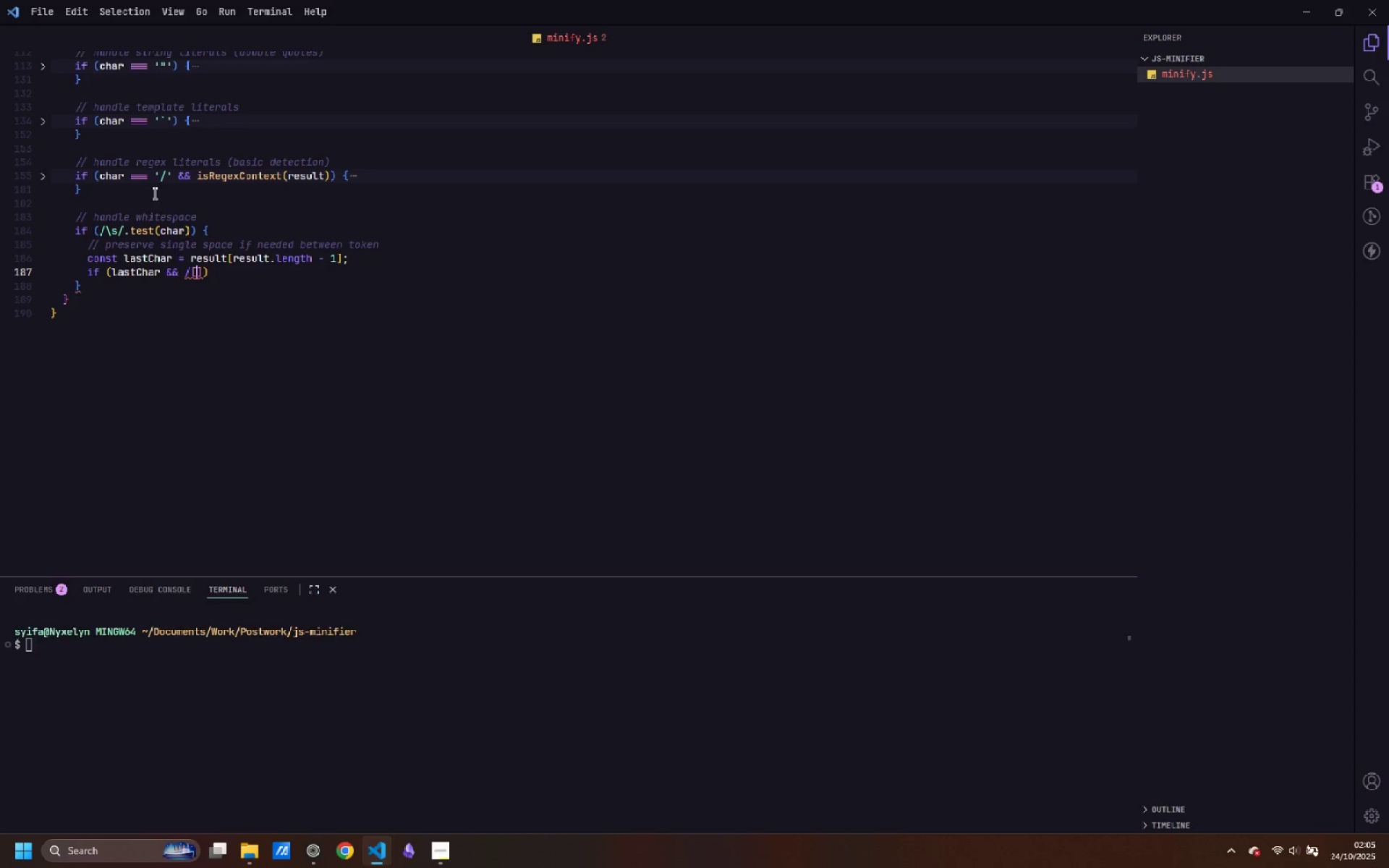 
type(a-zAS)
key(Backspace)
type(-Z0-9_$)
 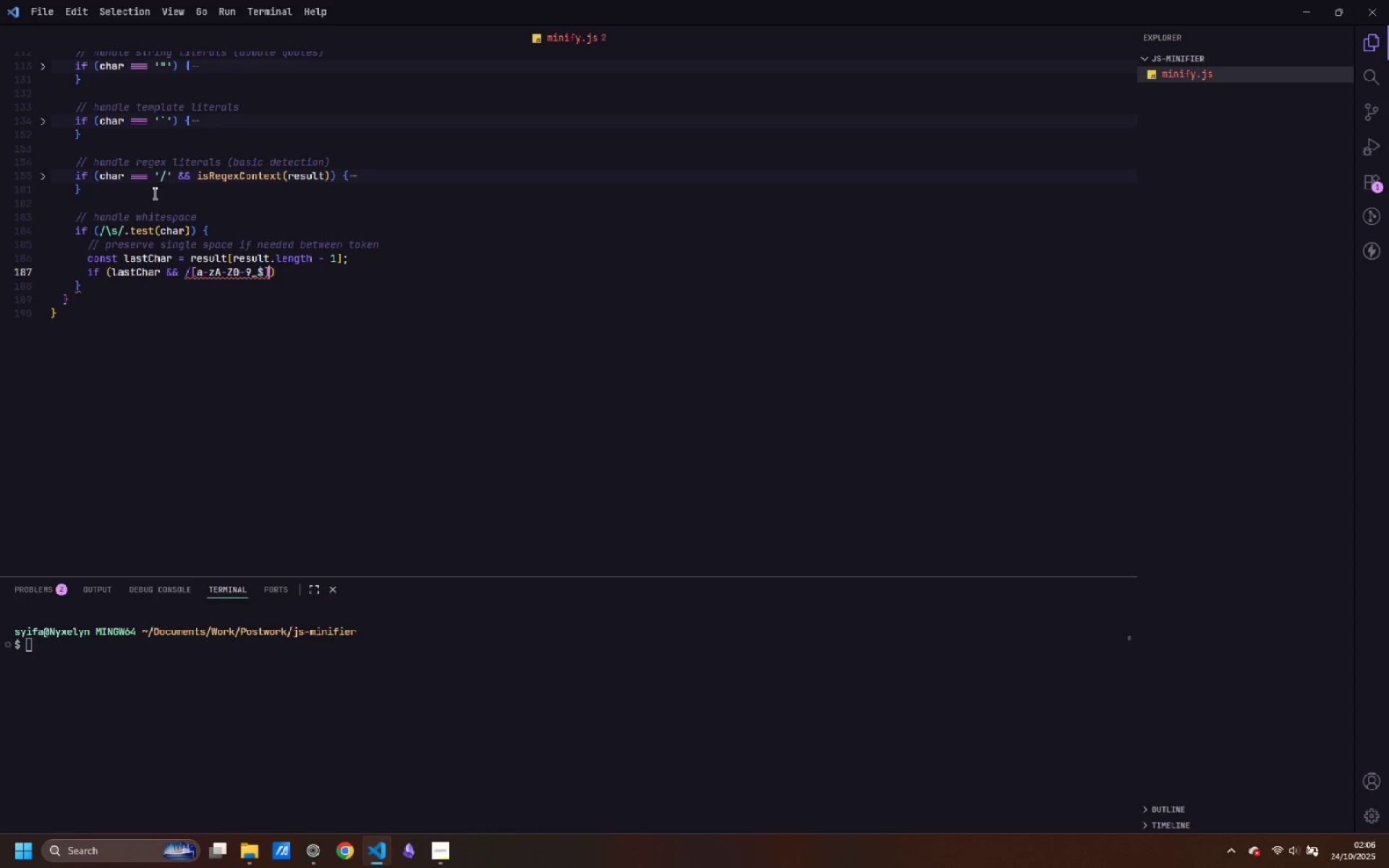 
 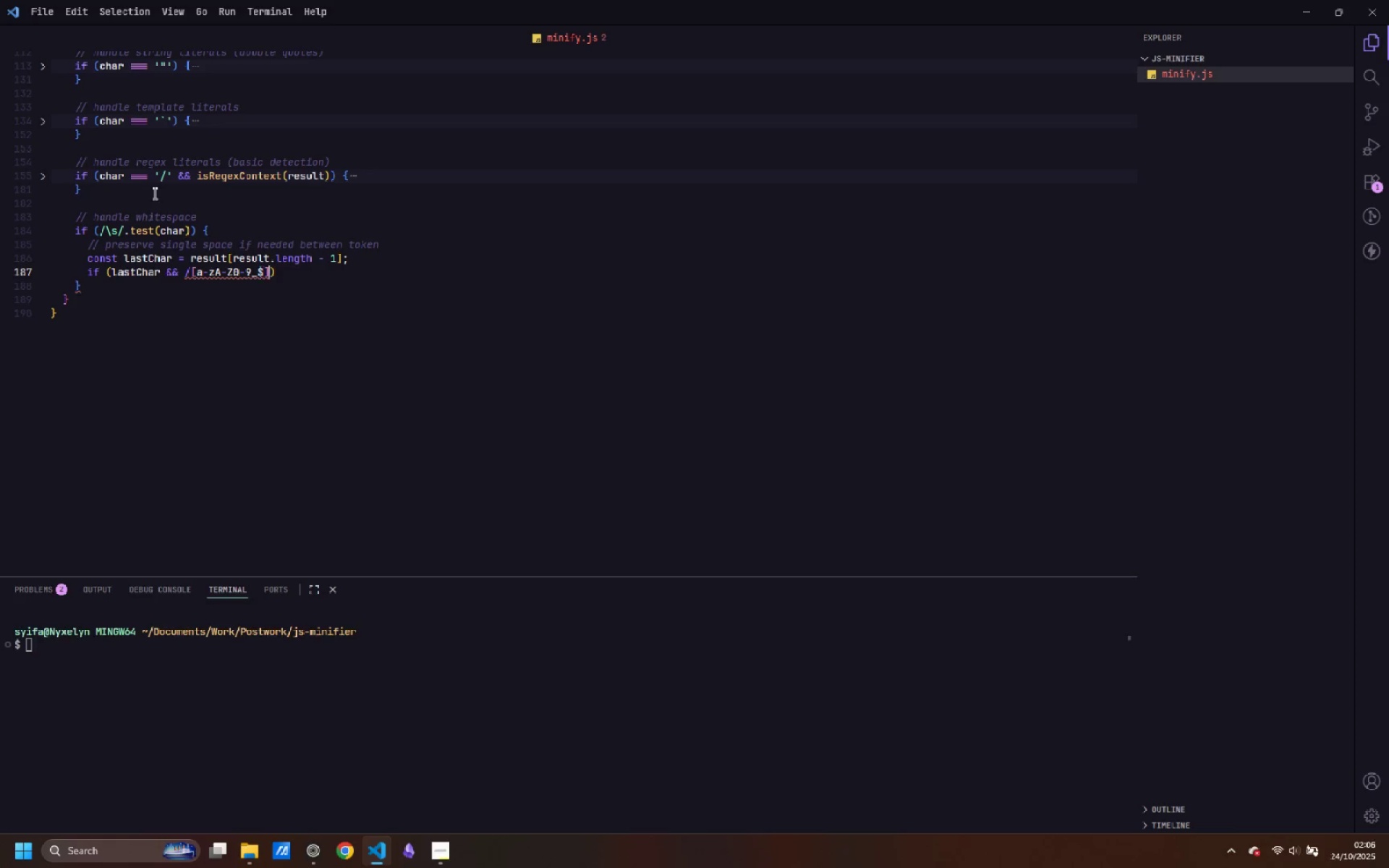 
key(ArrowRight)
 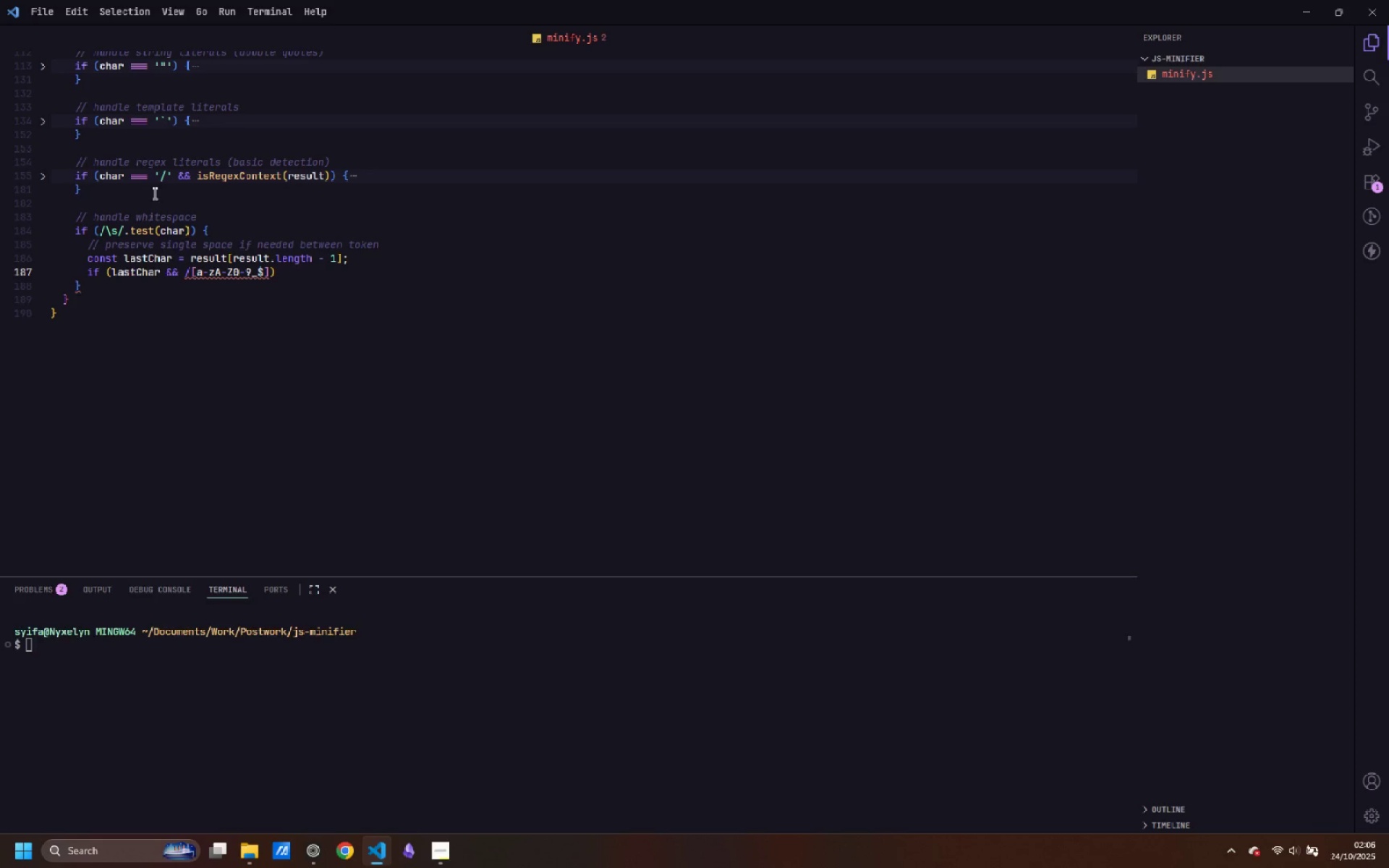 
type(/.test(lastChar)
 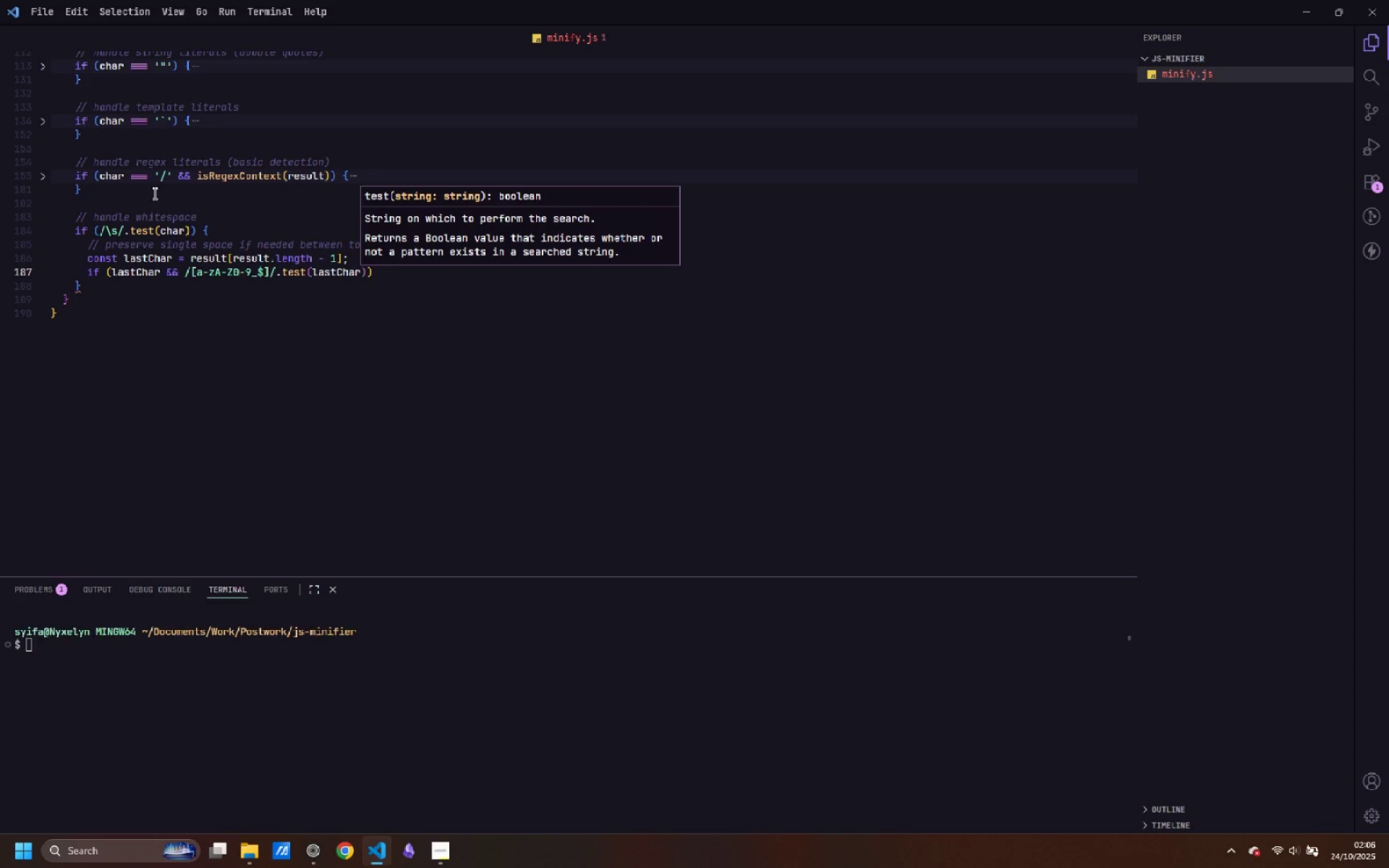 
key(ArrowRight)
 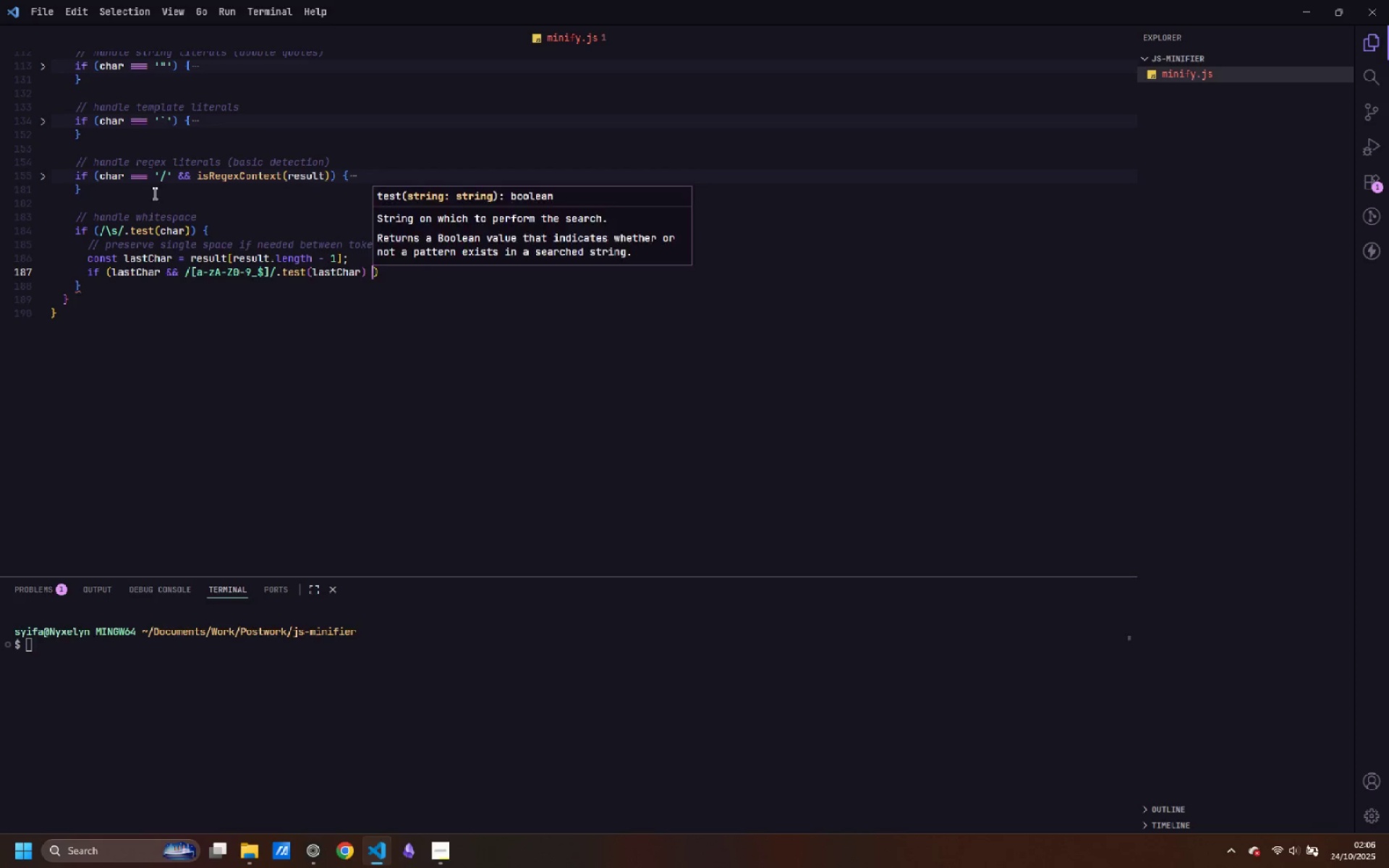 
type( && i + 1 < len && /[a-zA-Z0-9_$)
 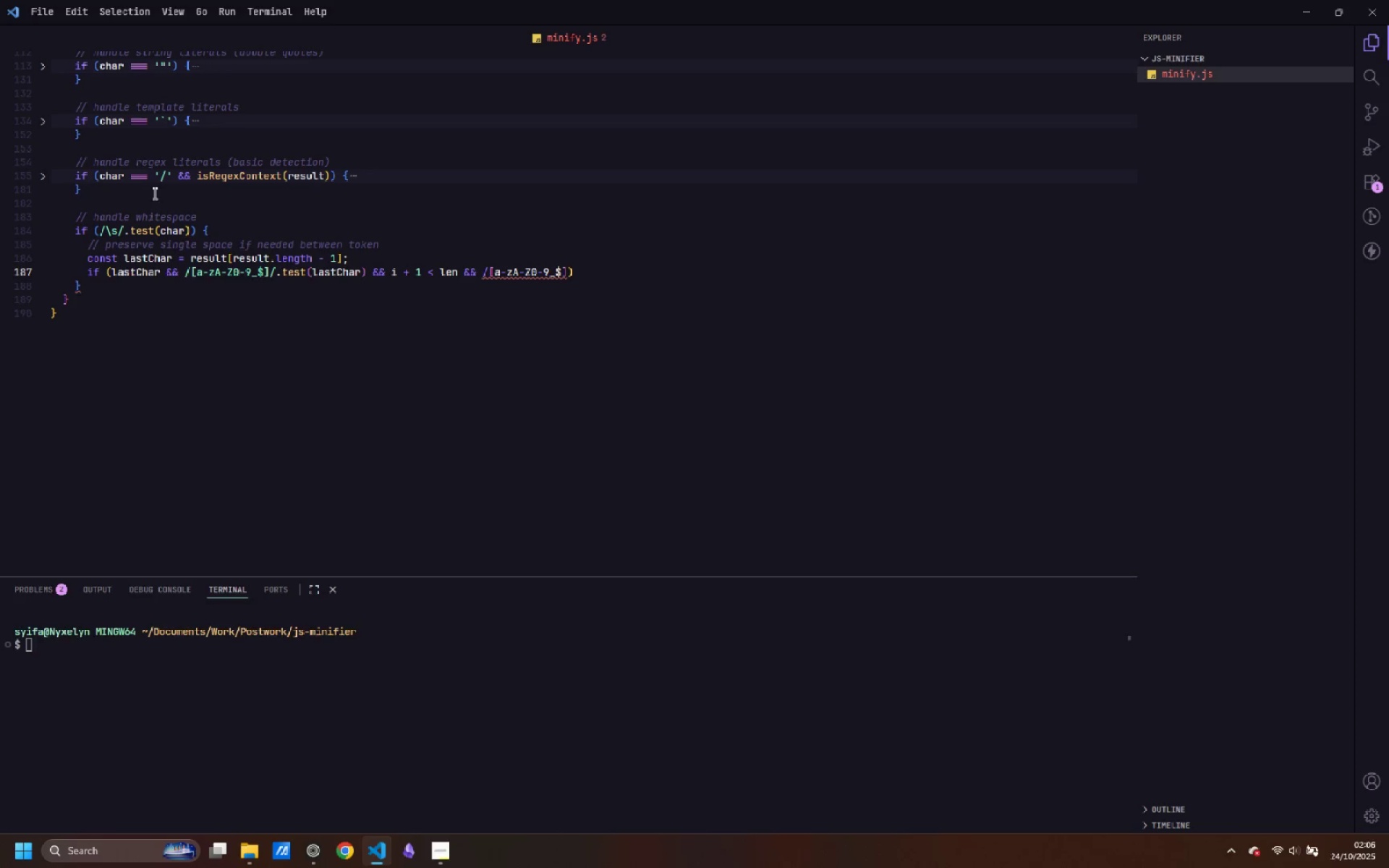 
key(ArrowRight)
 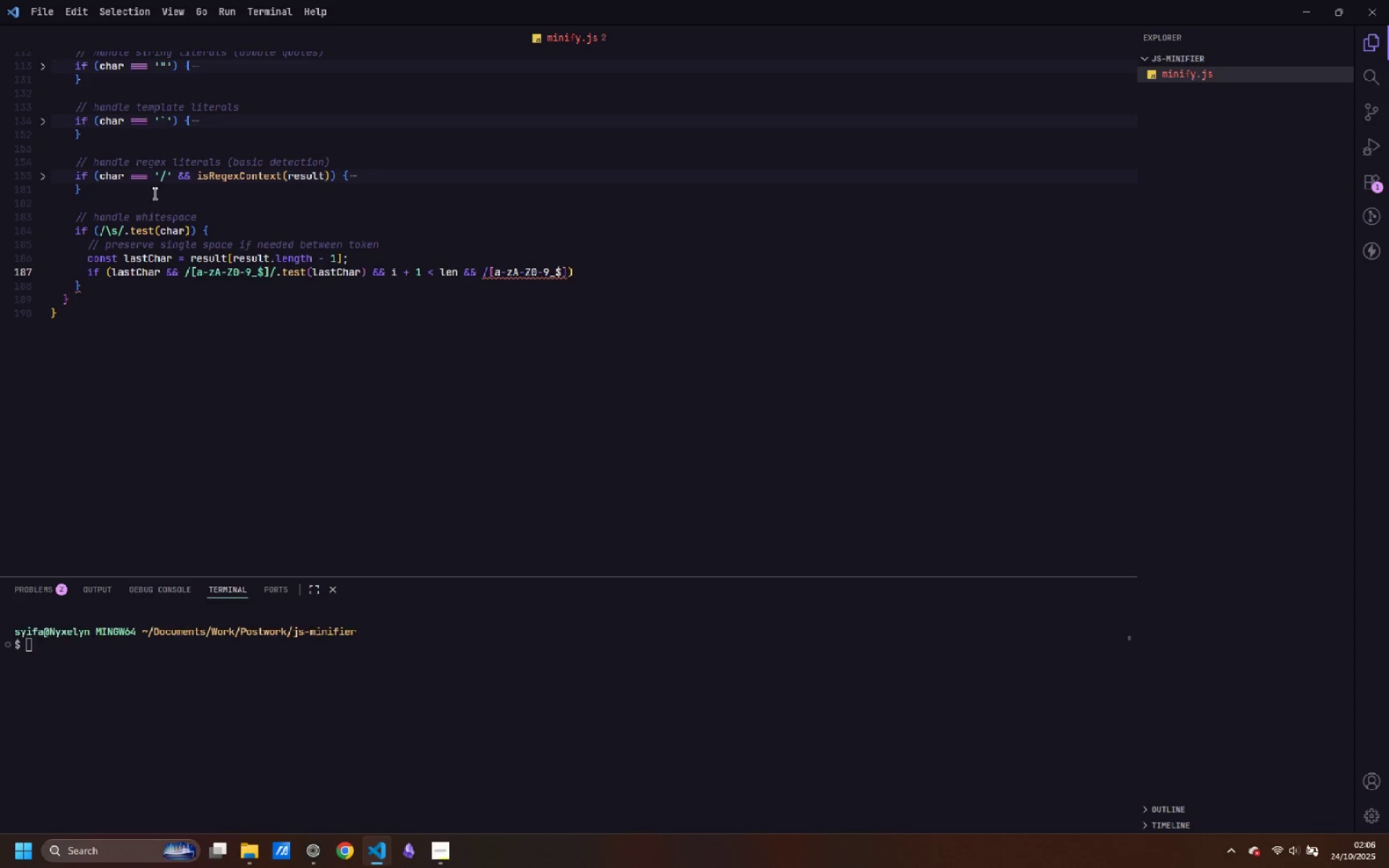 
key(Slash)
 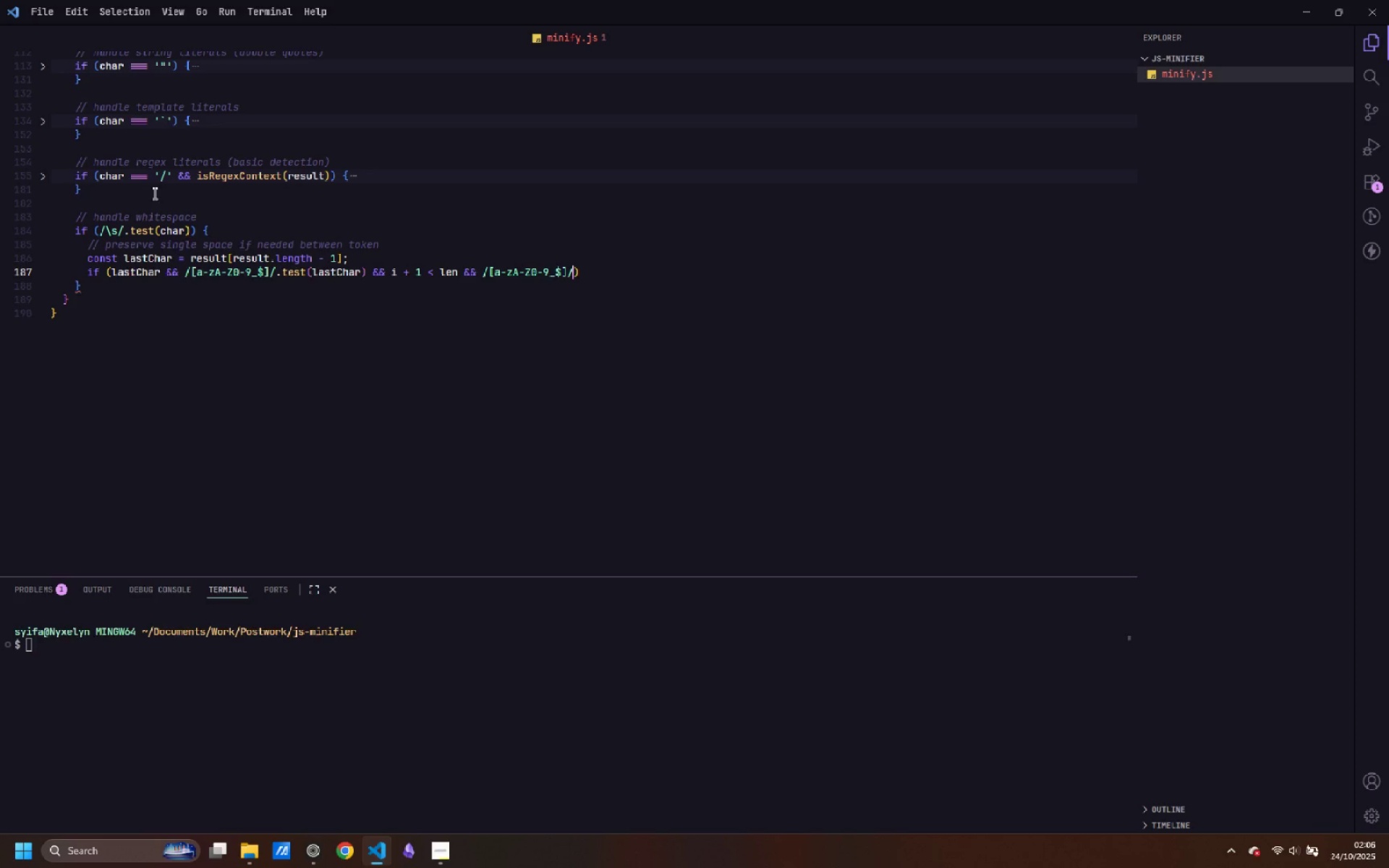 
type(.test(code[i+1)
 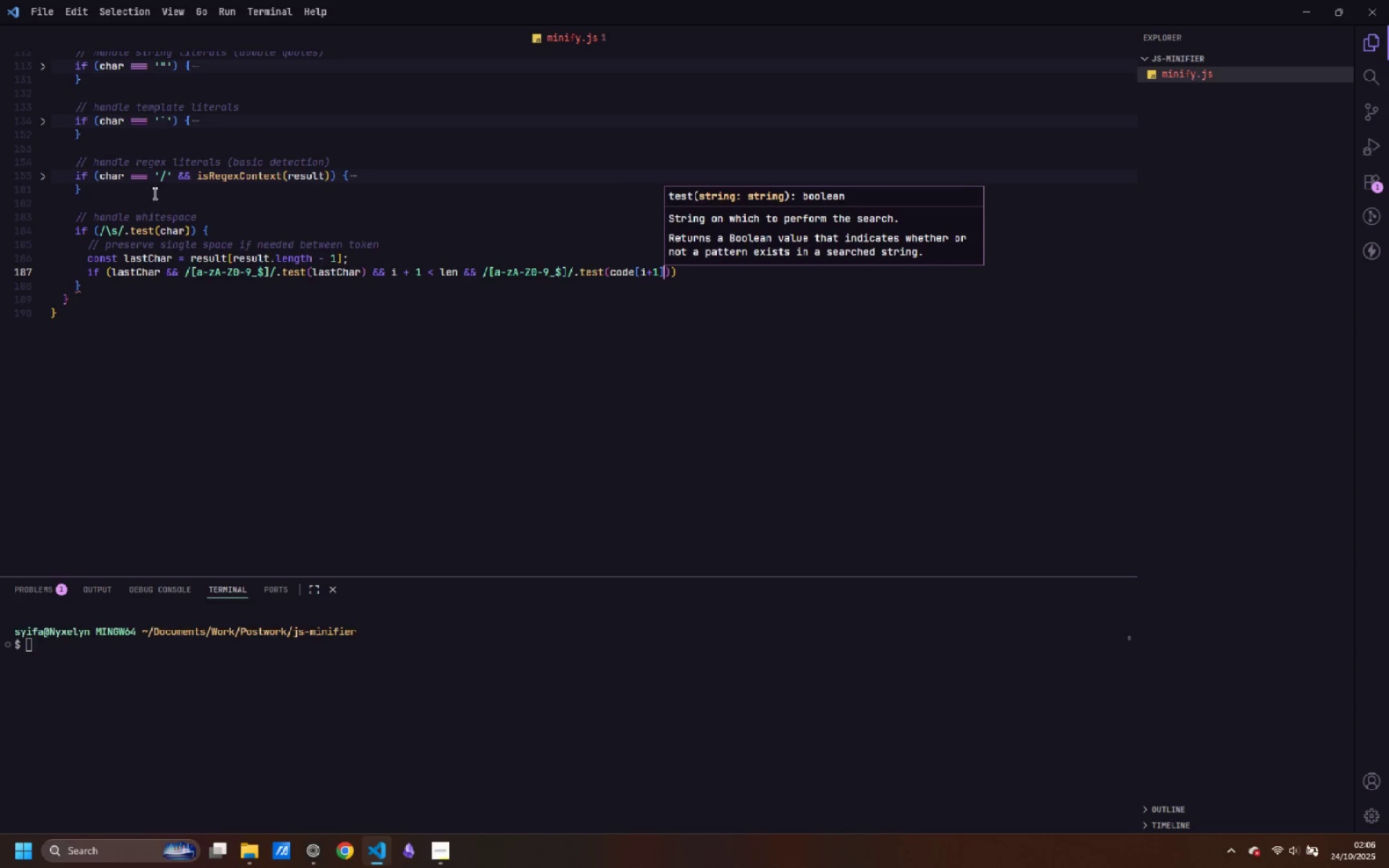 
 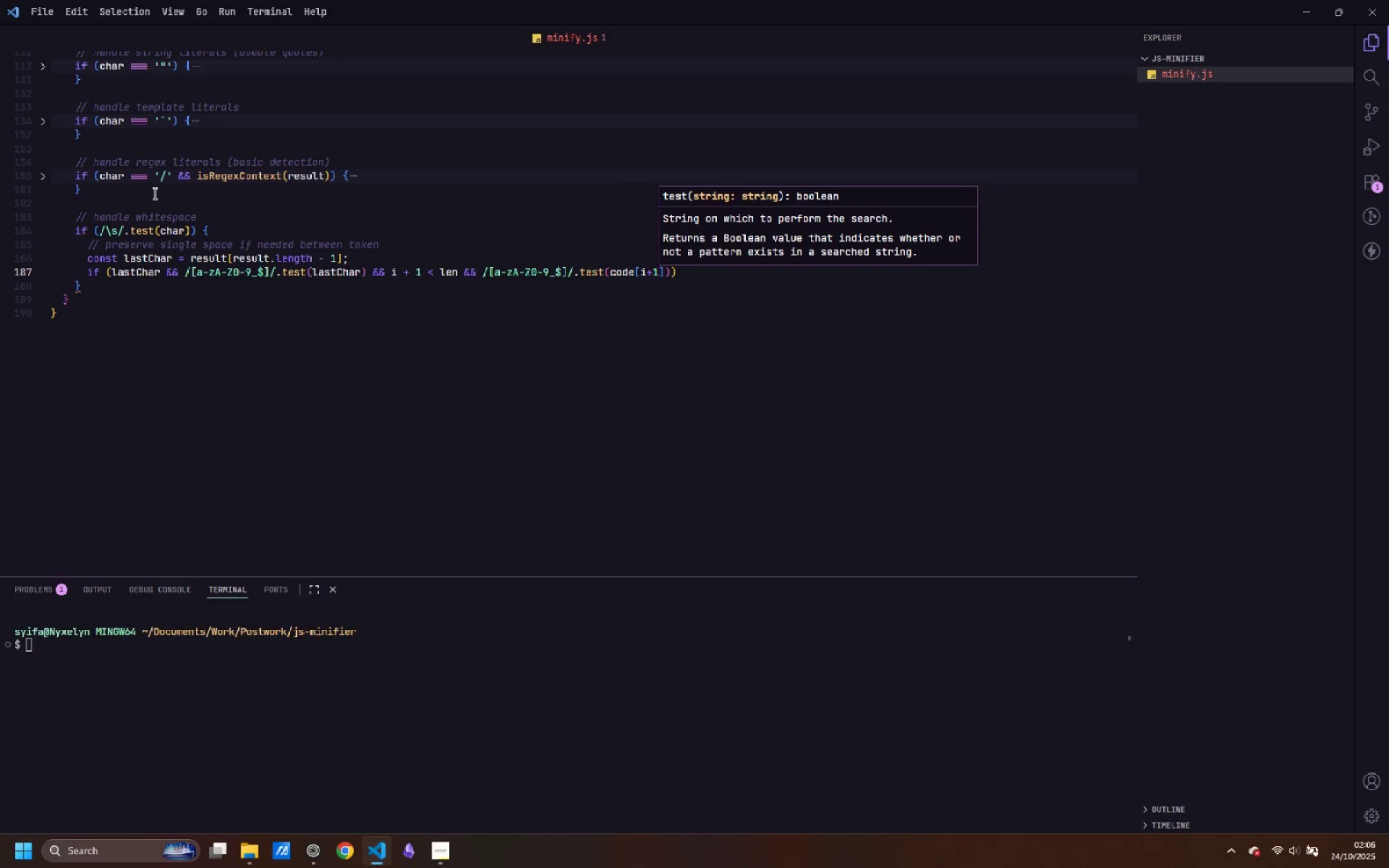 
key(ArrowRight)
 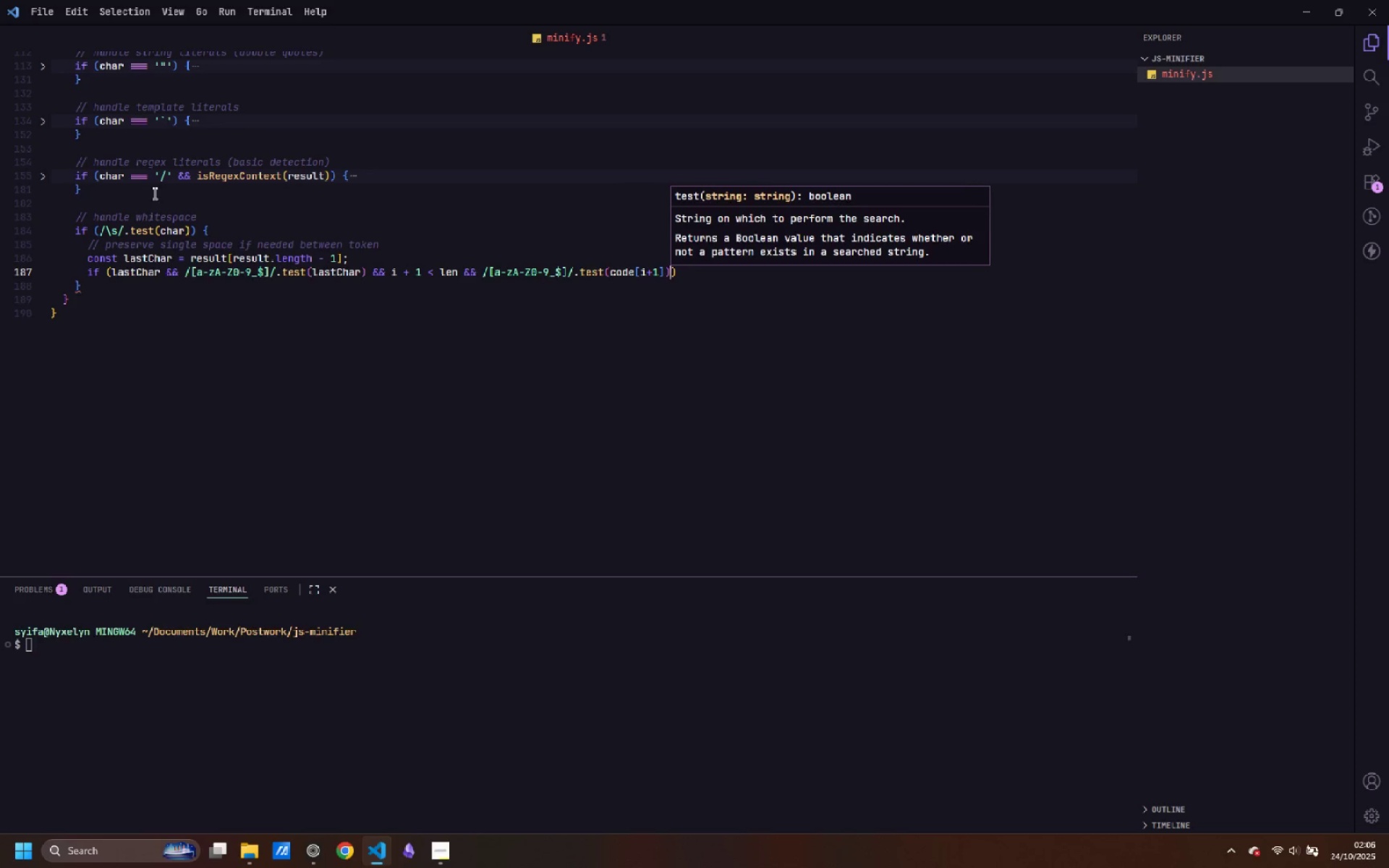 
key(ArrowRight)
 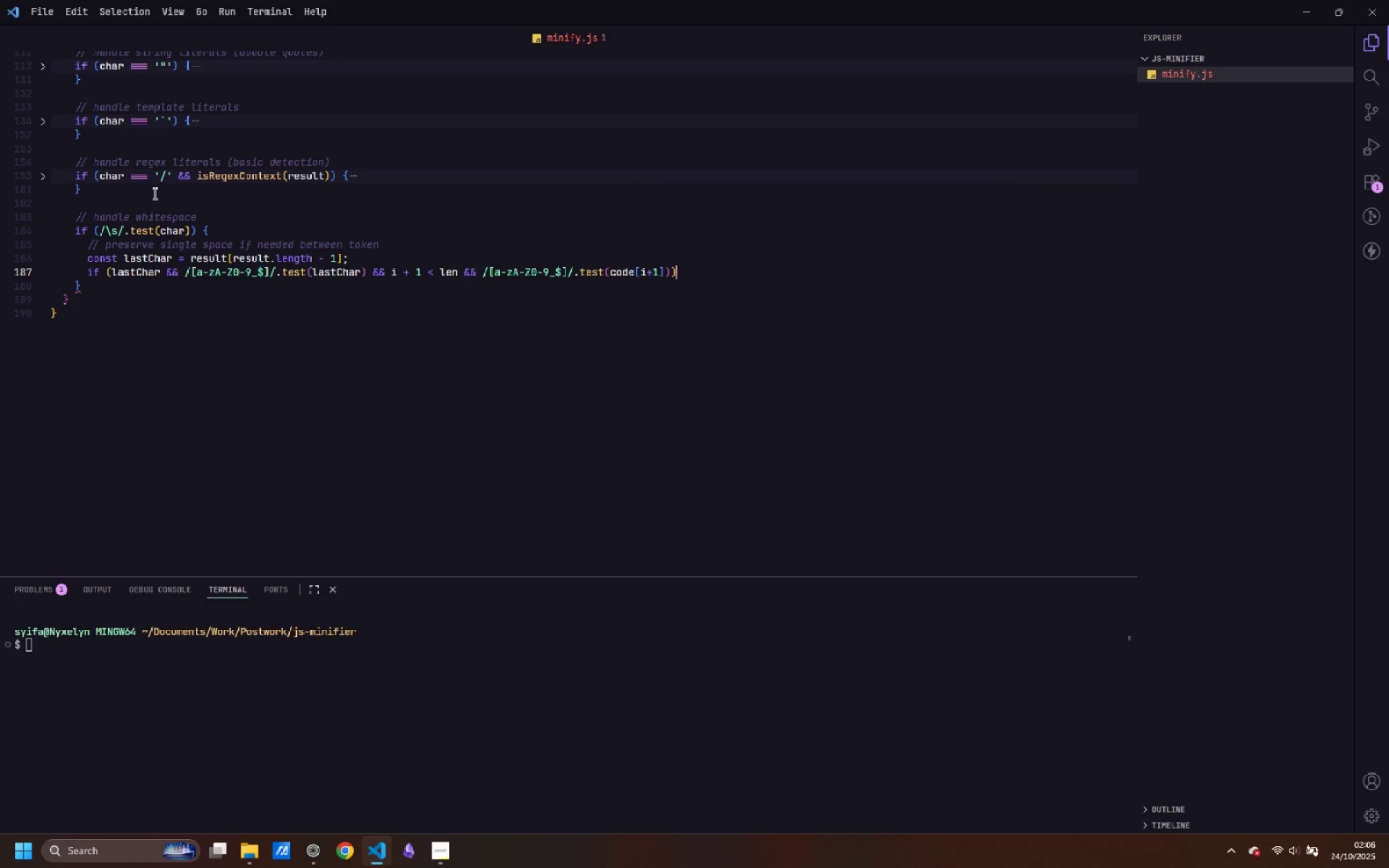 
key(ArrowRight)
 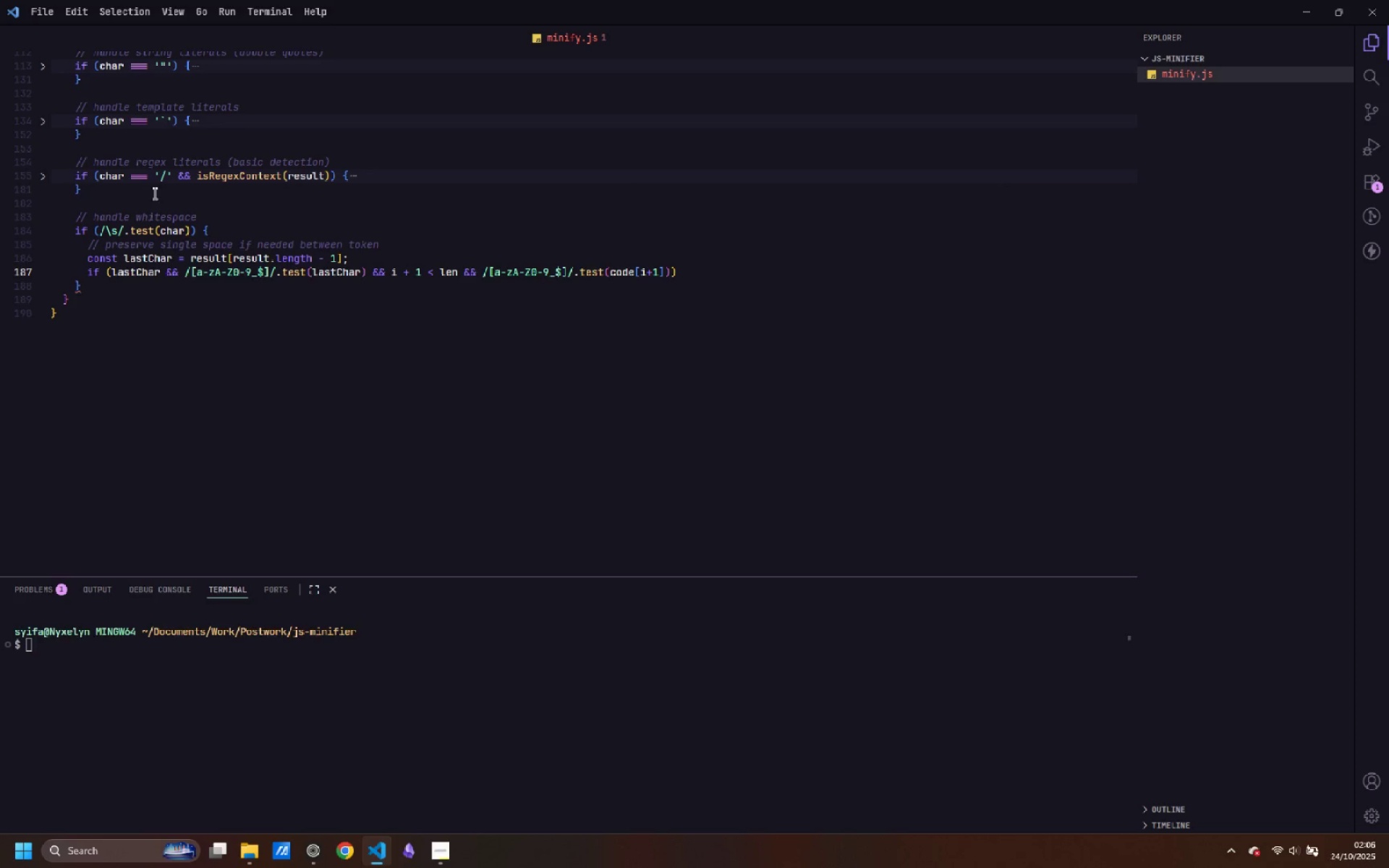 
key(Space)
 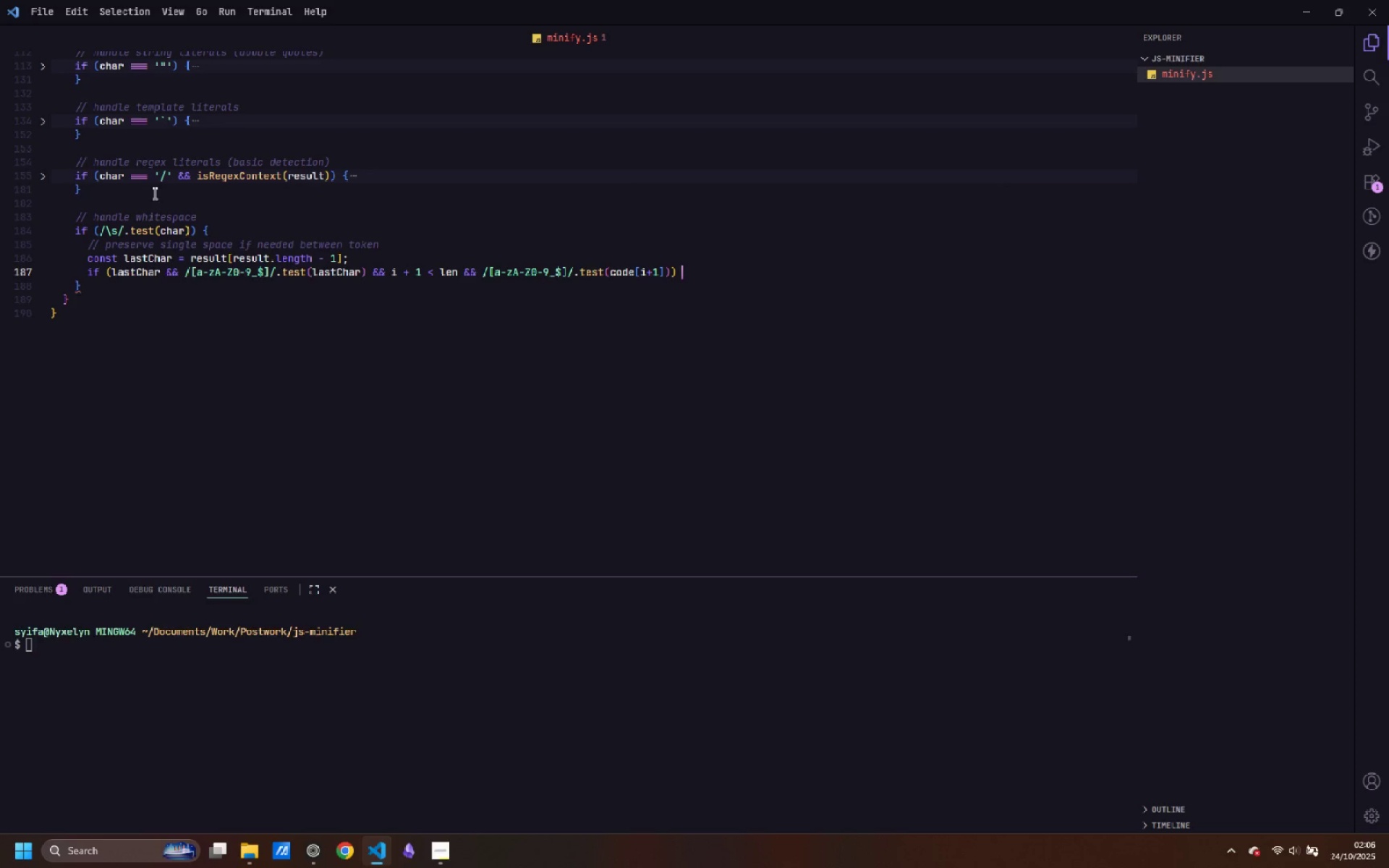 
key(Shift+BracketLeft)
 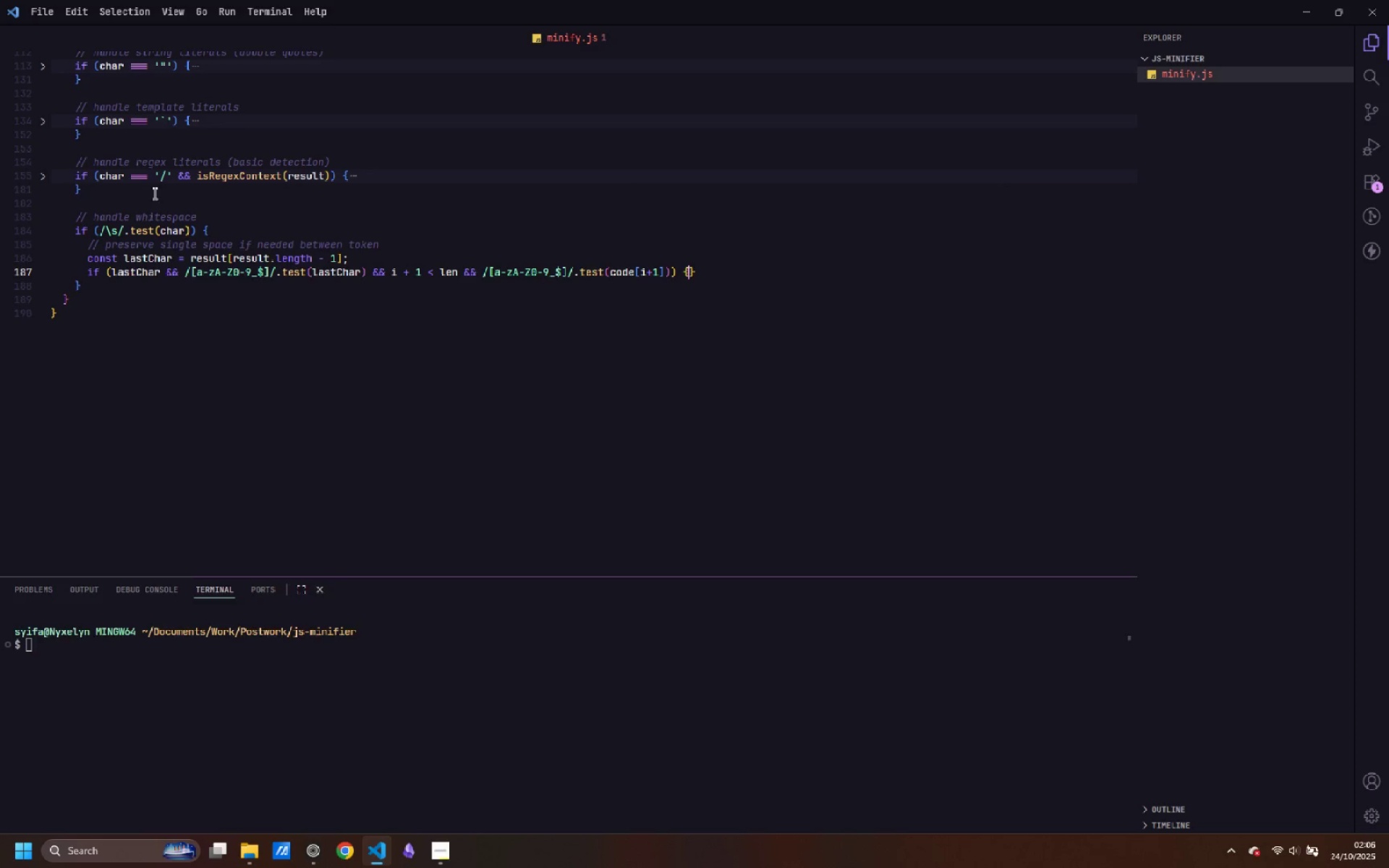 
key(Enter)
 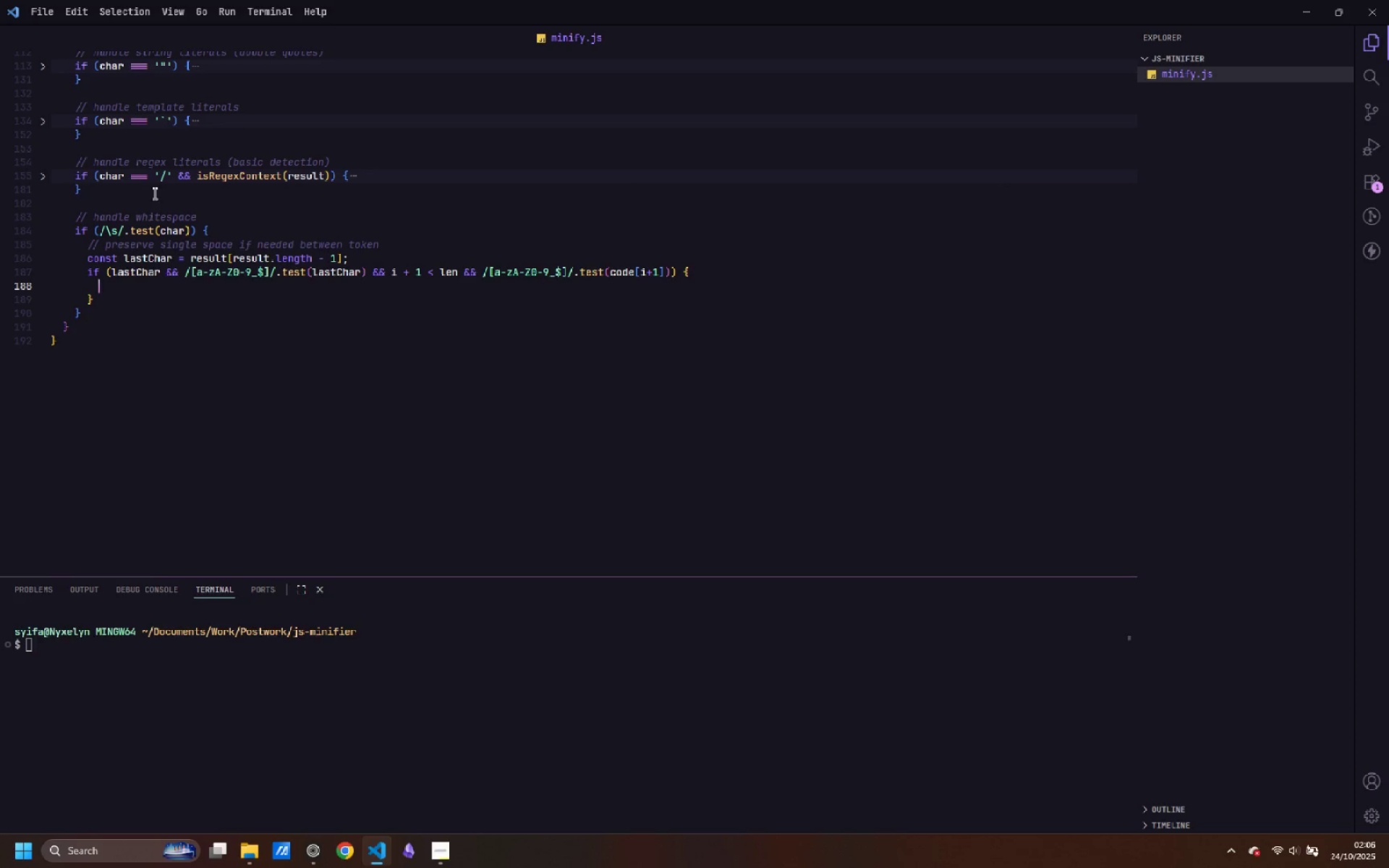 
wait(5.23)
 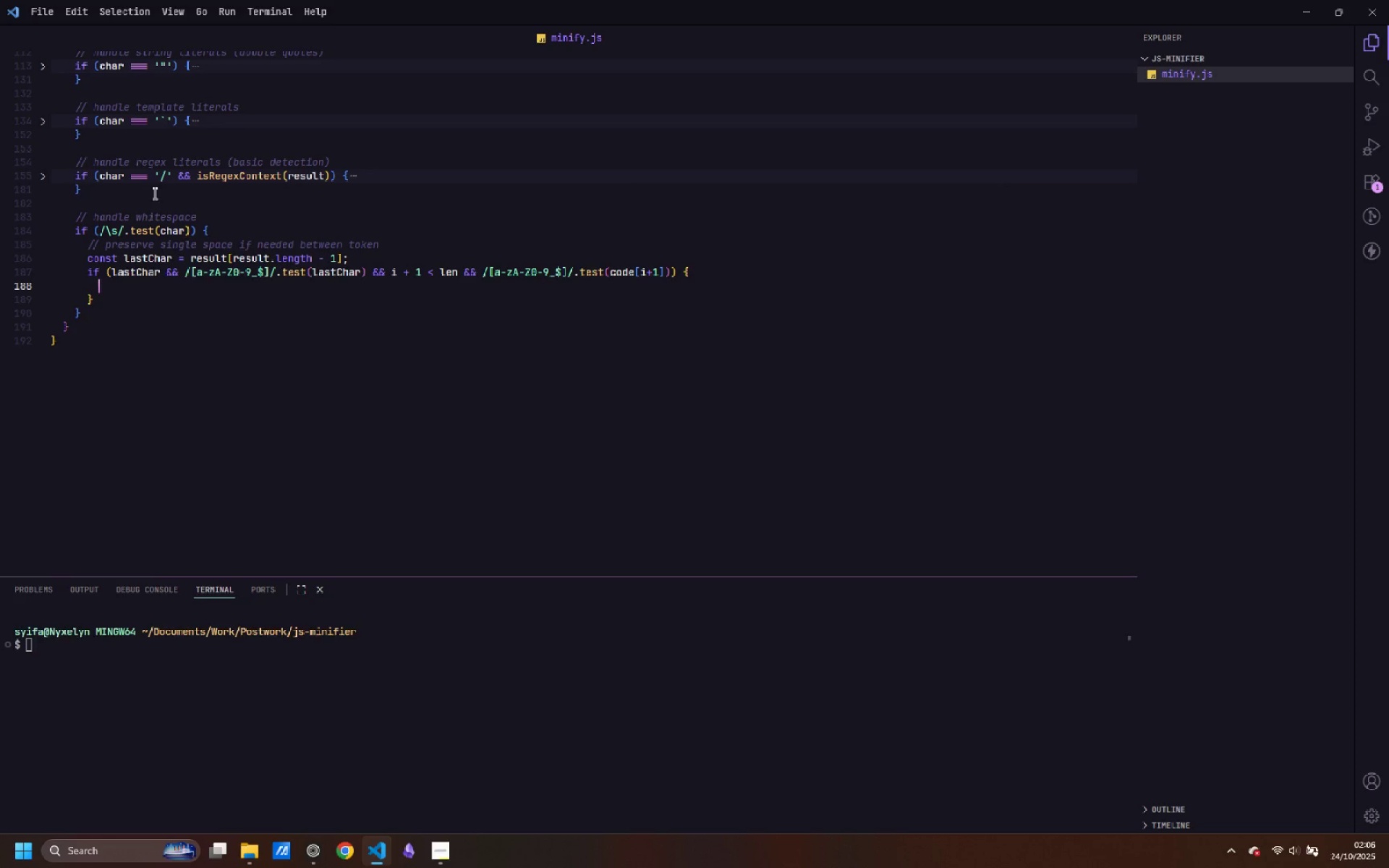 
type(result += ' )
 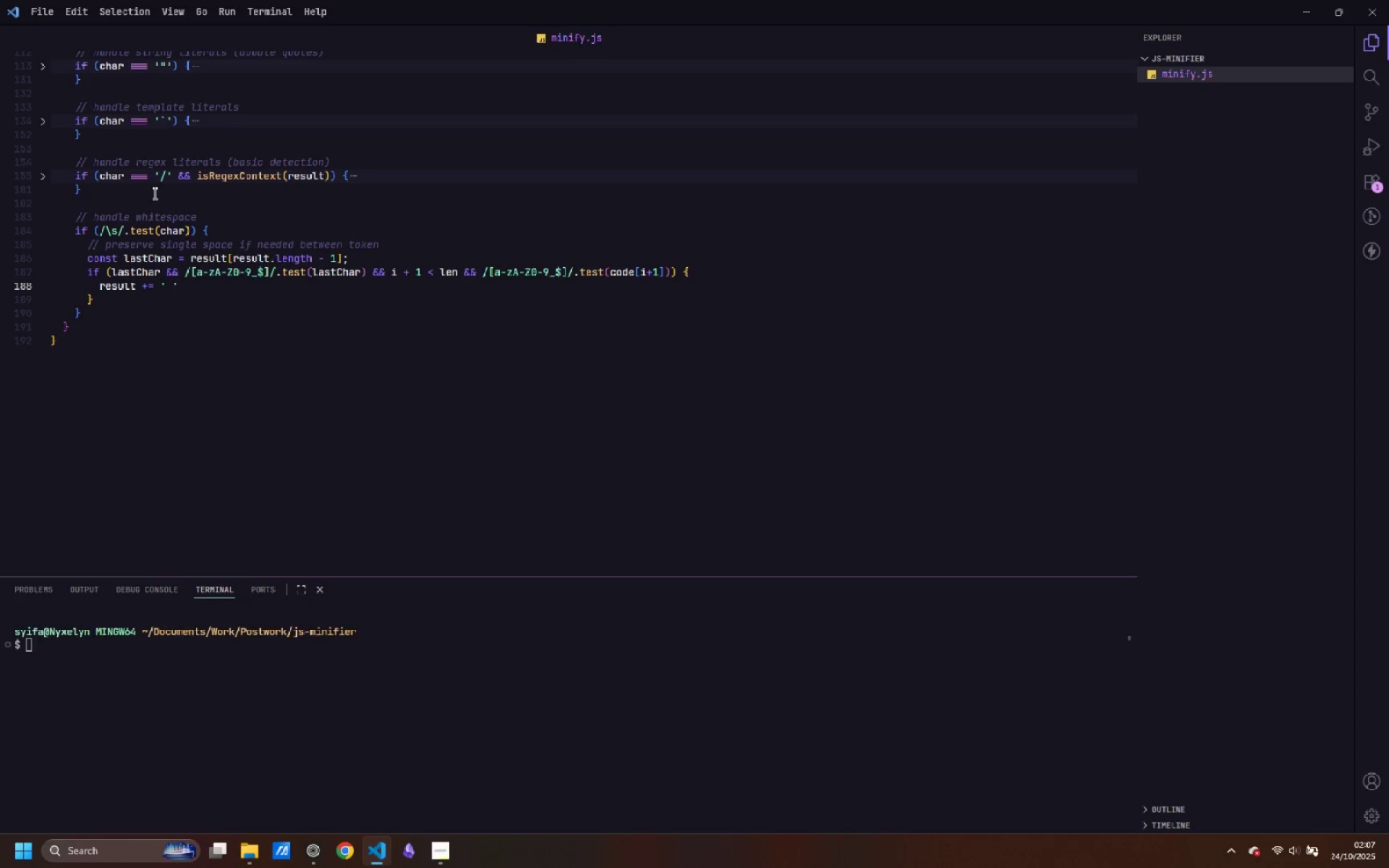 
key(ArrowRight)
 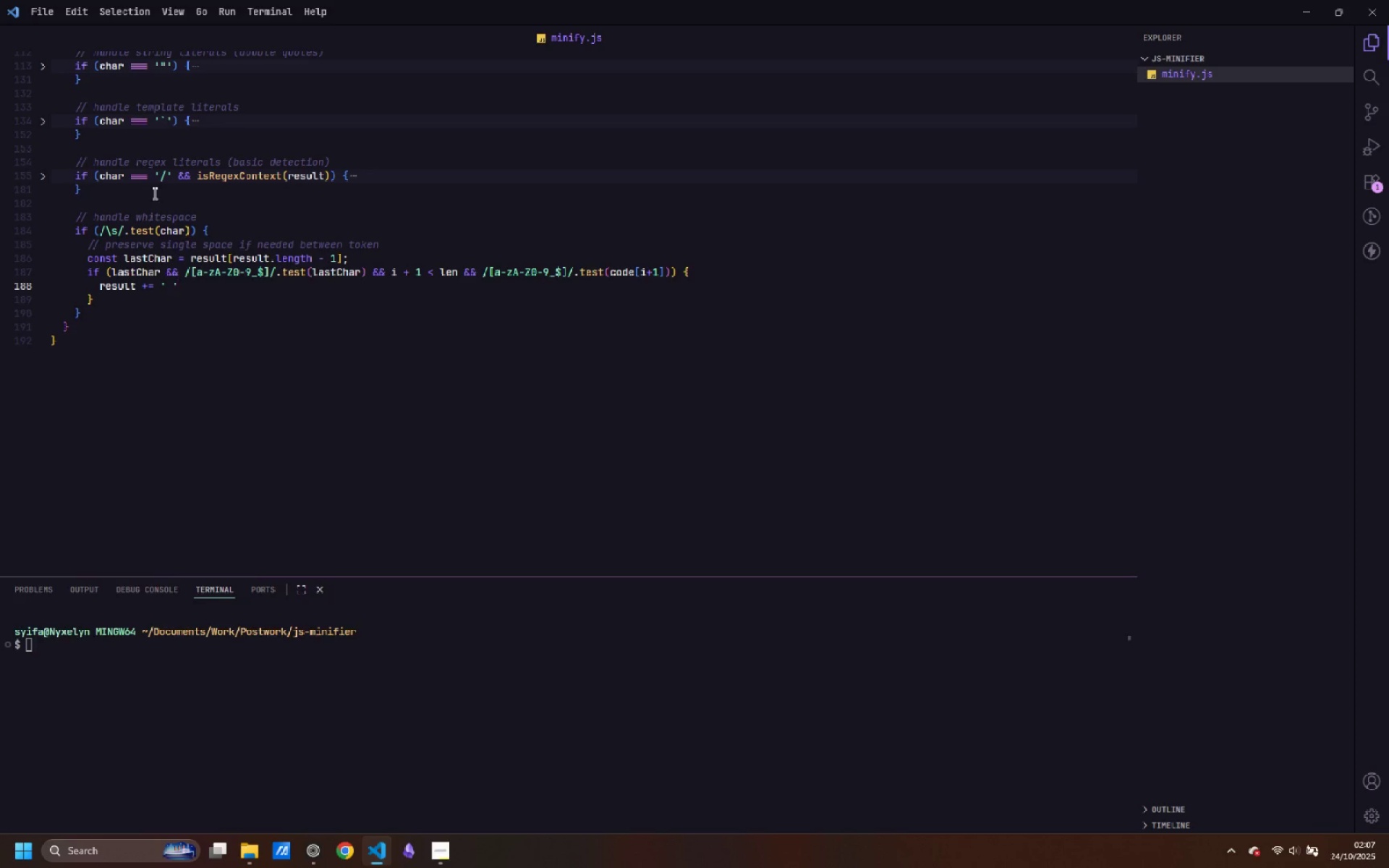 
key(Semicolon)
 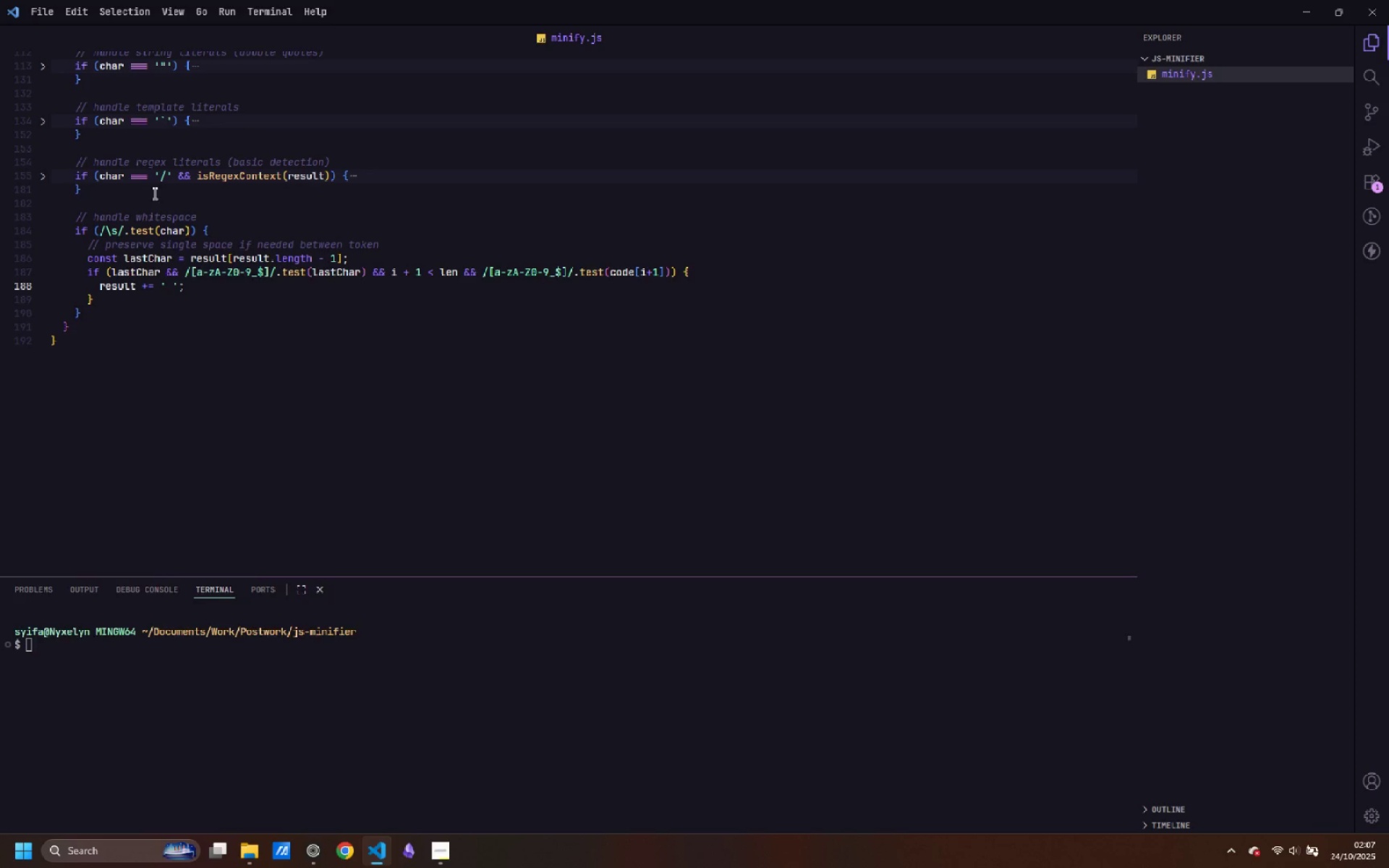 
key(ArrowDown)
 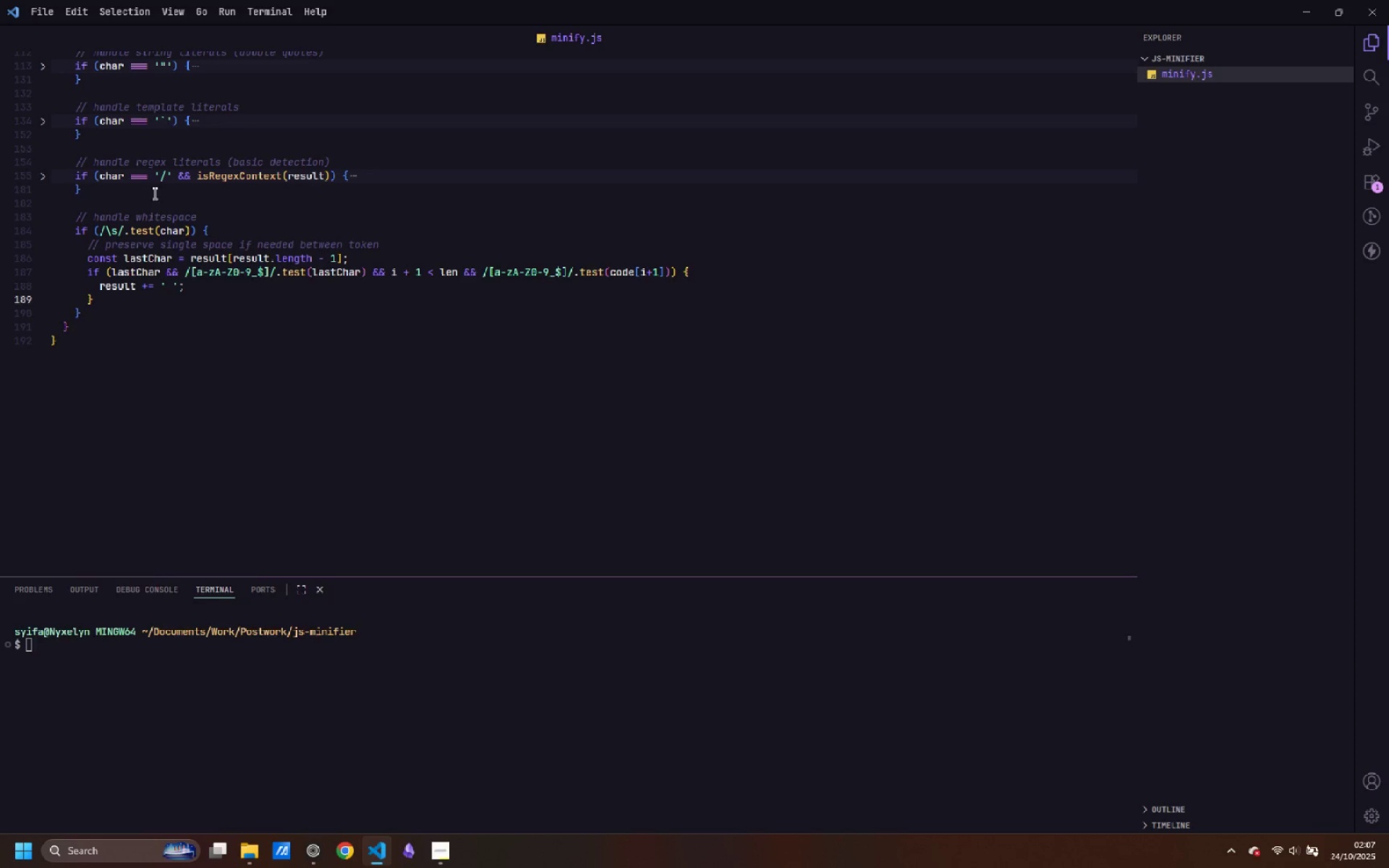 
key(Enter)
 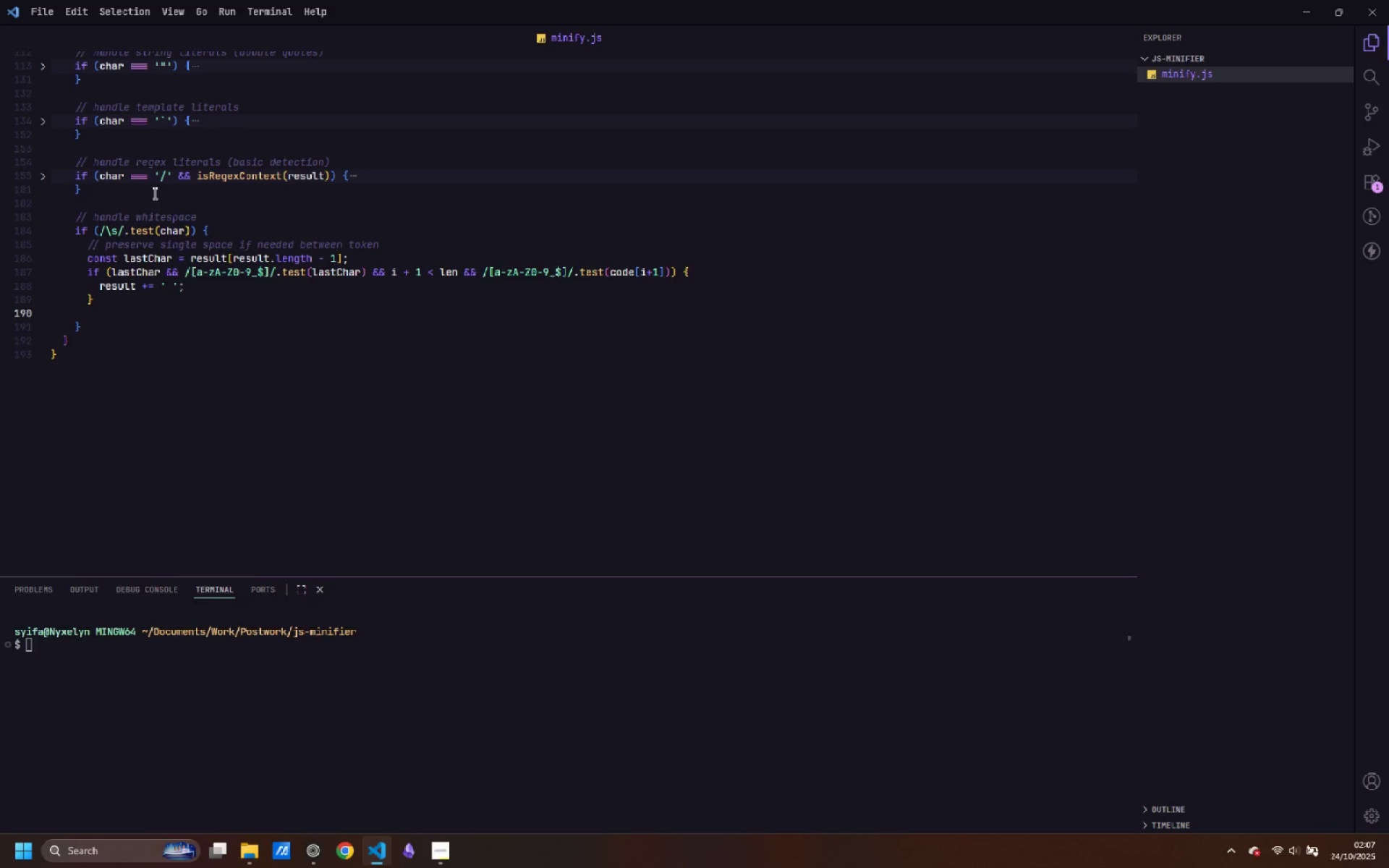 
type(// skip all consecutive whitesc)
key(Backspace)
type(pace)
 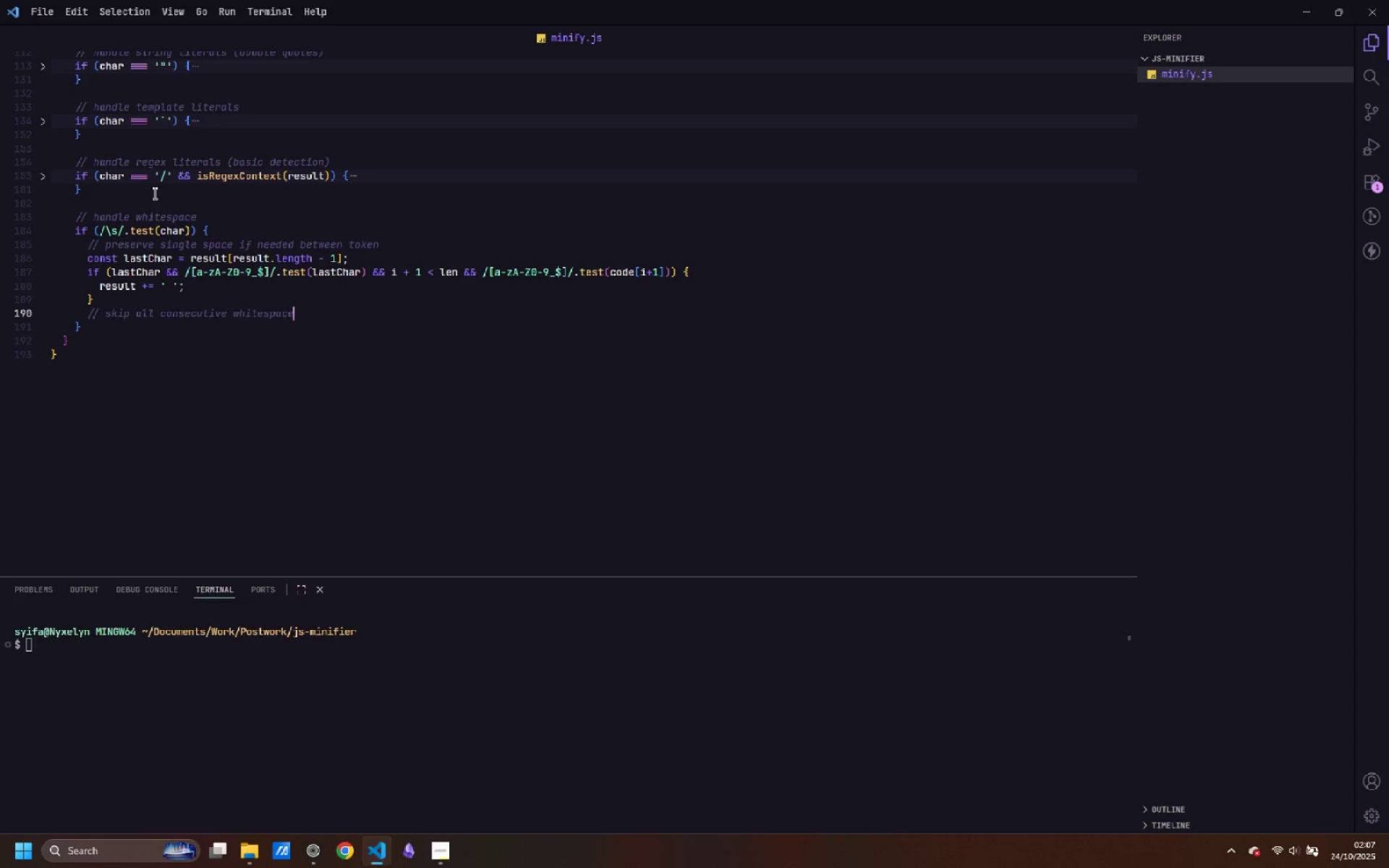 
key(Enter)
 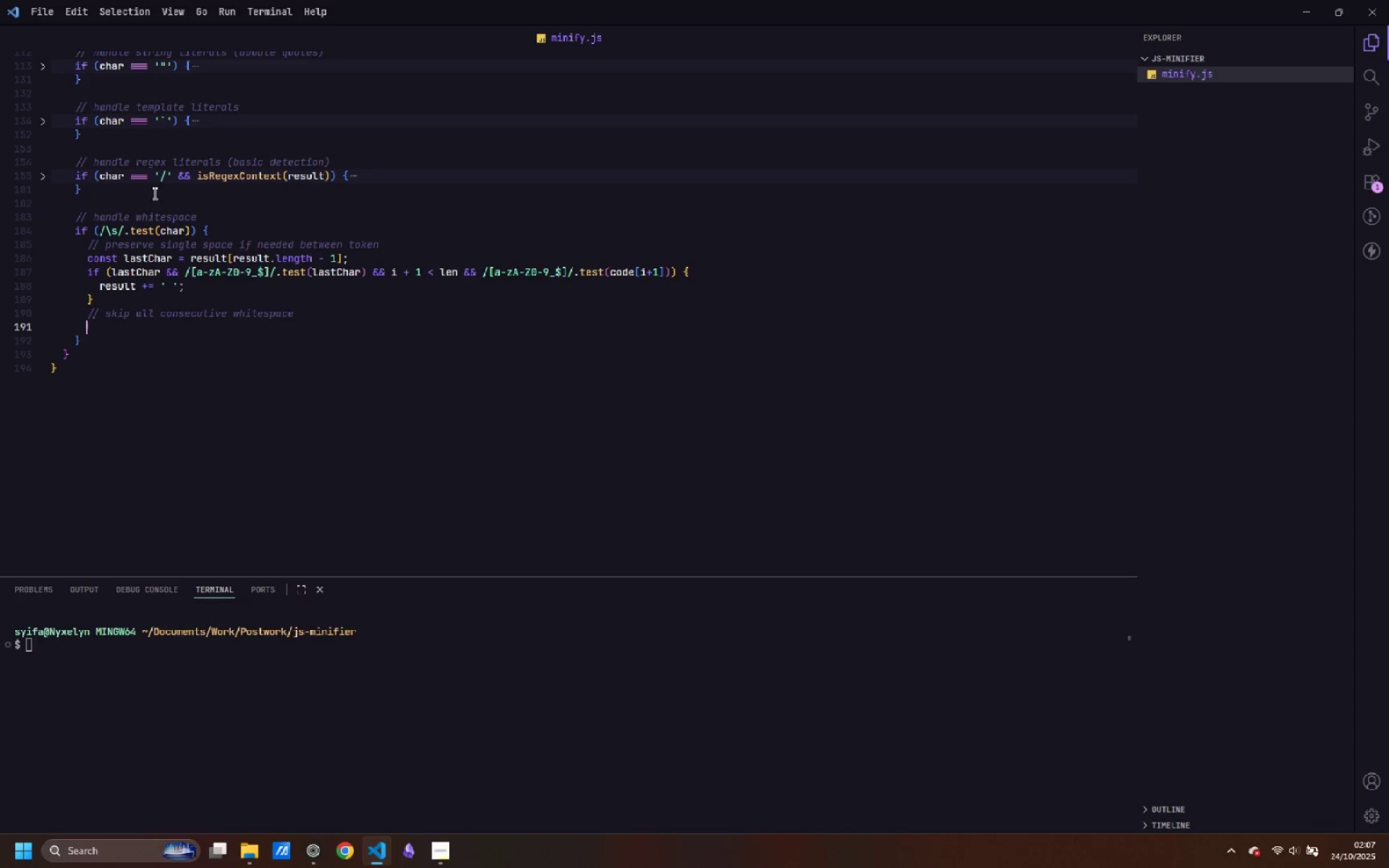 
type(while (i < len && /\s/.test(code[i)
 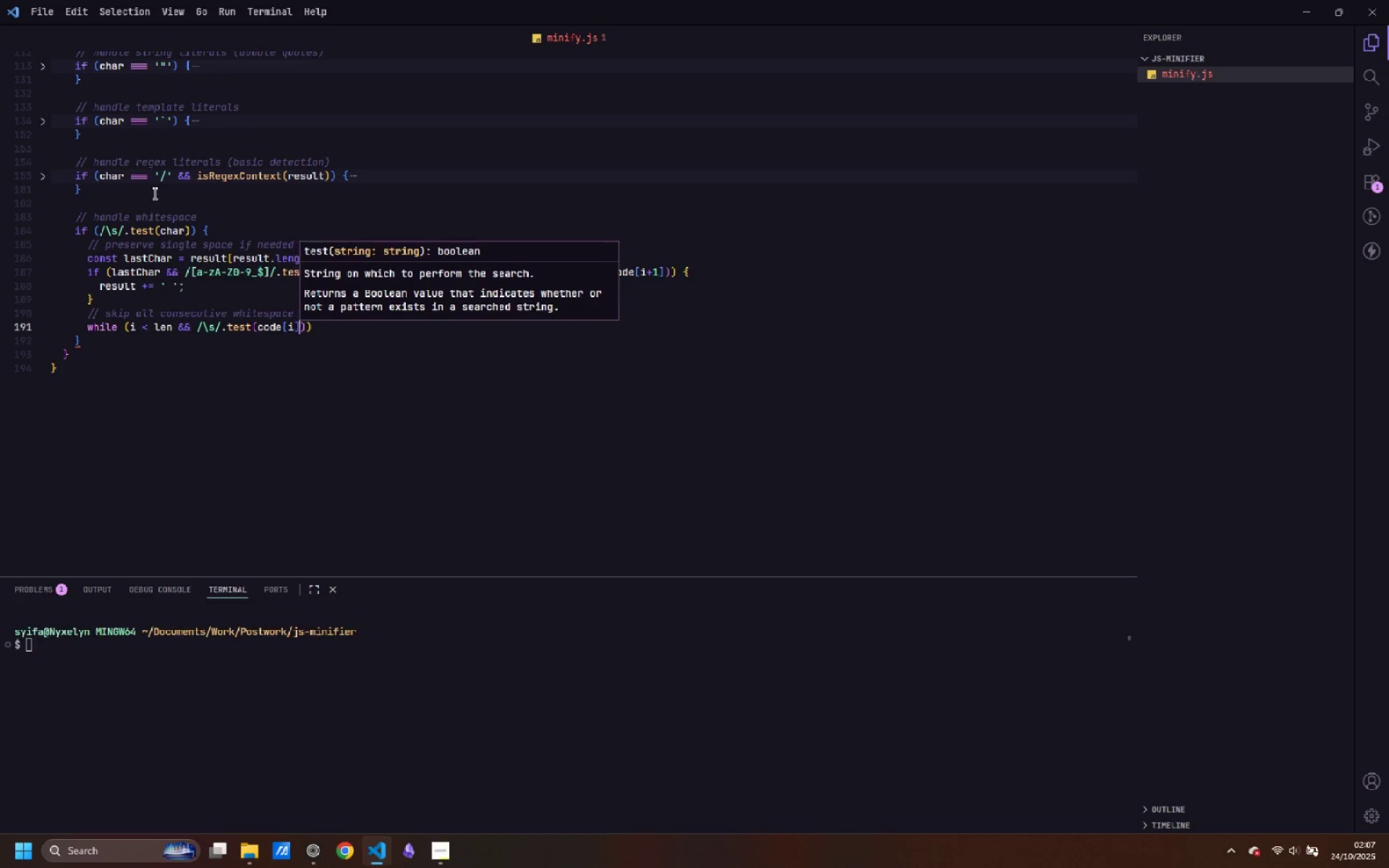 
 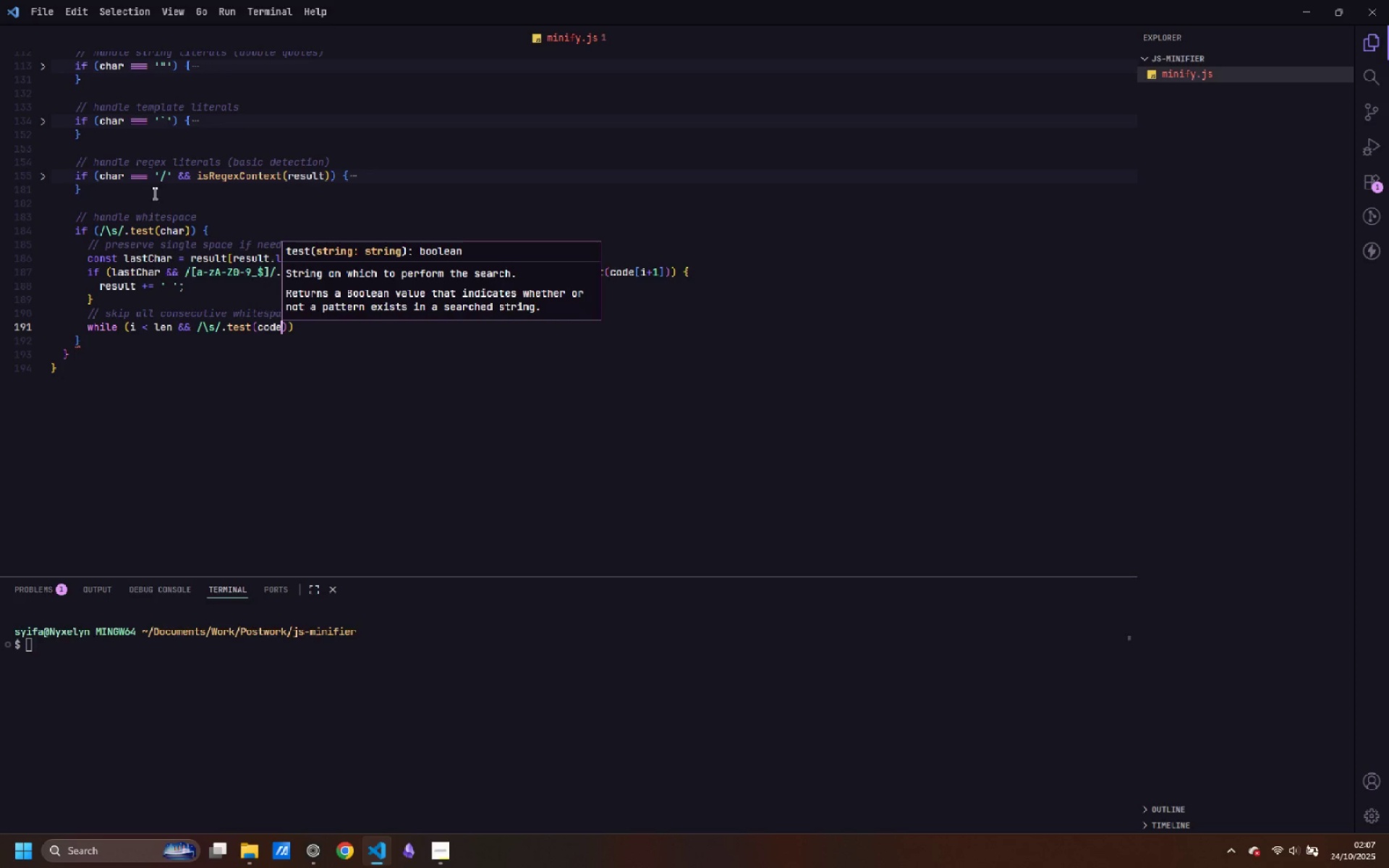 
key(ArrowRight)
 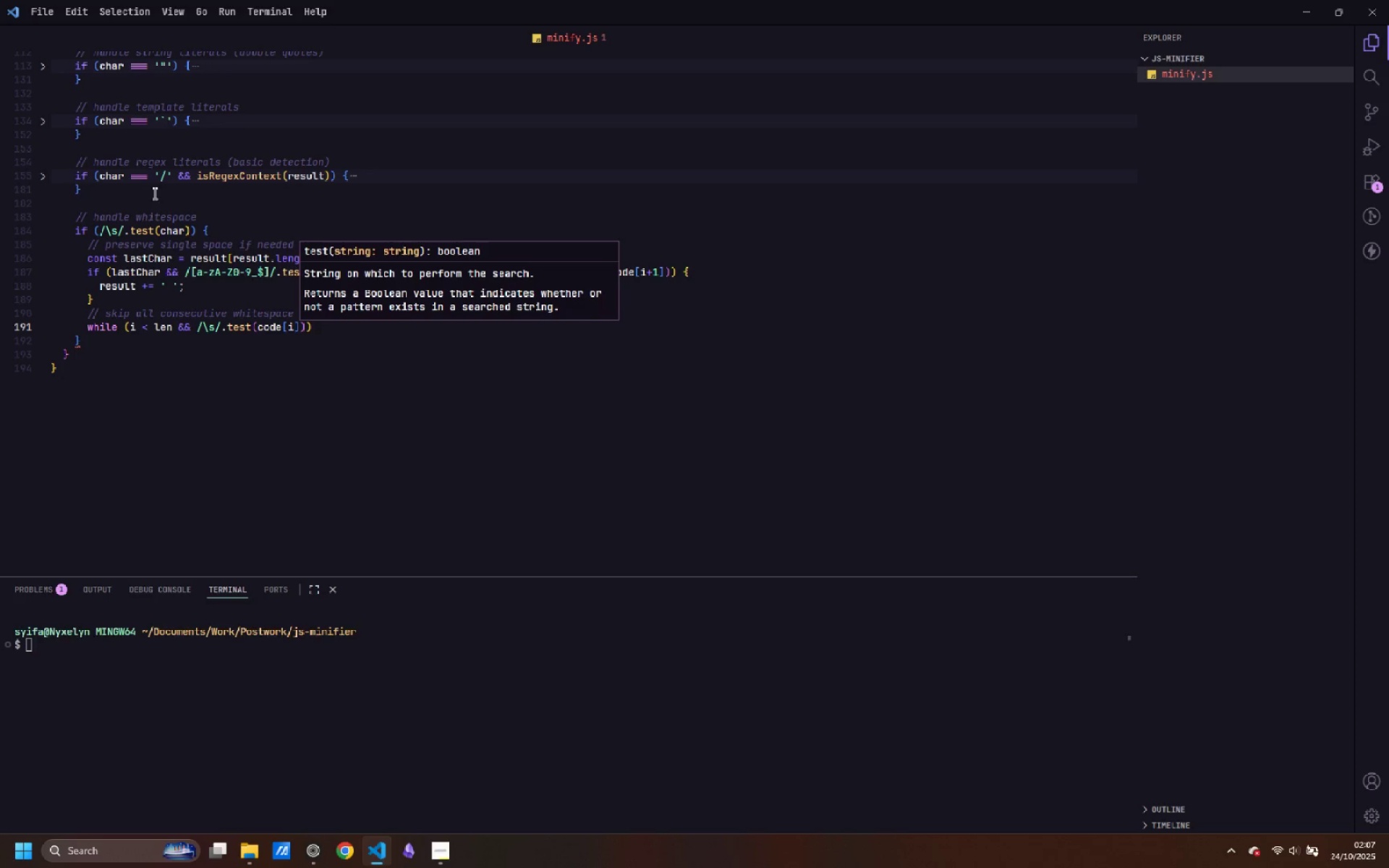 
key(ArrowRight)
 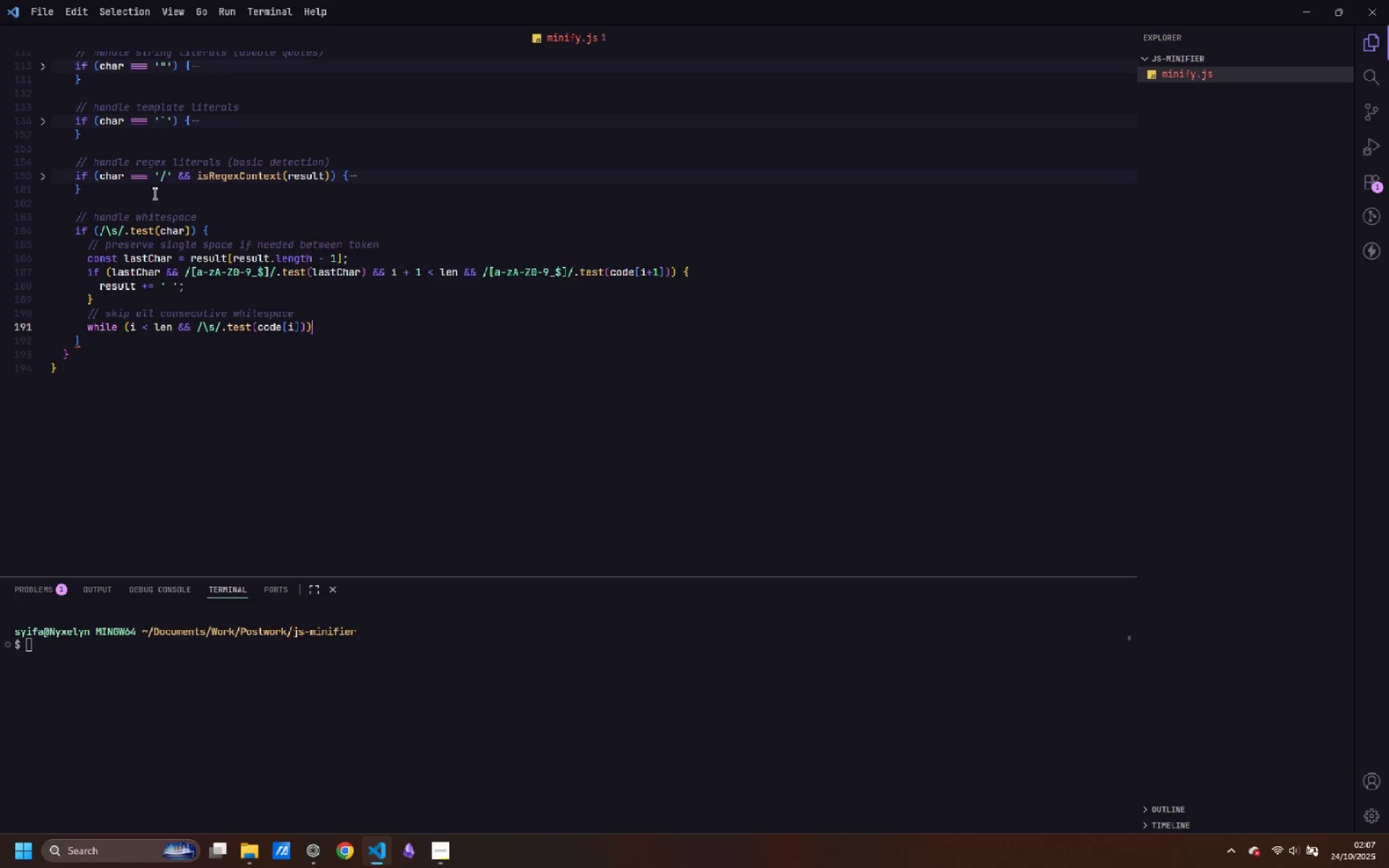 
key(ArrowRight)
 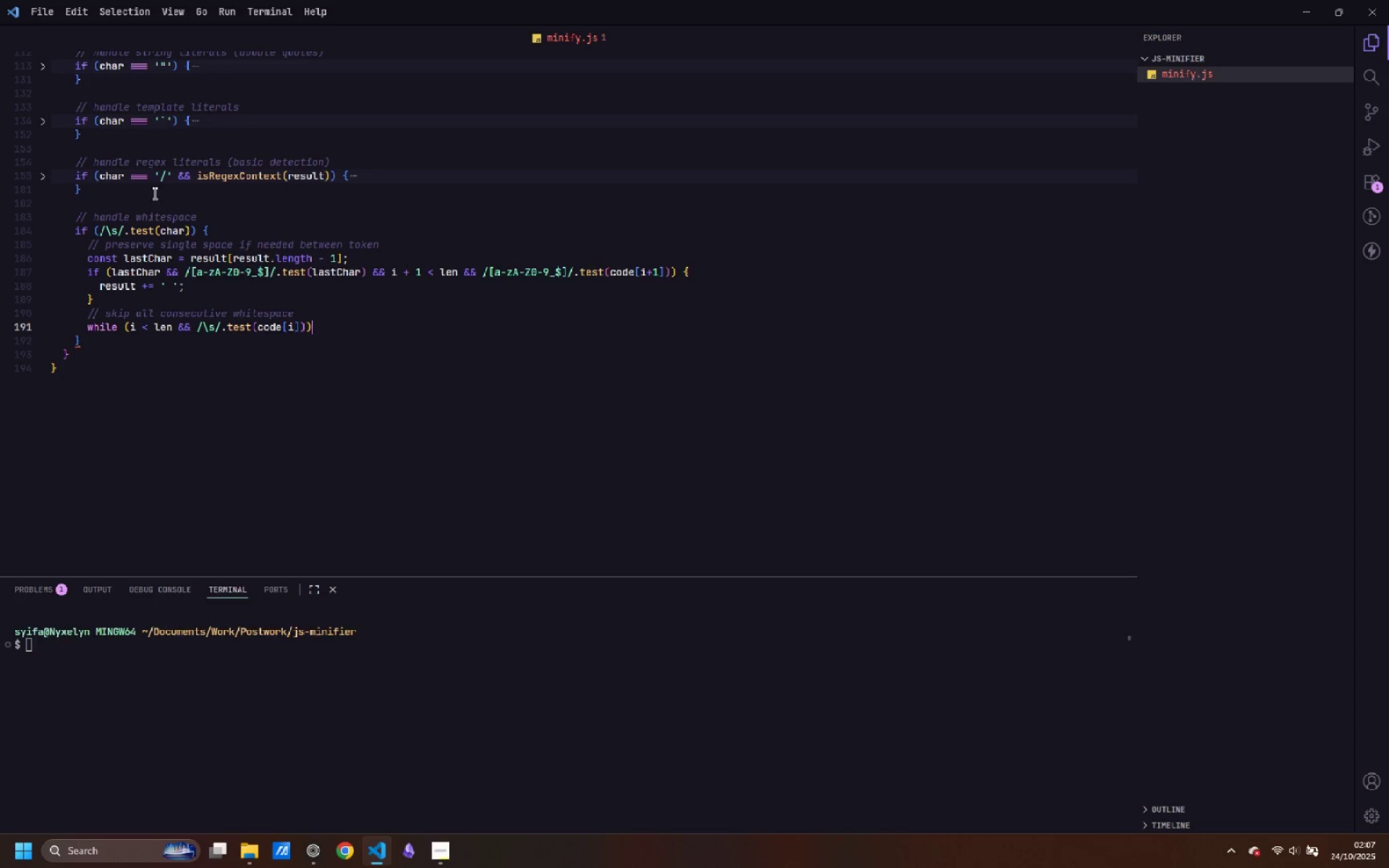 
key(Space)
 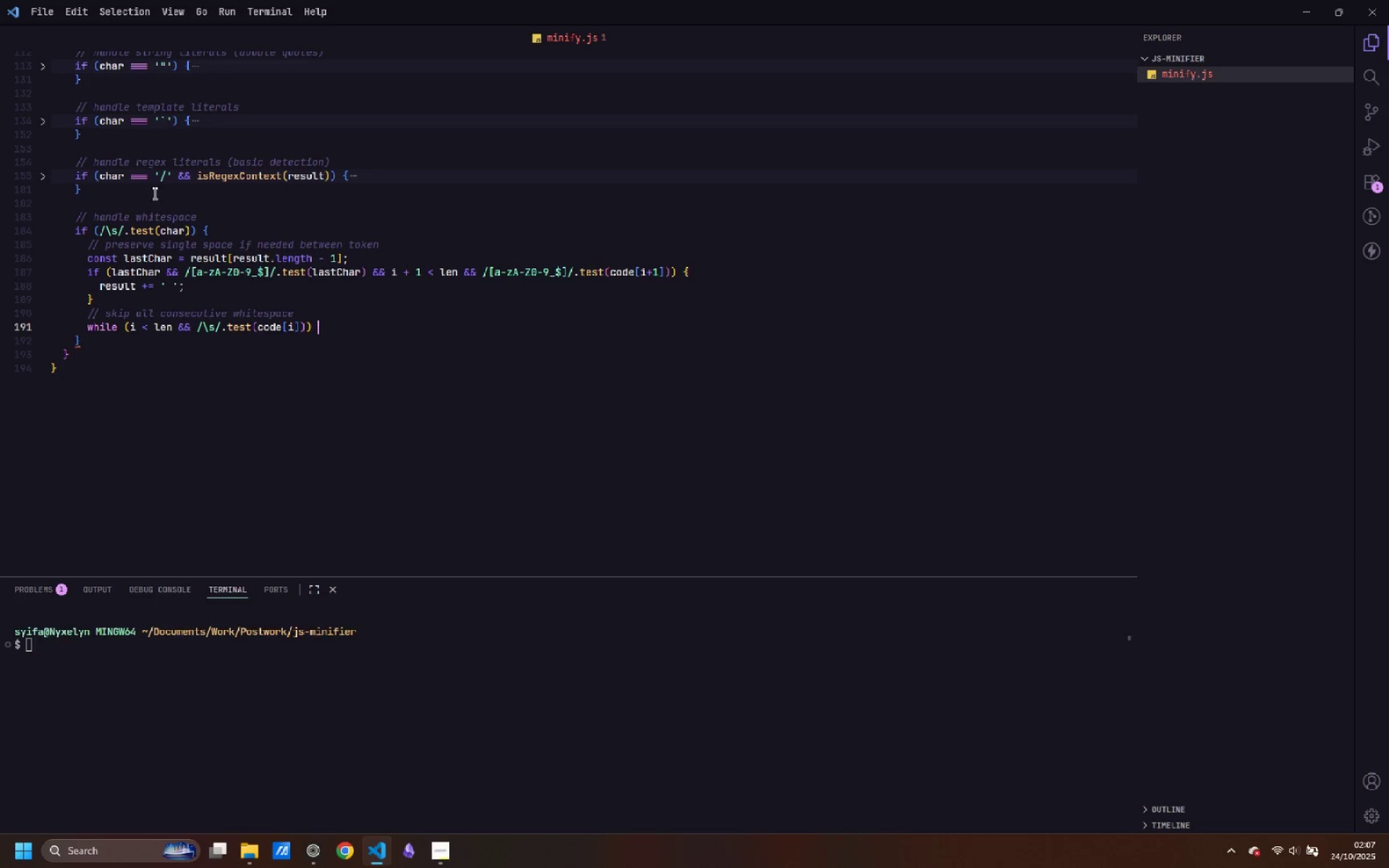 
key(Shift+BracketLeft)
 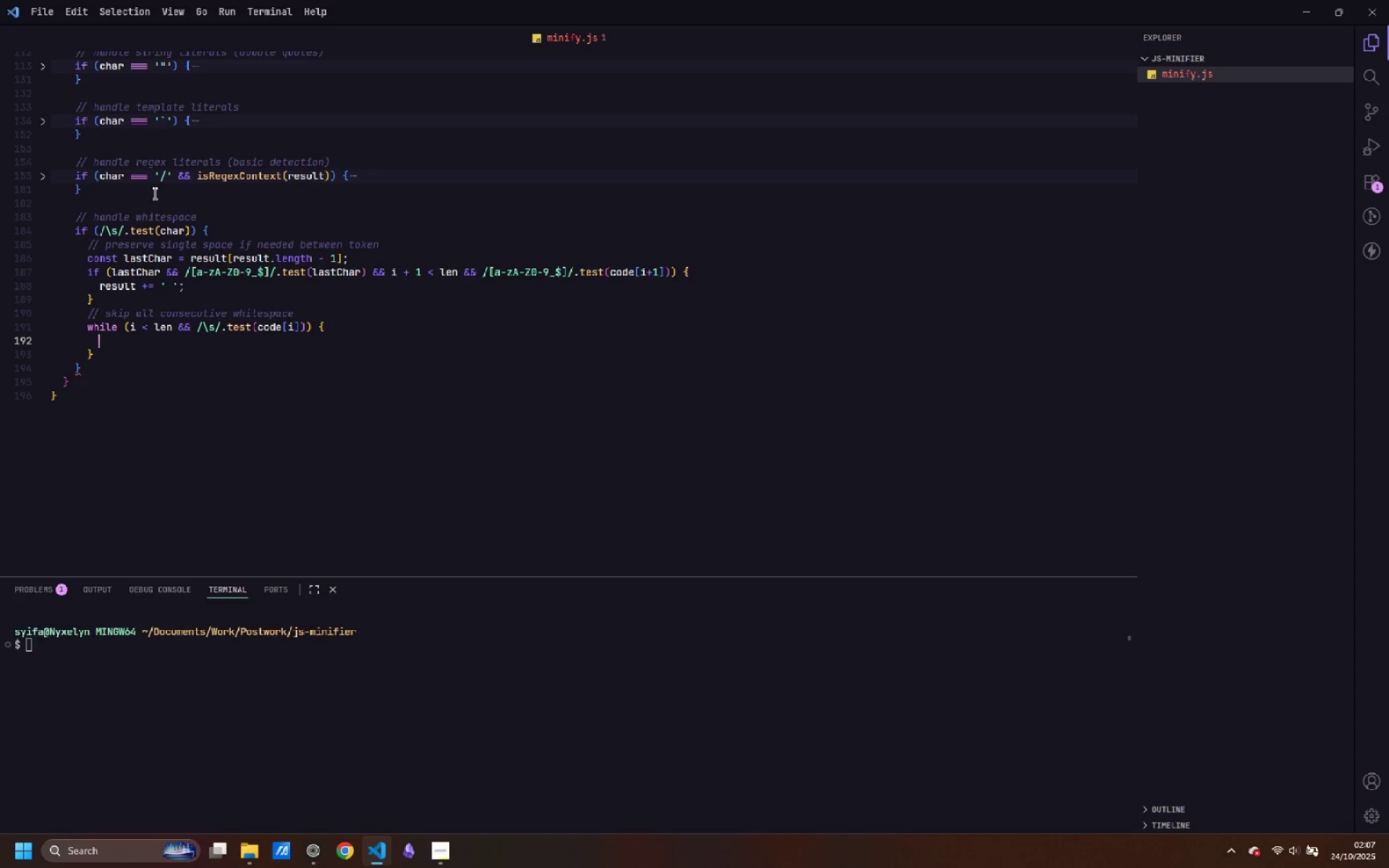 
key(Enter)
 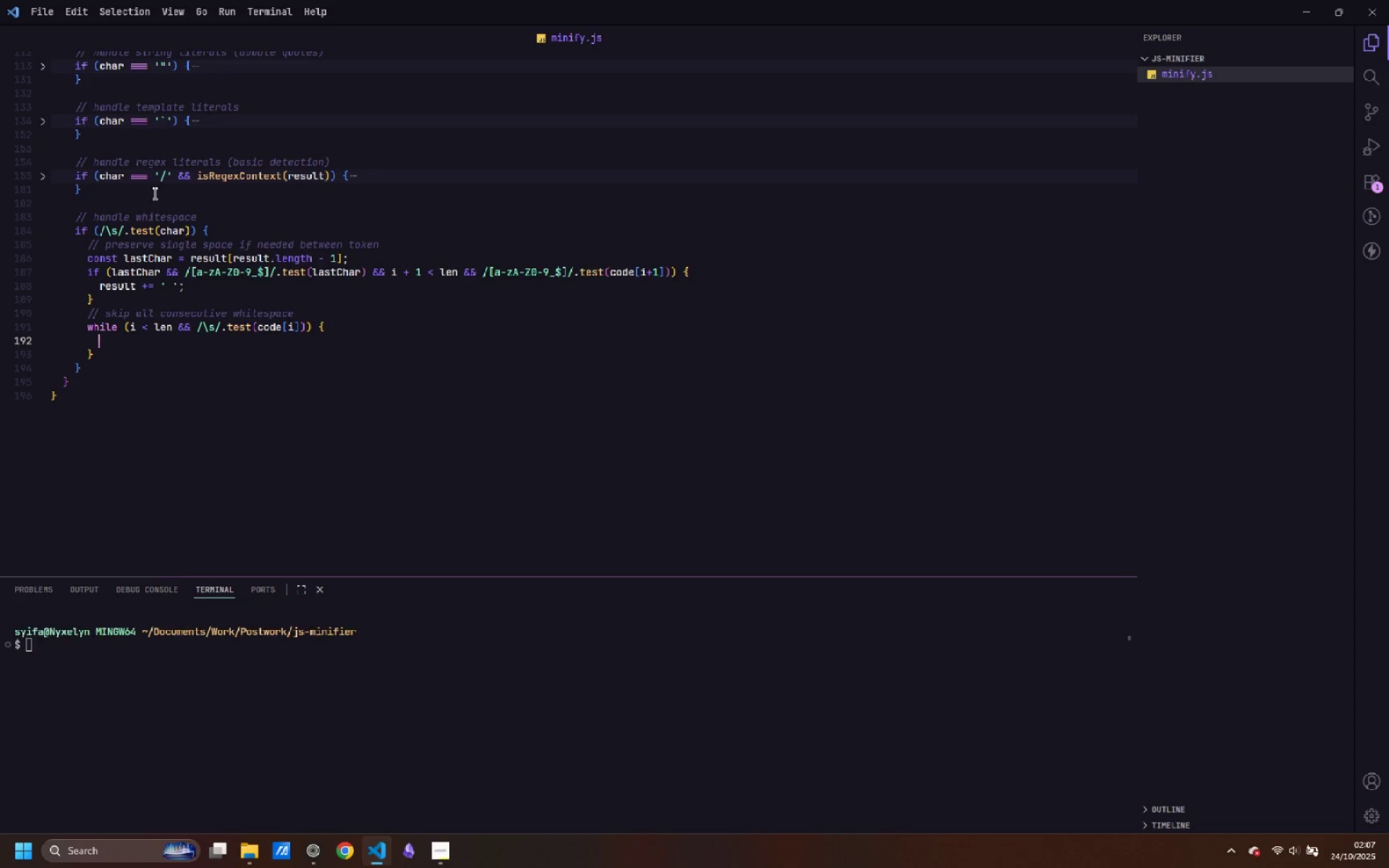 
key(I)
 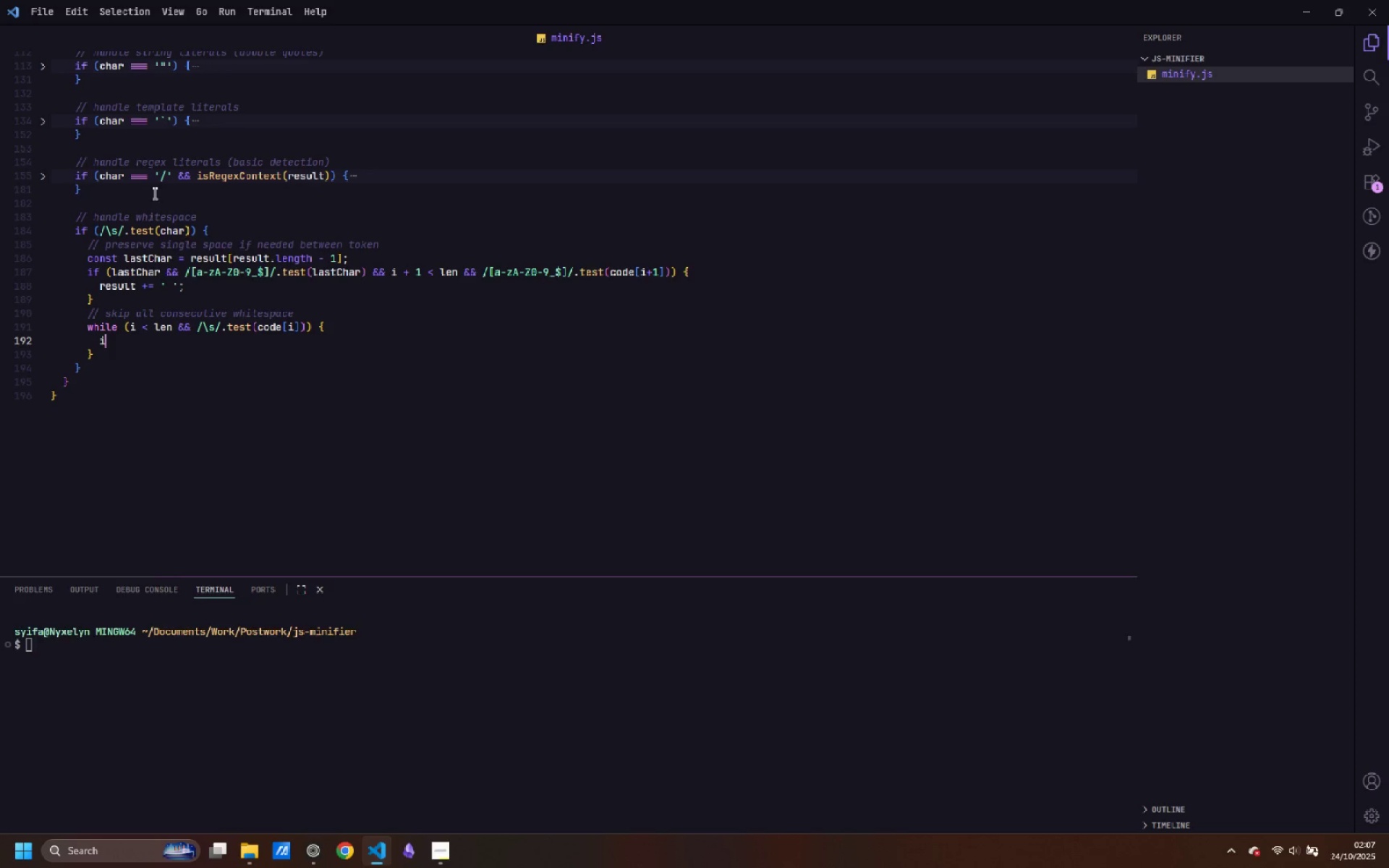 
key(Shift+Equal)
 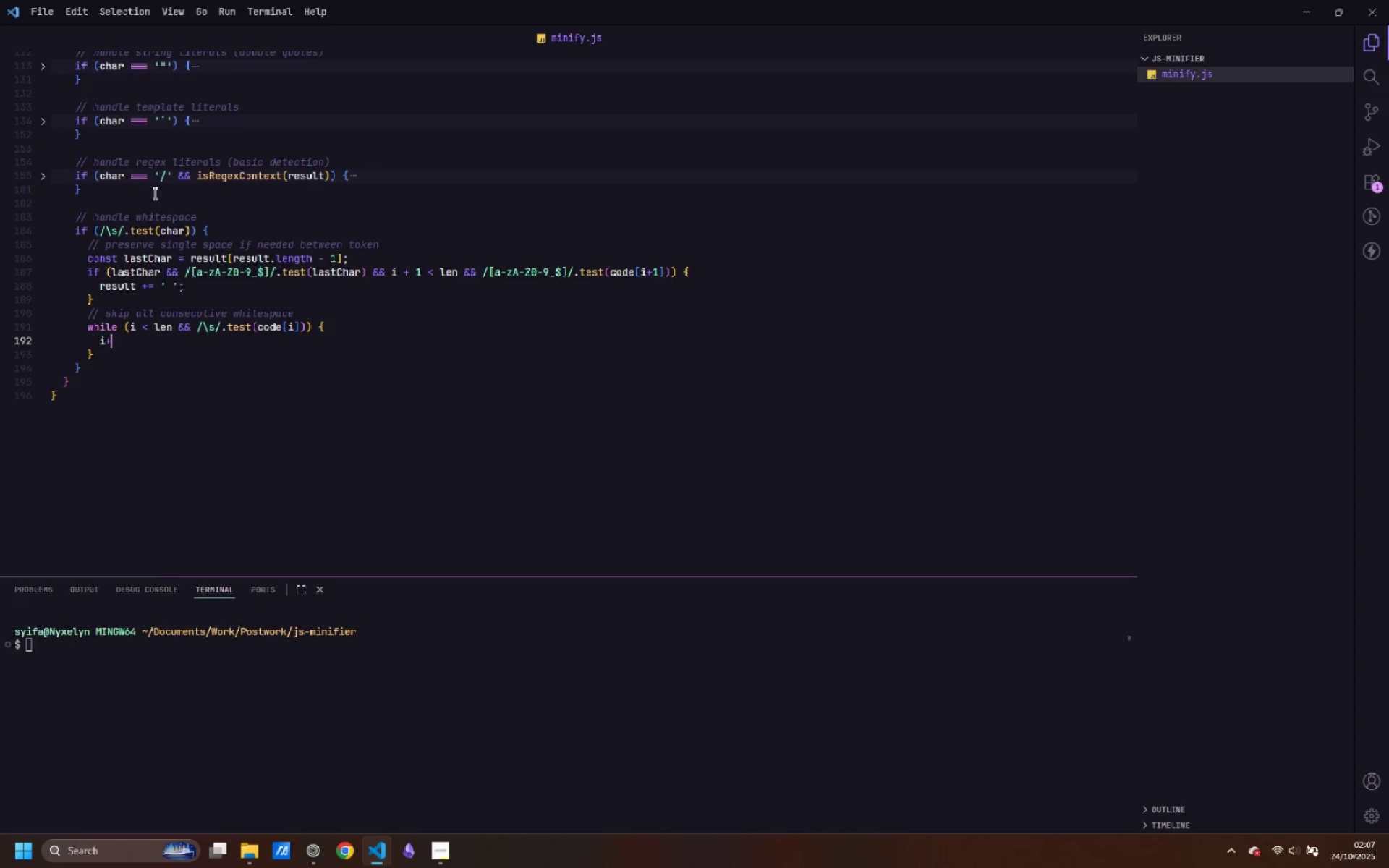 
key(Shift+Equal)
 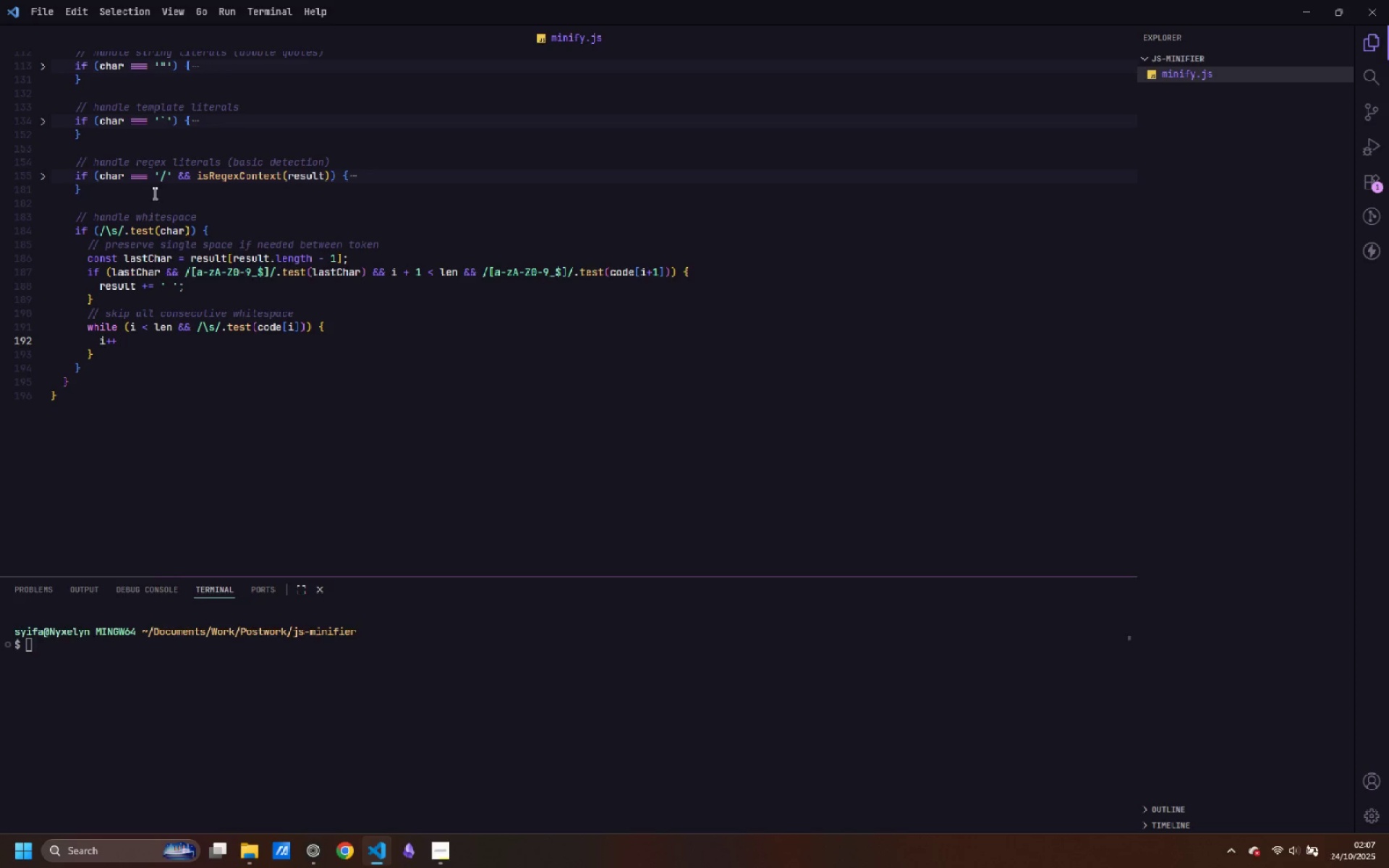 
key(Semicolon)
 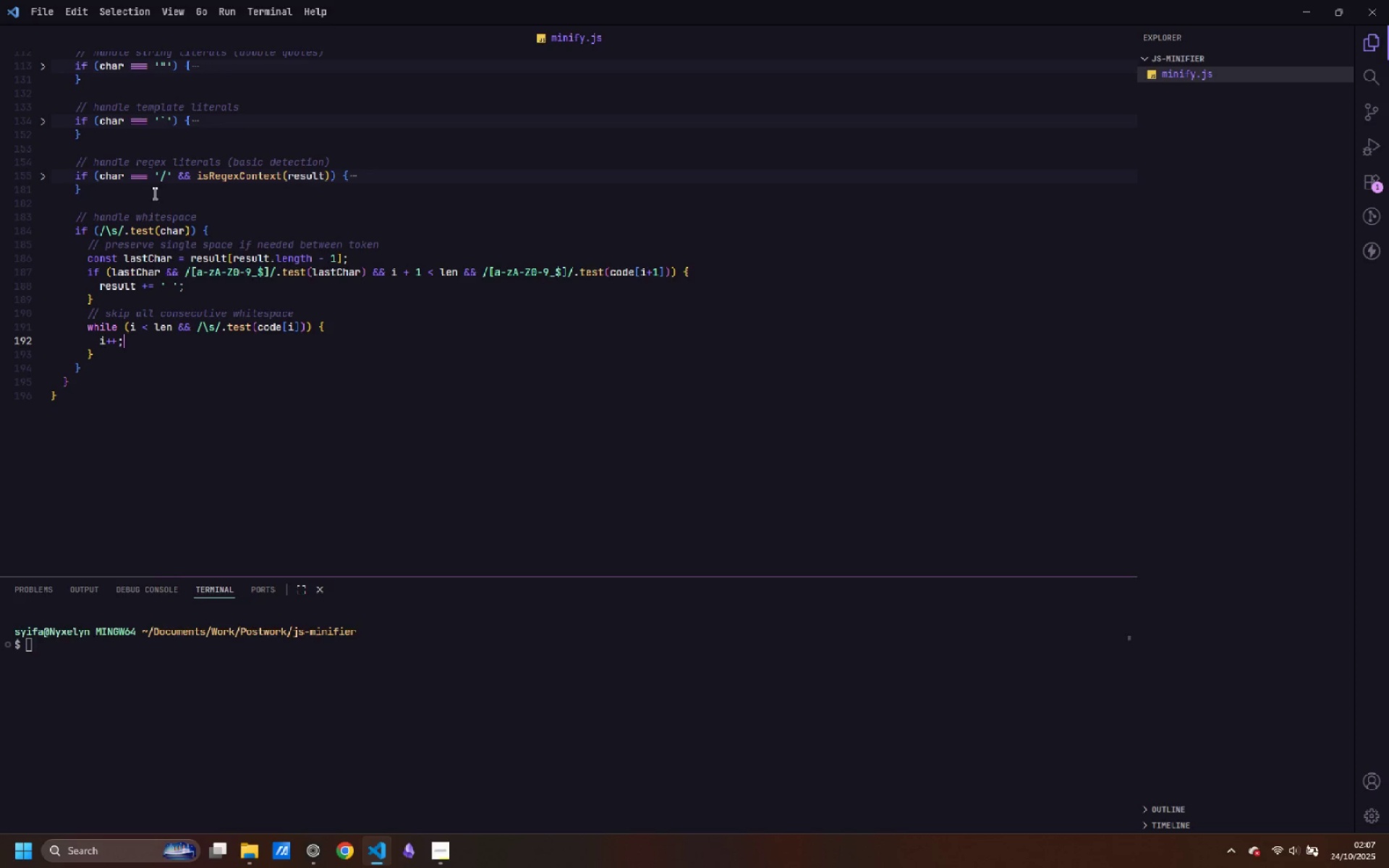 
key(ArrowDown)
 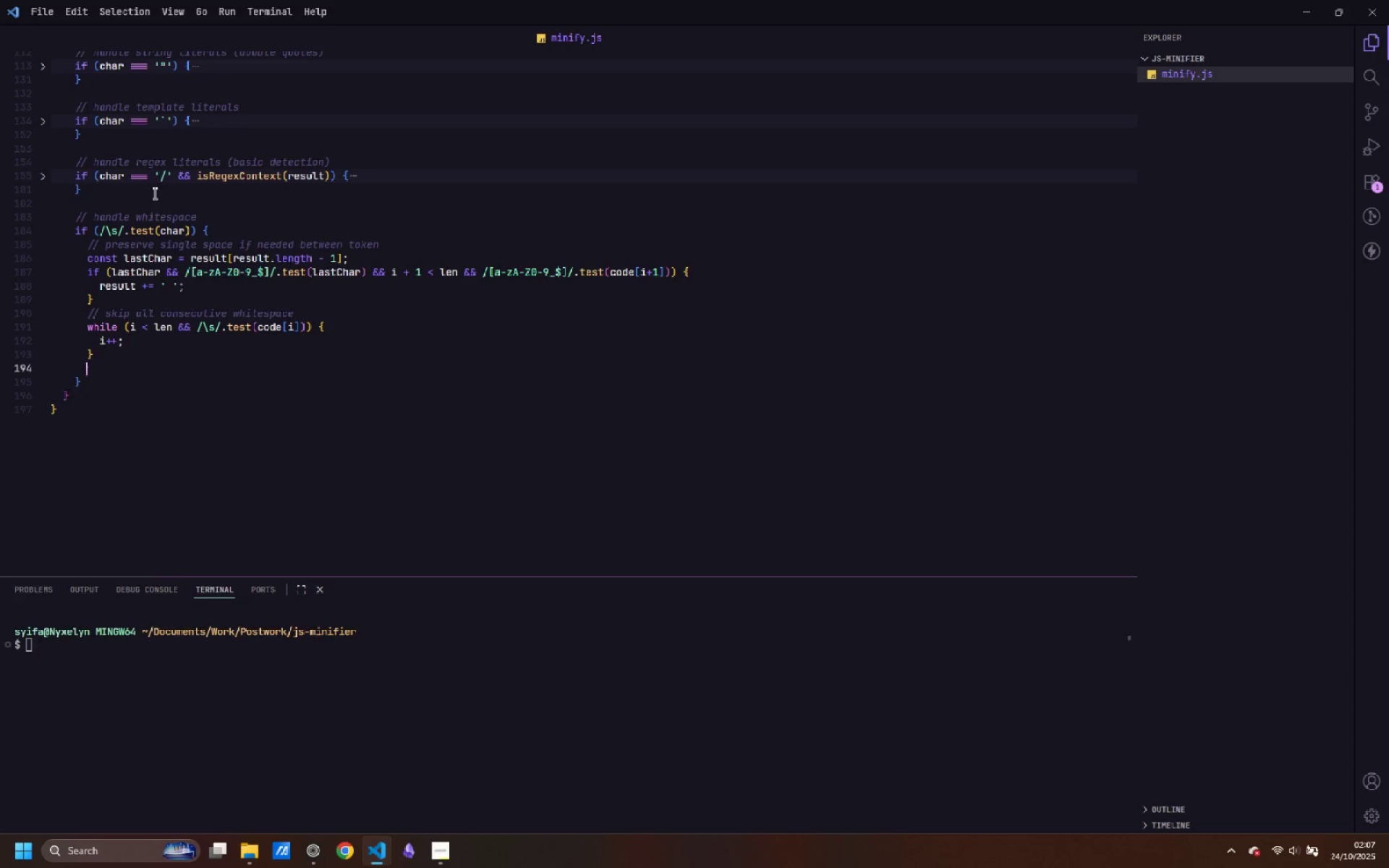 
key(Enter)
 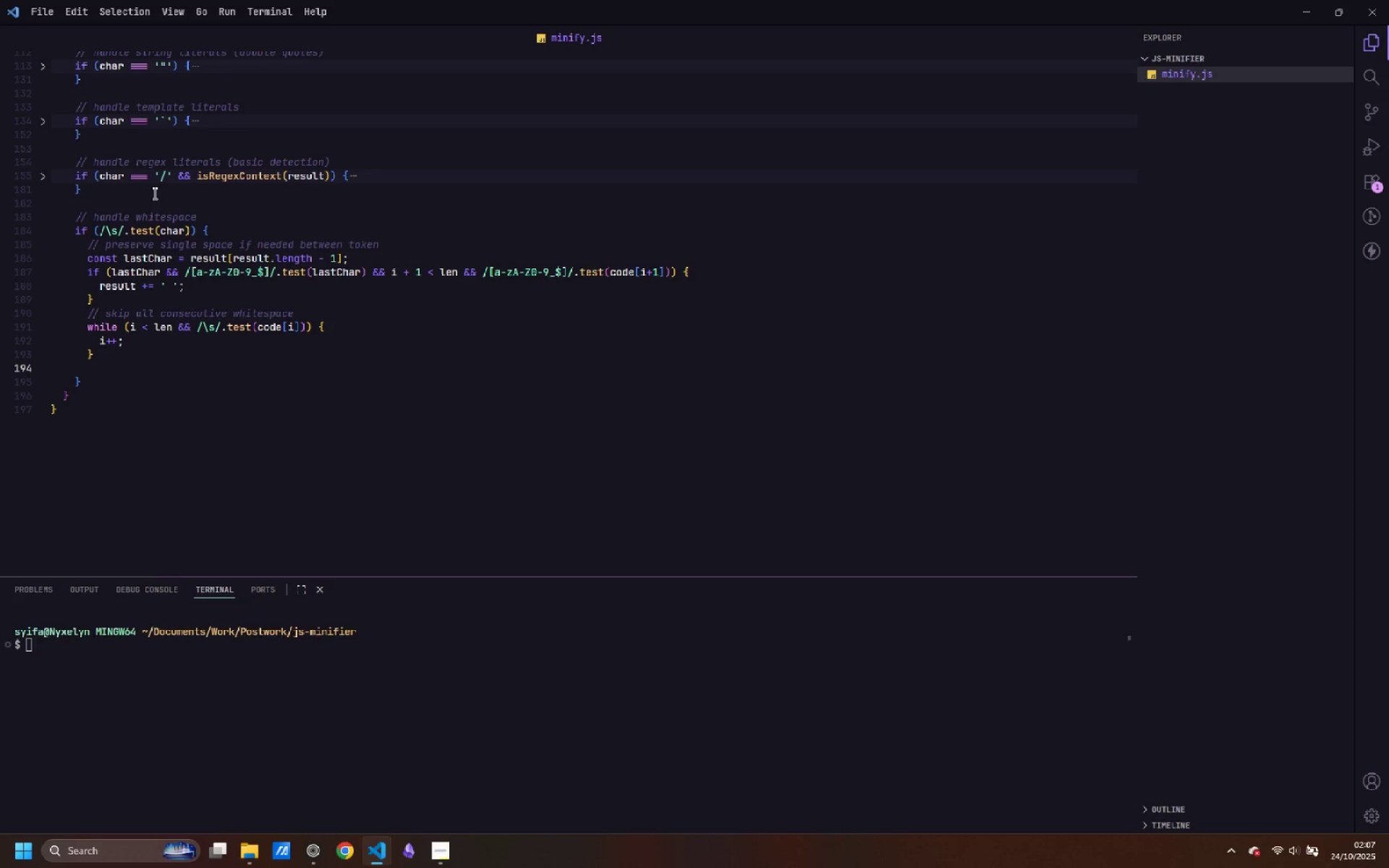 
type(coninue)
 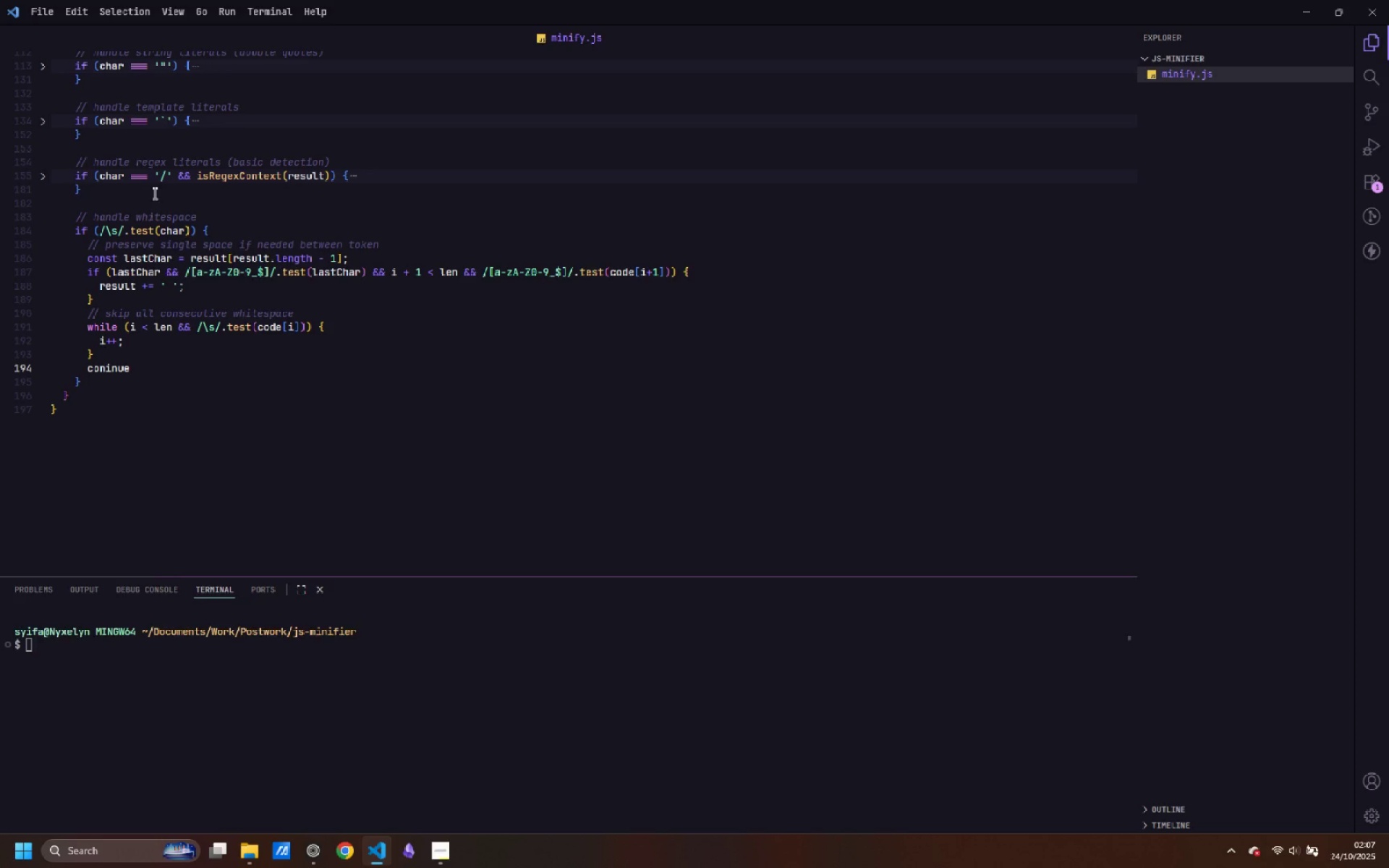 
key(ArrowLeft)
 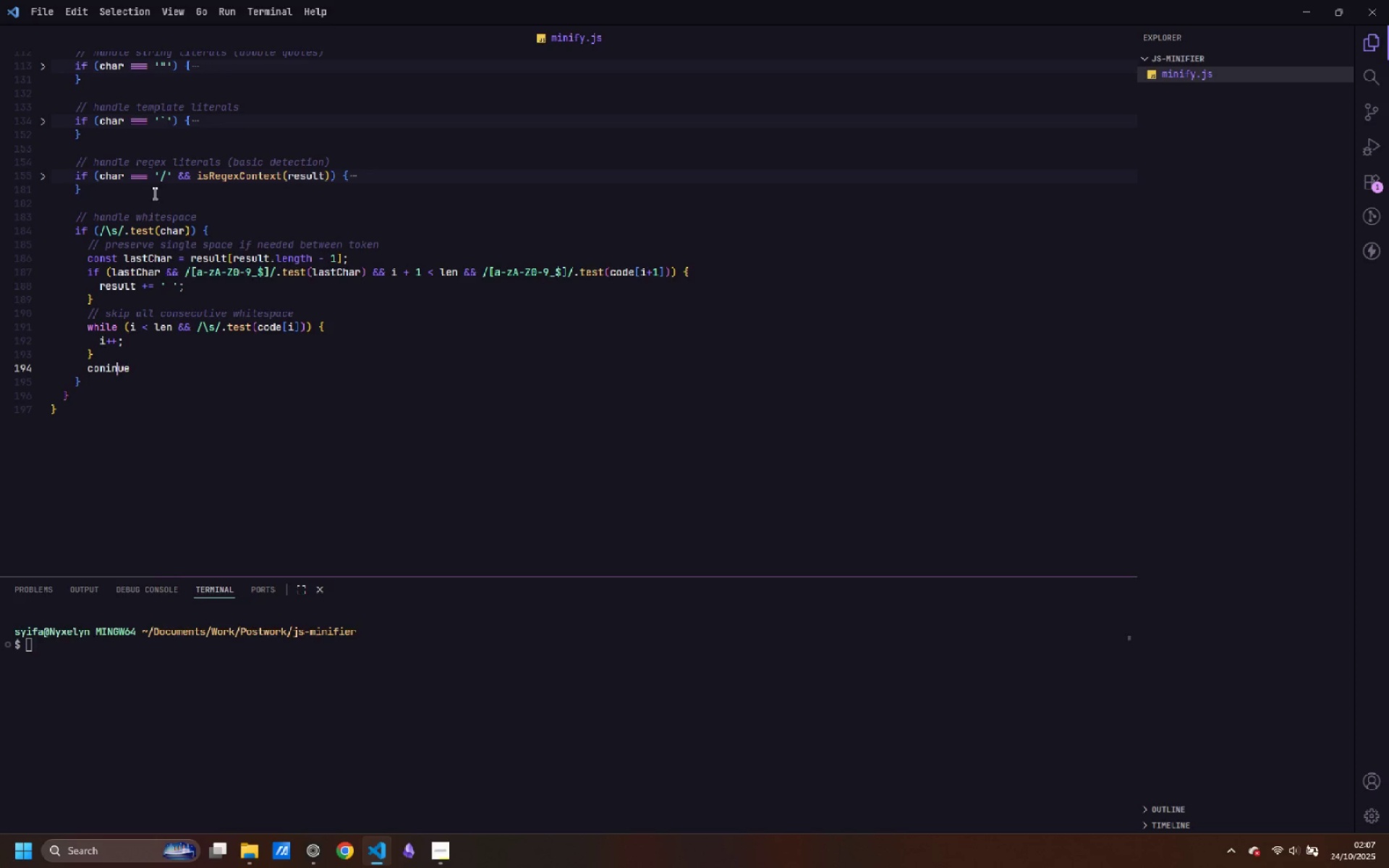 
key(ArrowLeft)
 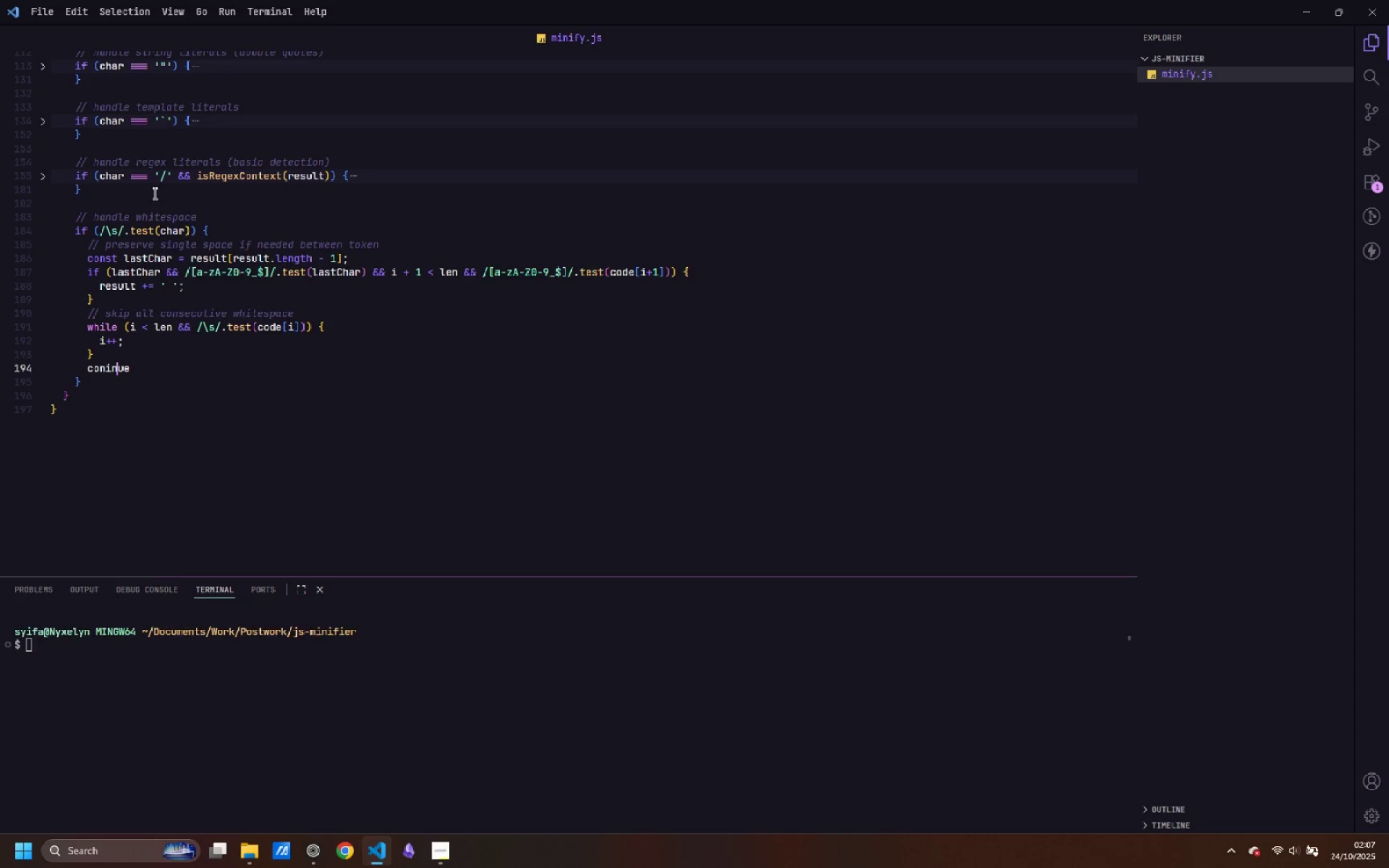 
key(ArrowLeft)
 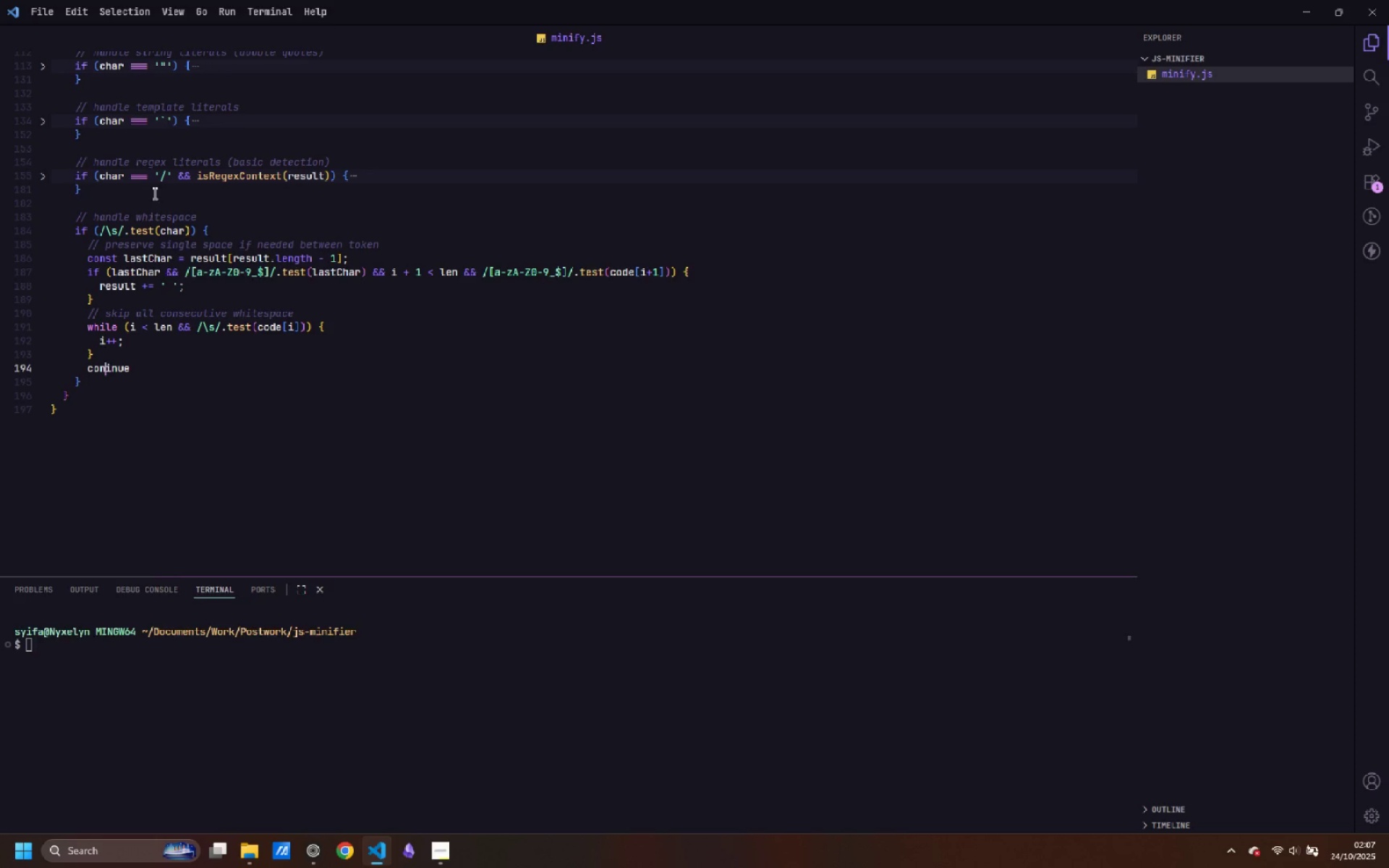 
key(ArrowLeft)
 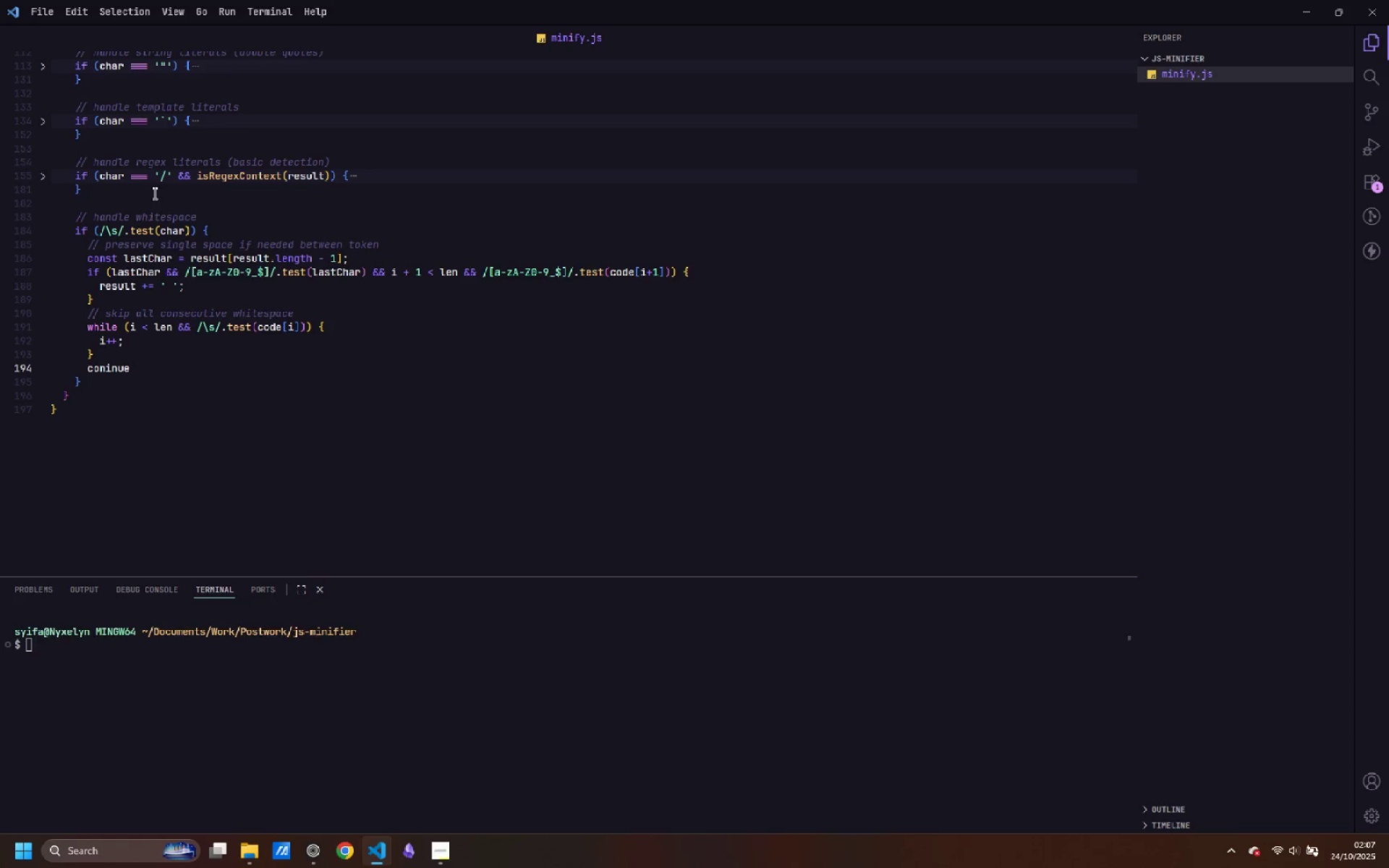 
key(T)
 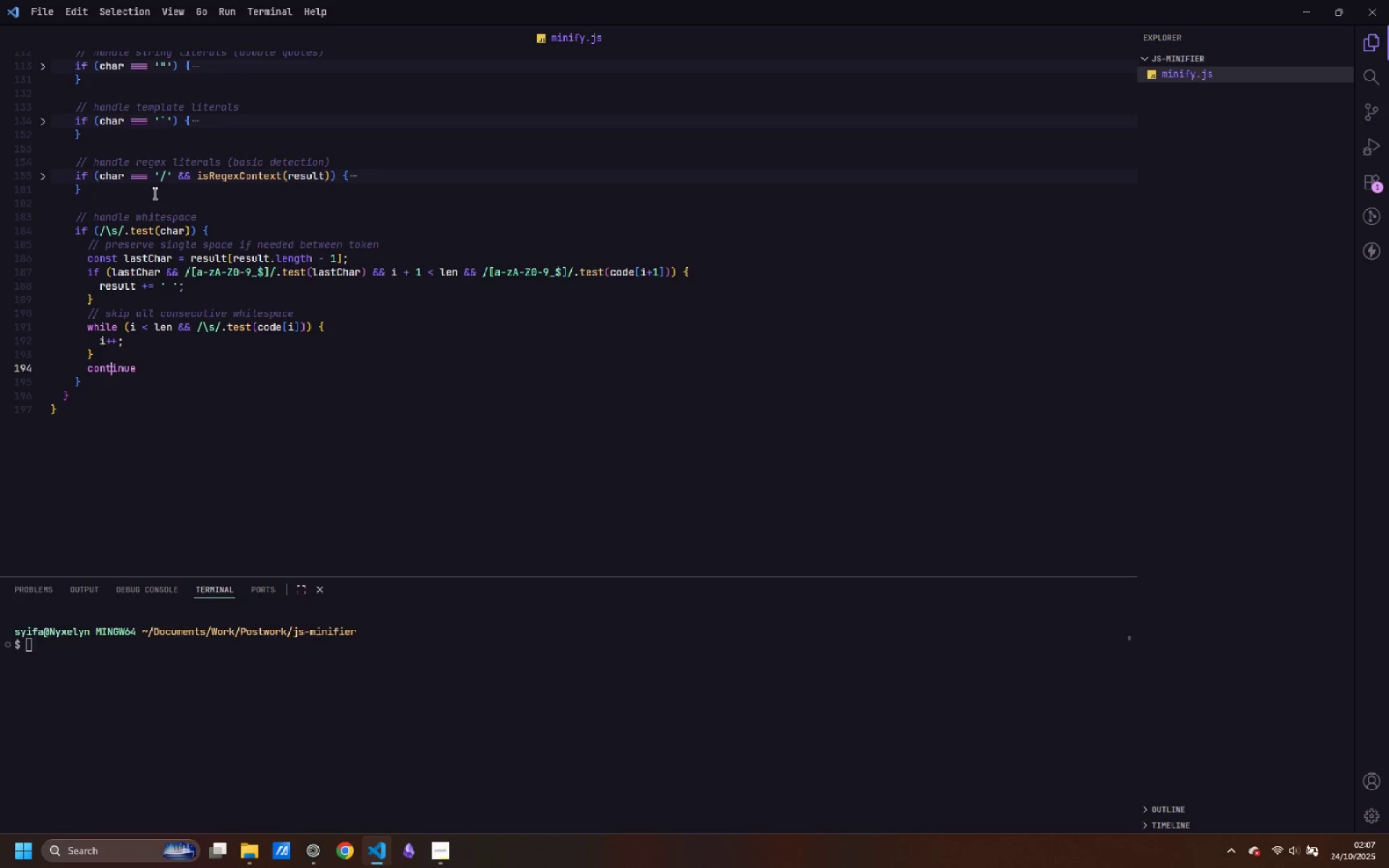 
key(Control+ControlLeft)
 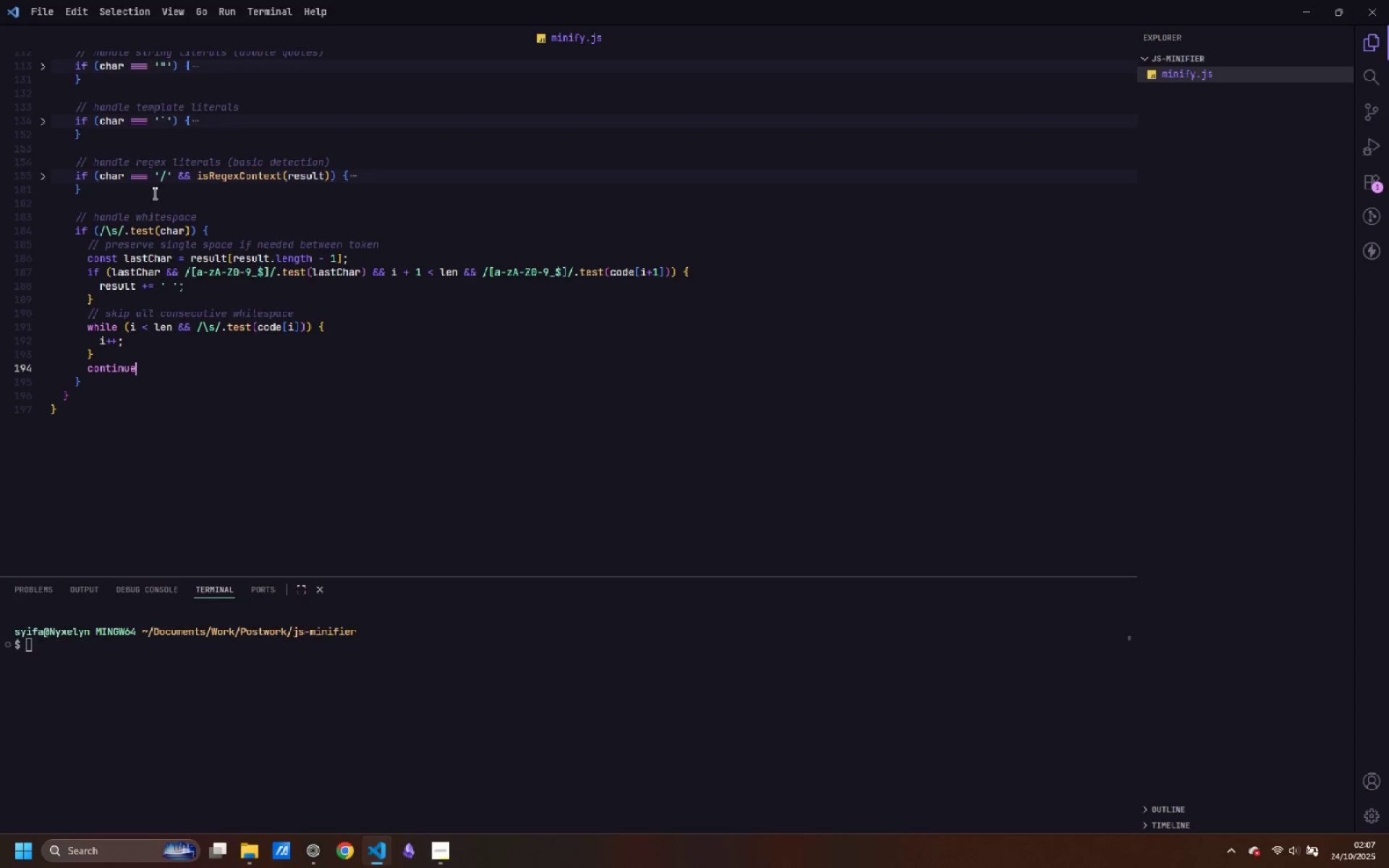 
key(Control+ArrowRight)
 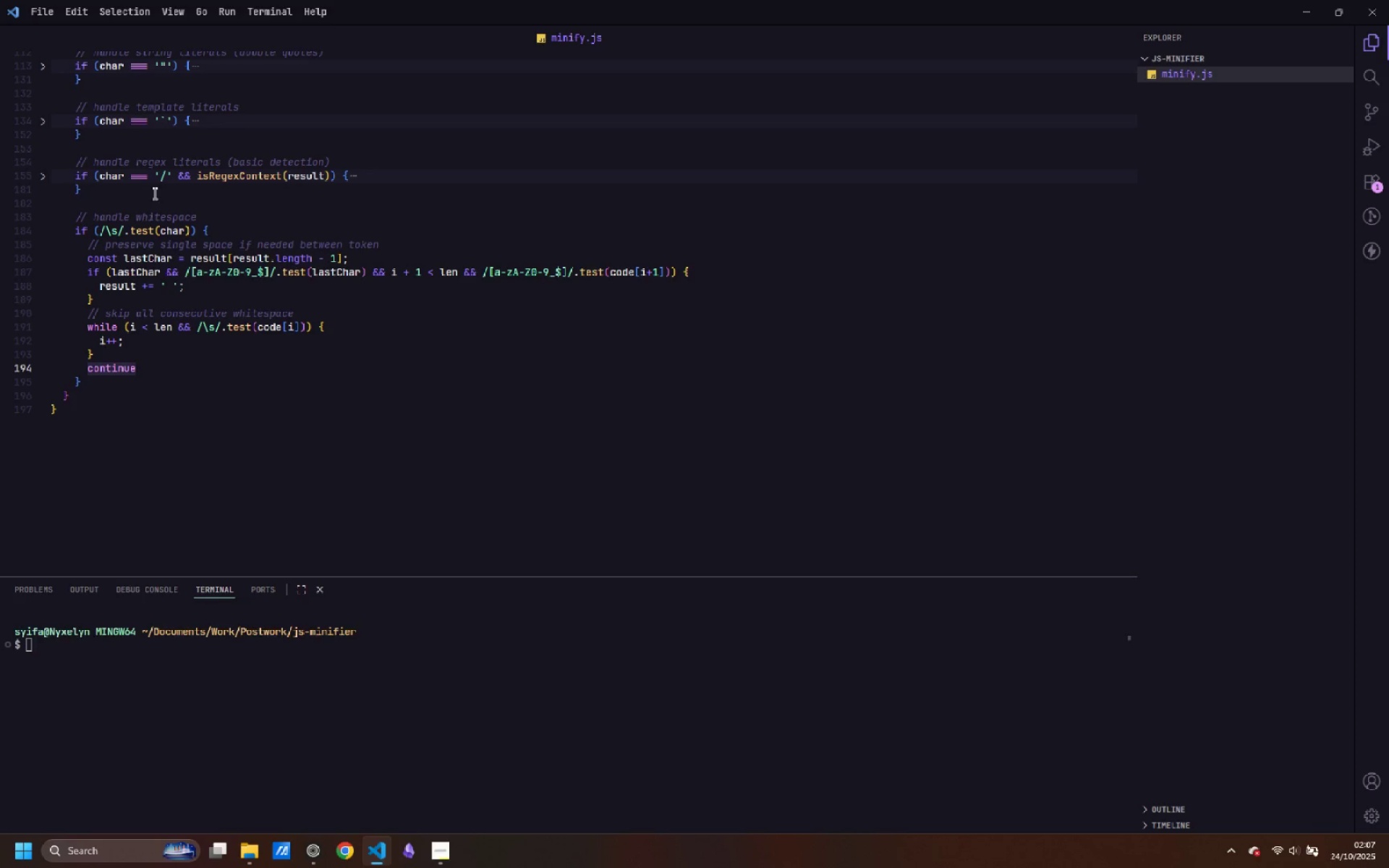 
key(Semicolon)
 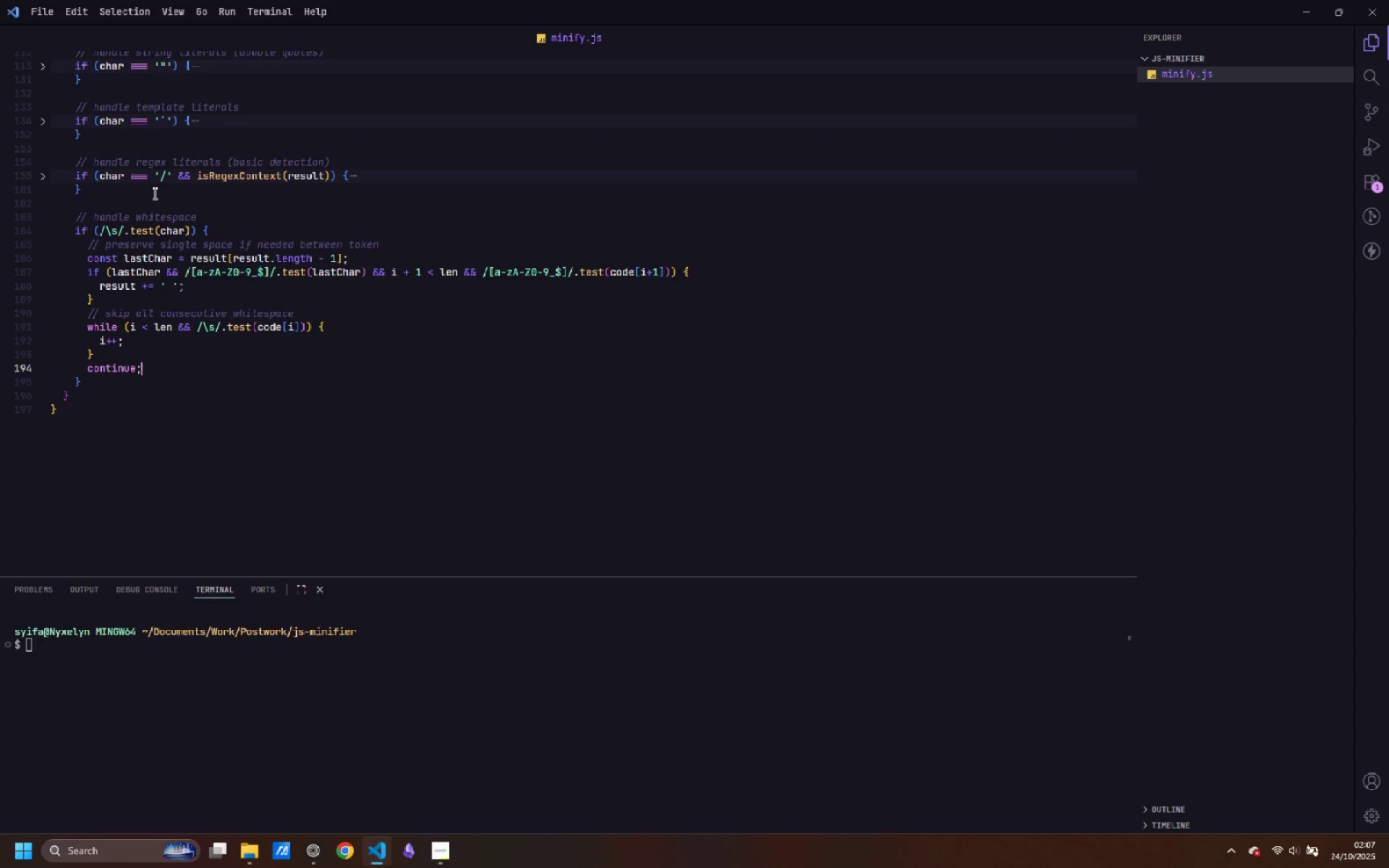 
key(ArrowDown)
 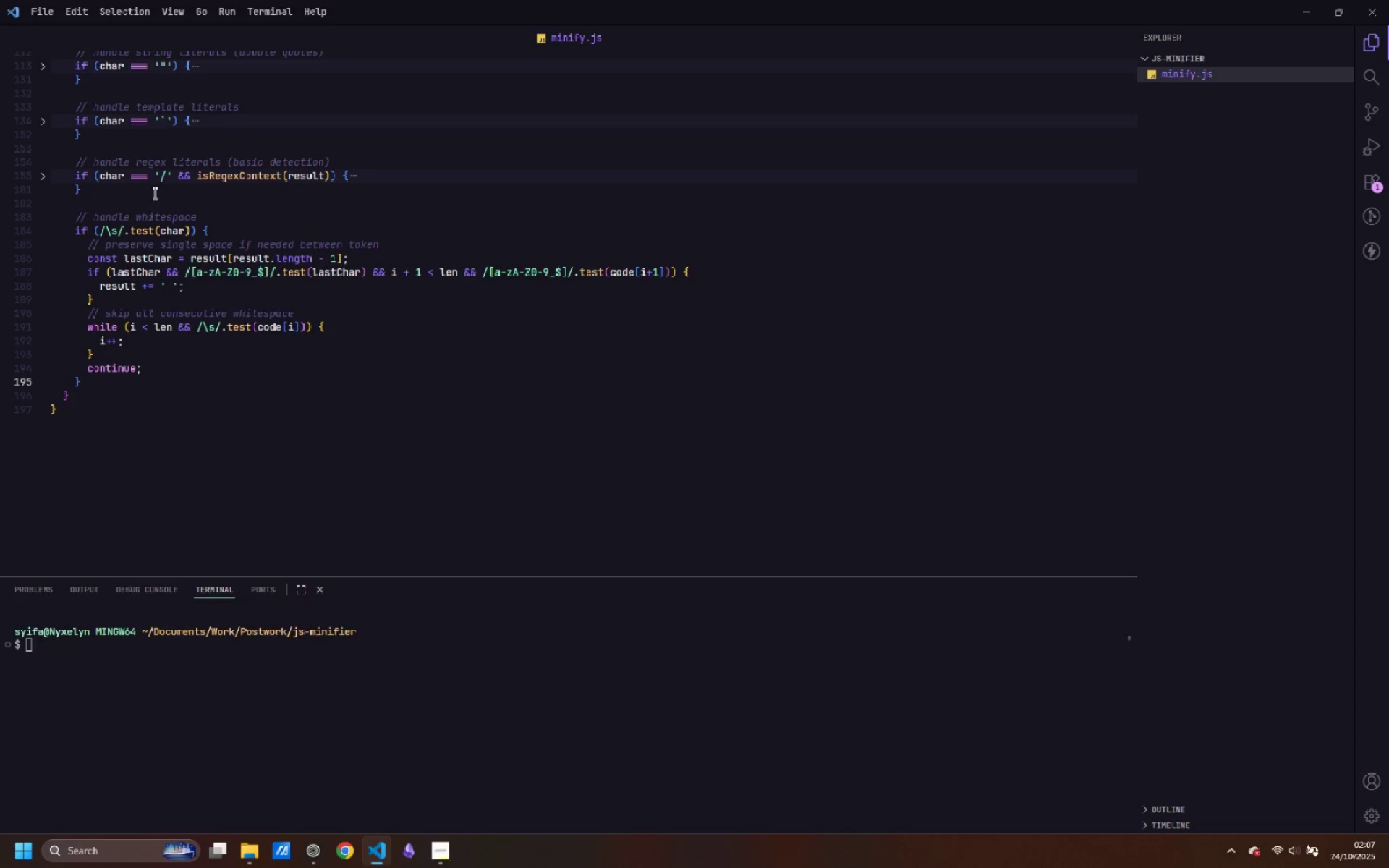 
key(Enter)
 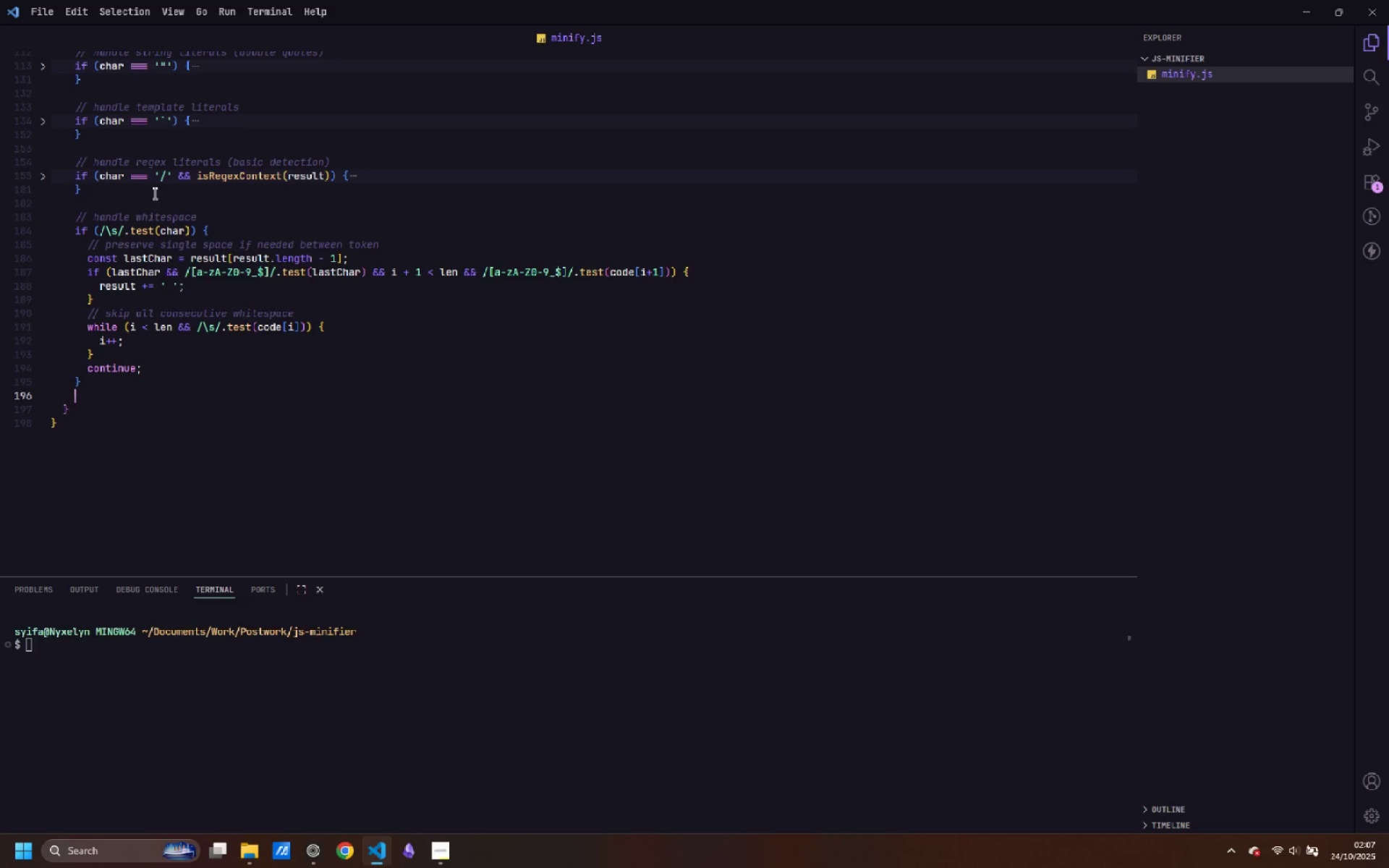 
key(Enter)
 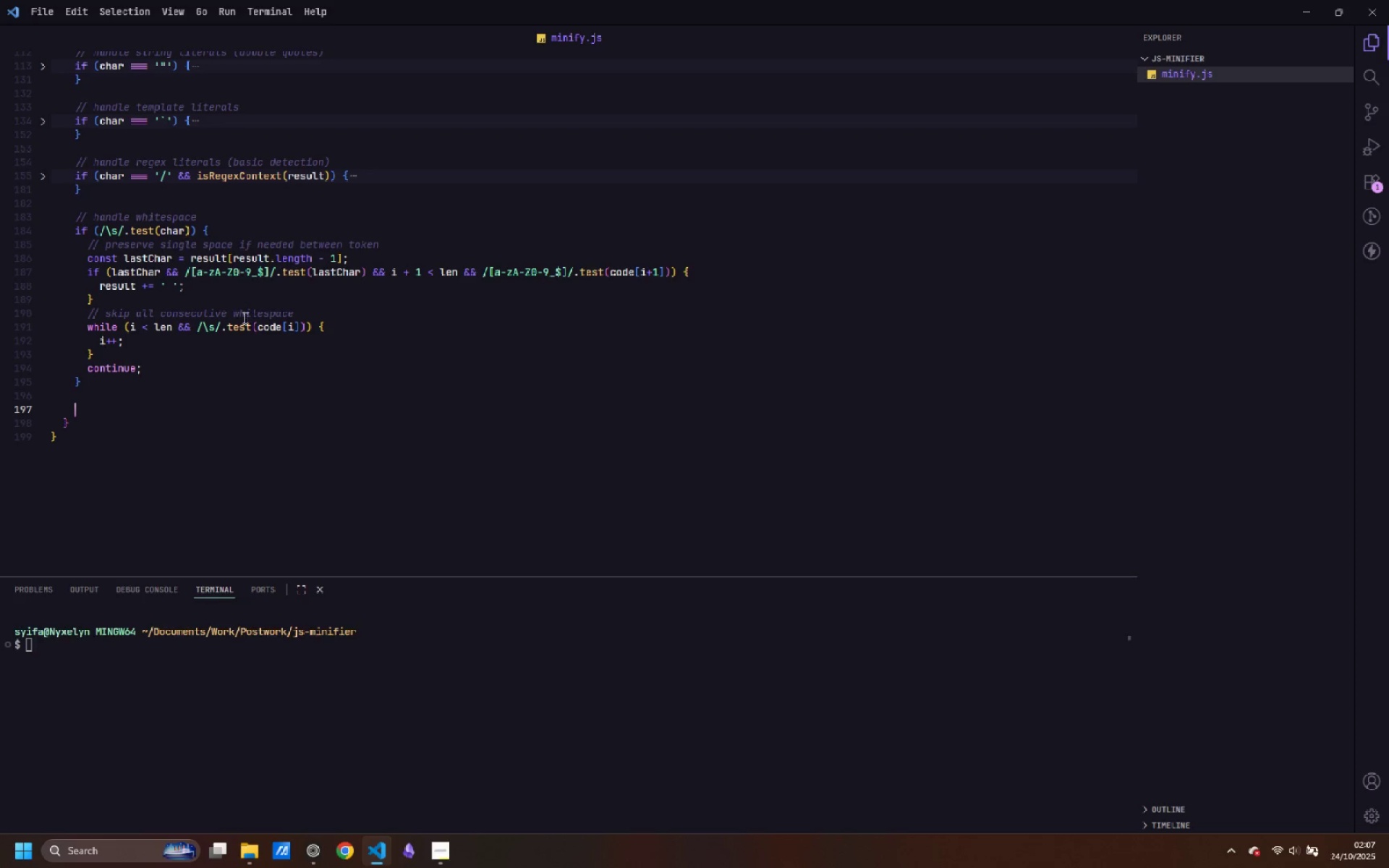 
scroll: coordinate [285, 370], scroll_direction: up, amount: 8.0
 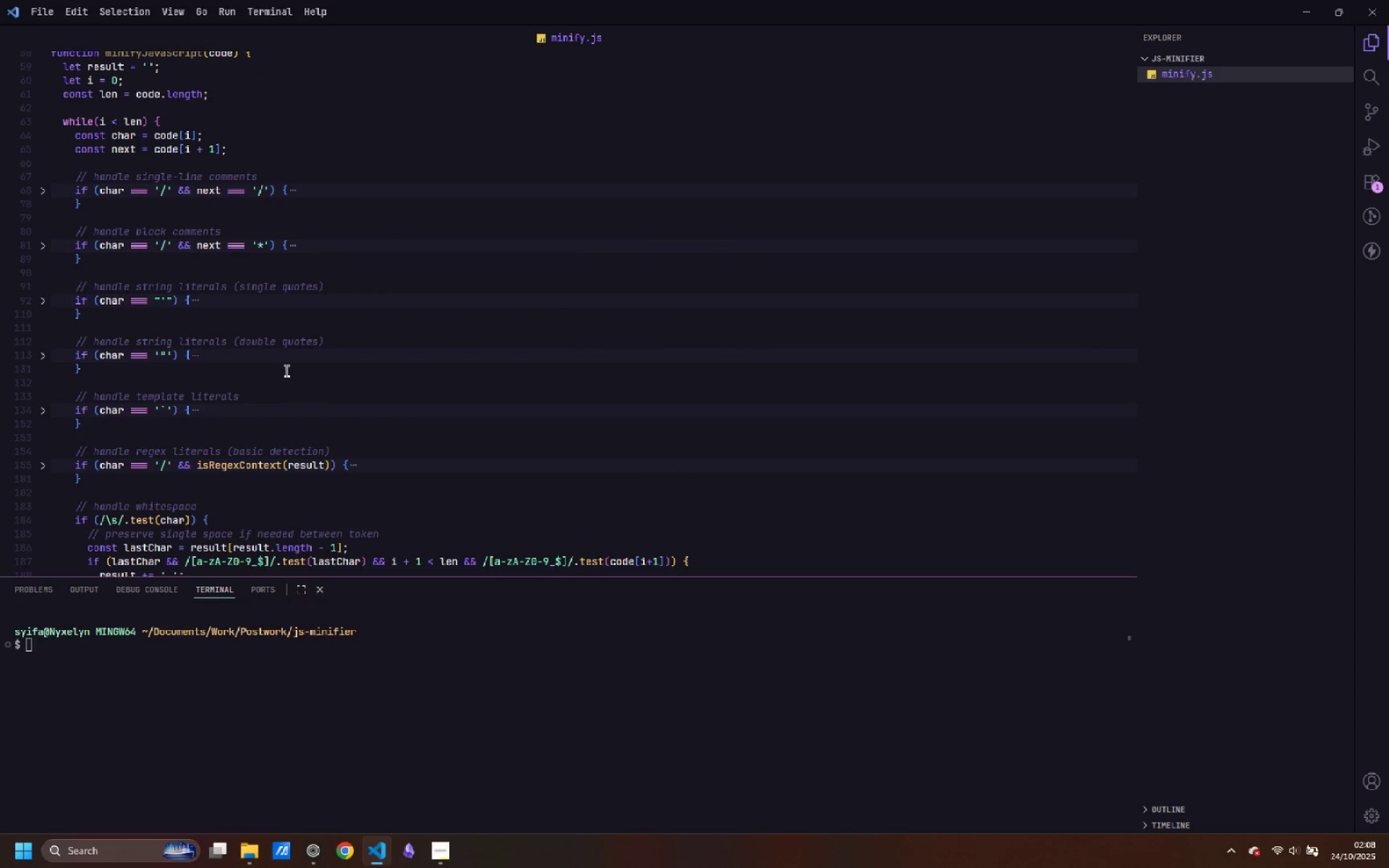 
scroll: coordinate [285, 370], scroll_direction: down, amount: 6.0
 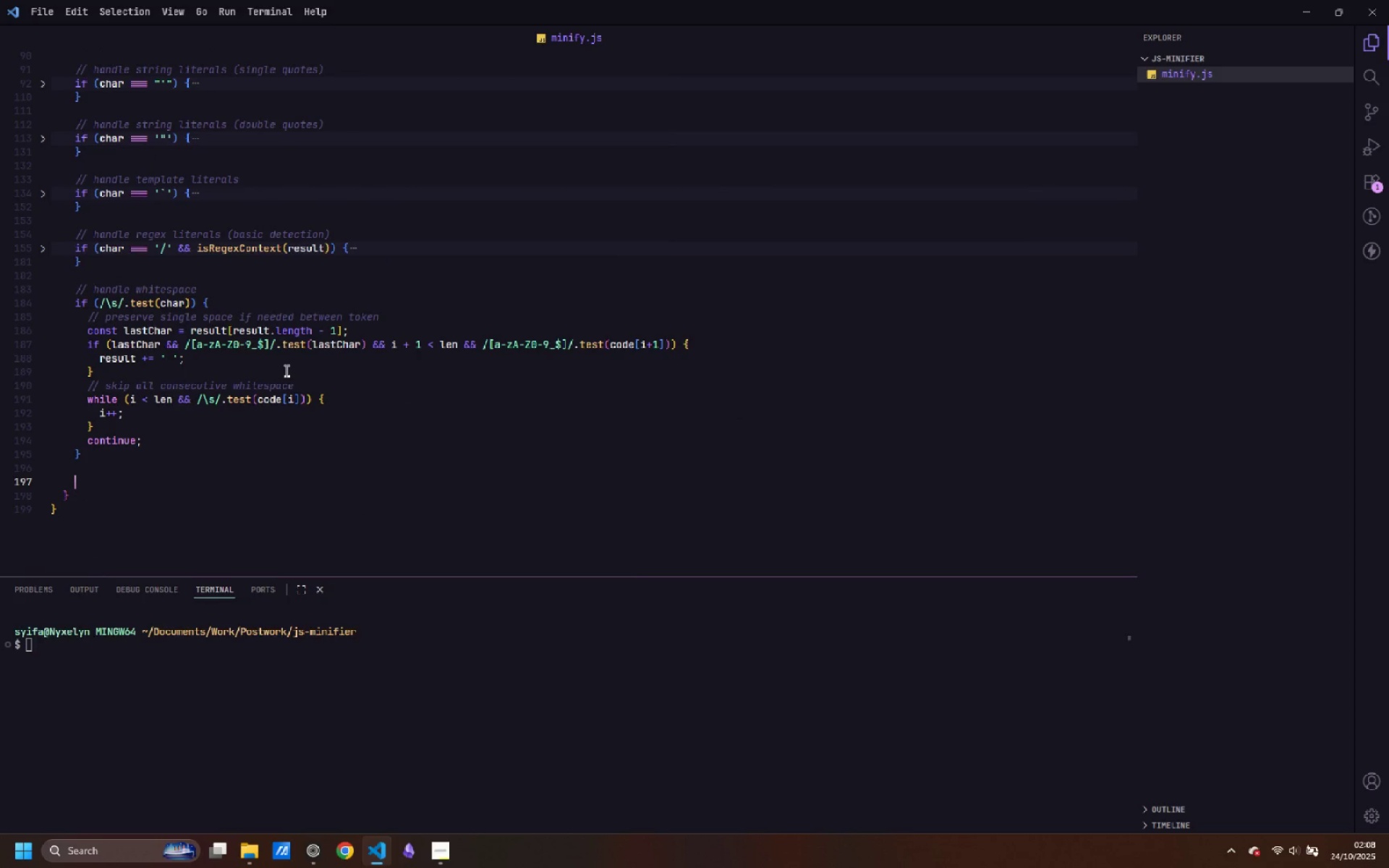 
type(// add regular character)
 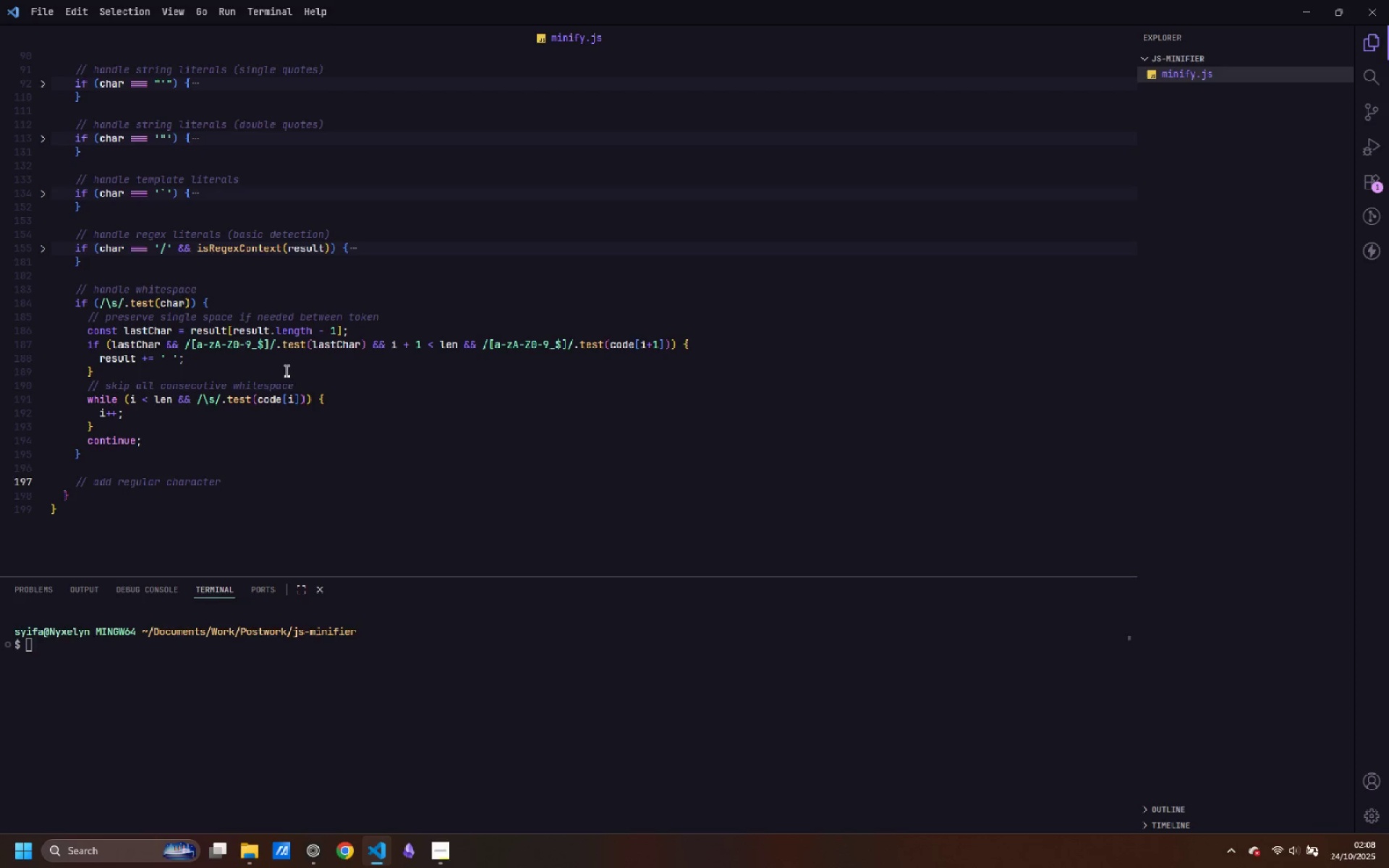 
key(Enter)
 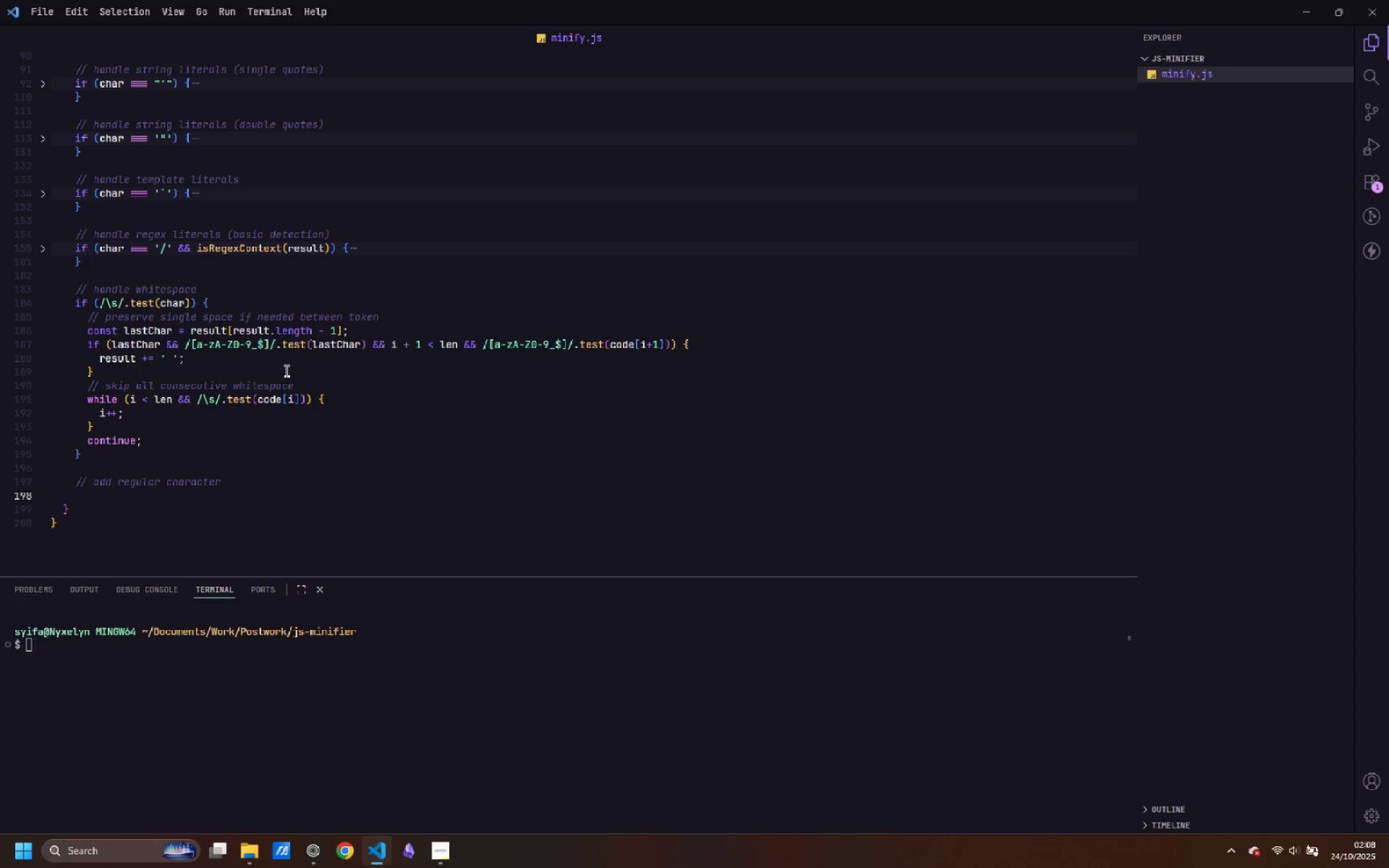 
type(result += char;)
 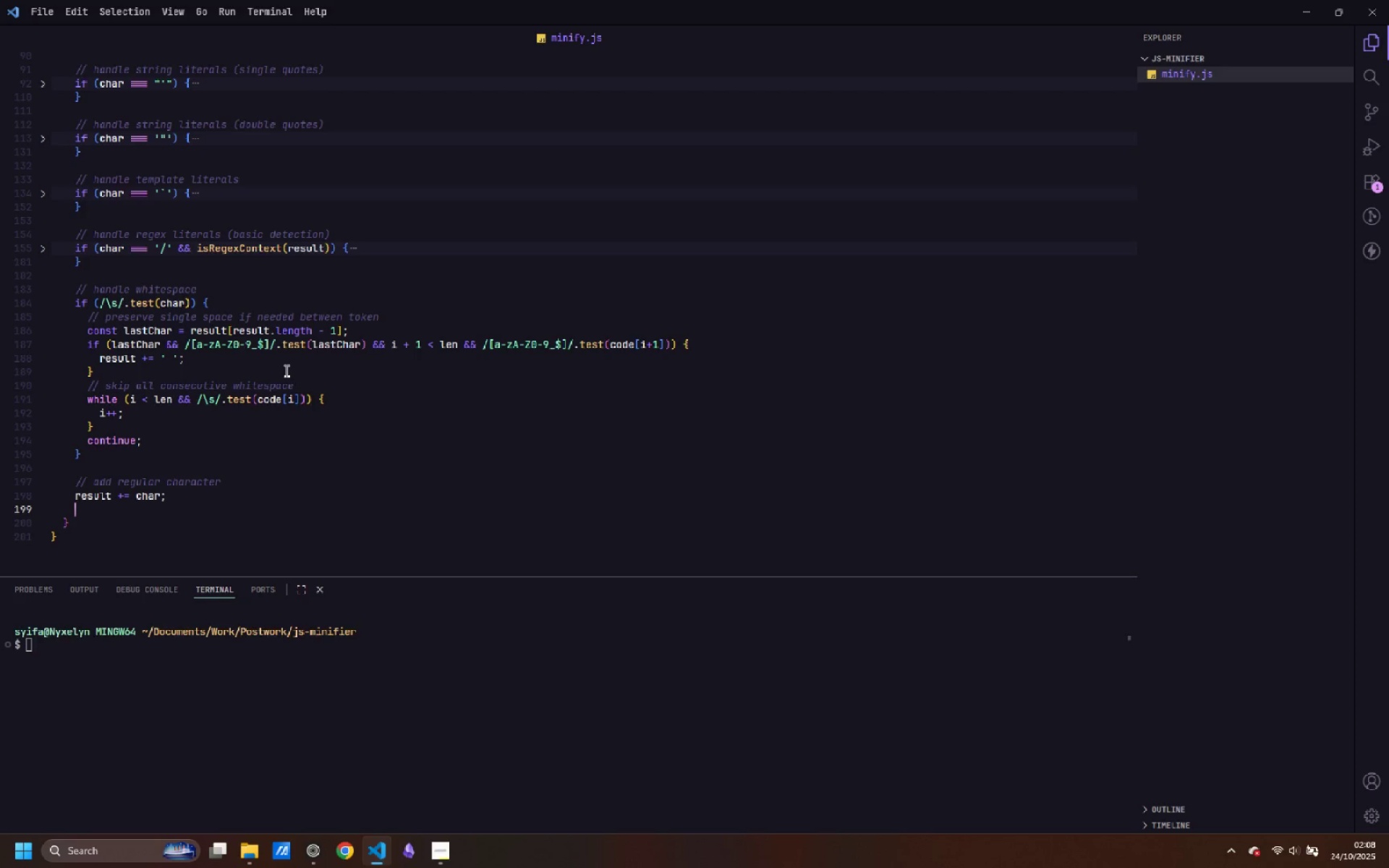 
 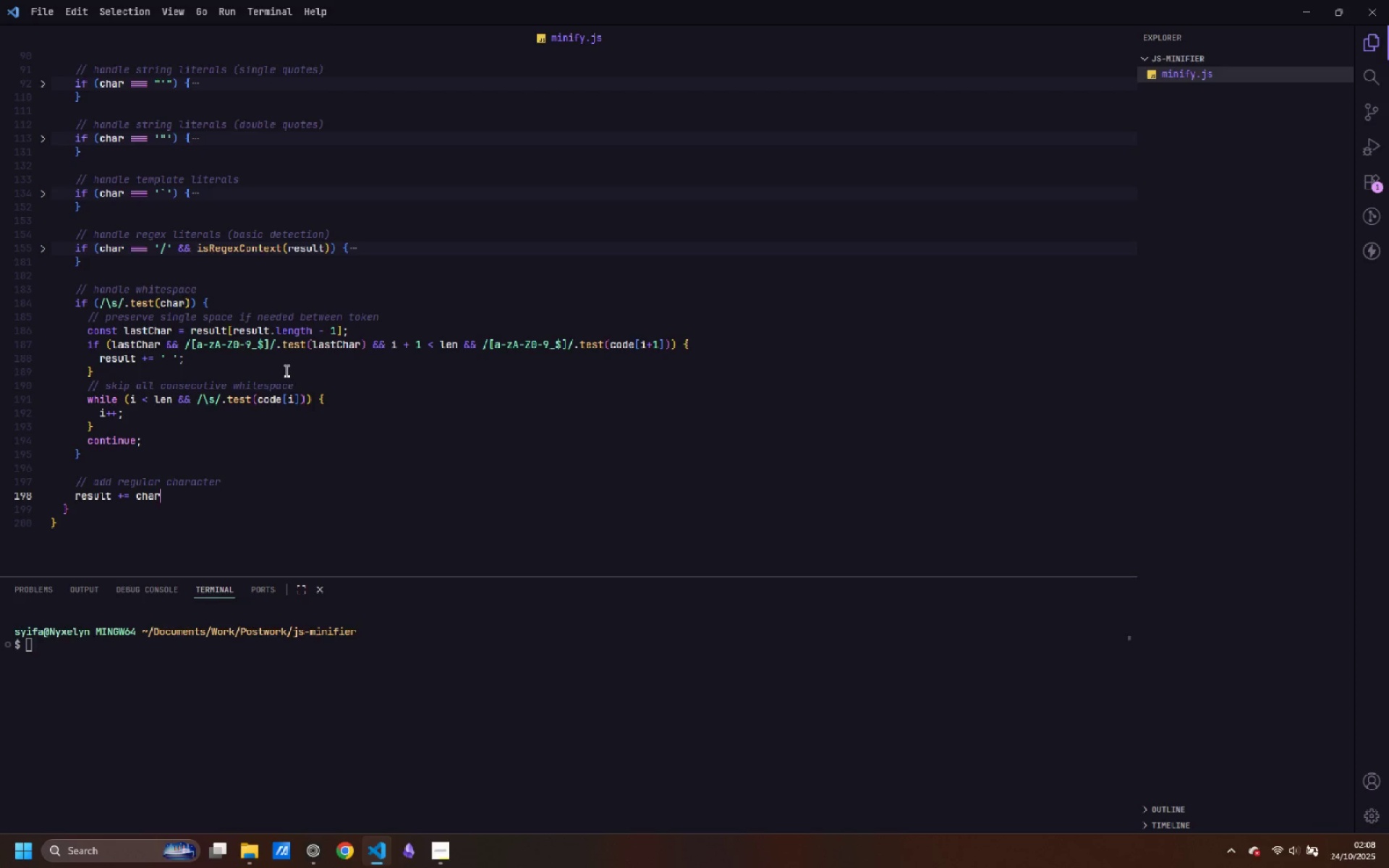 
key(Enter)
 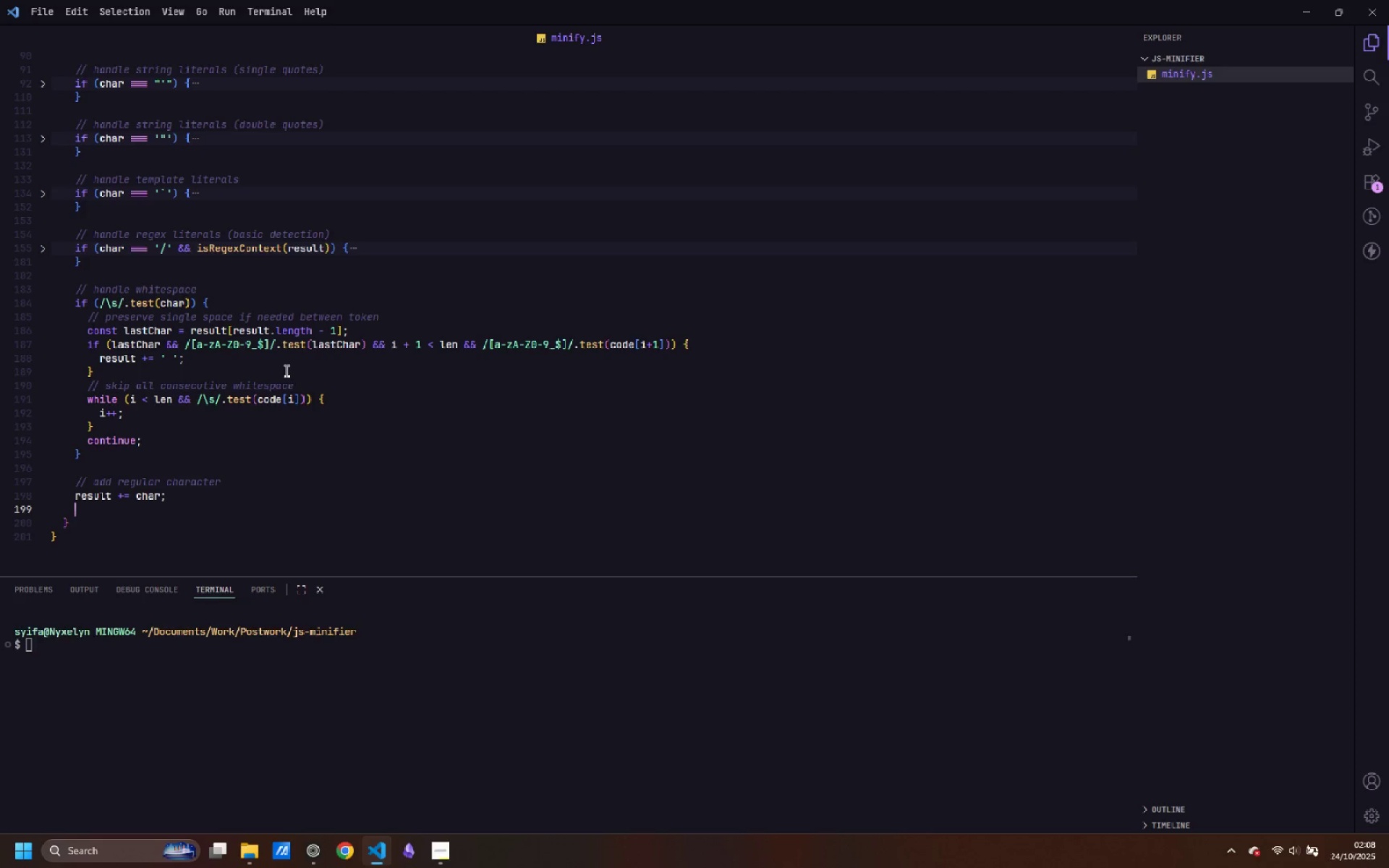 
key(I)
 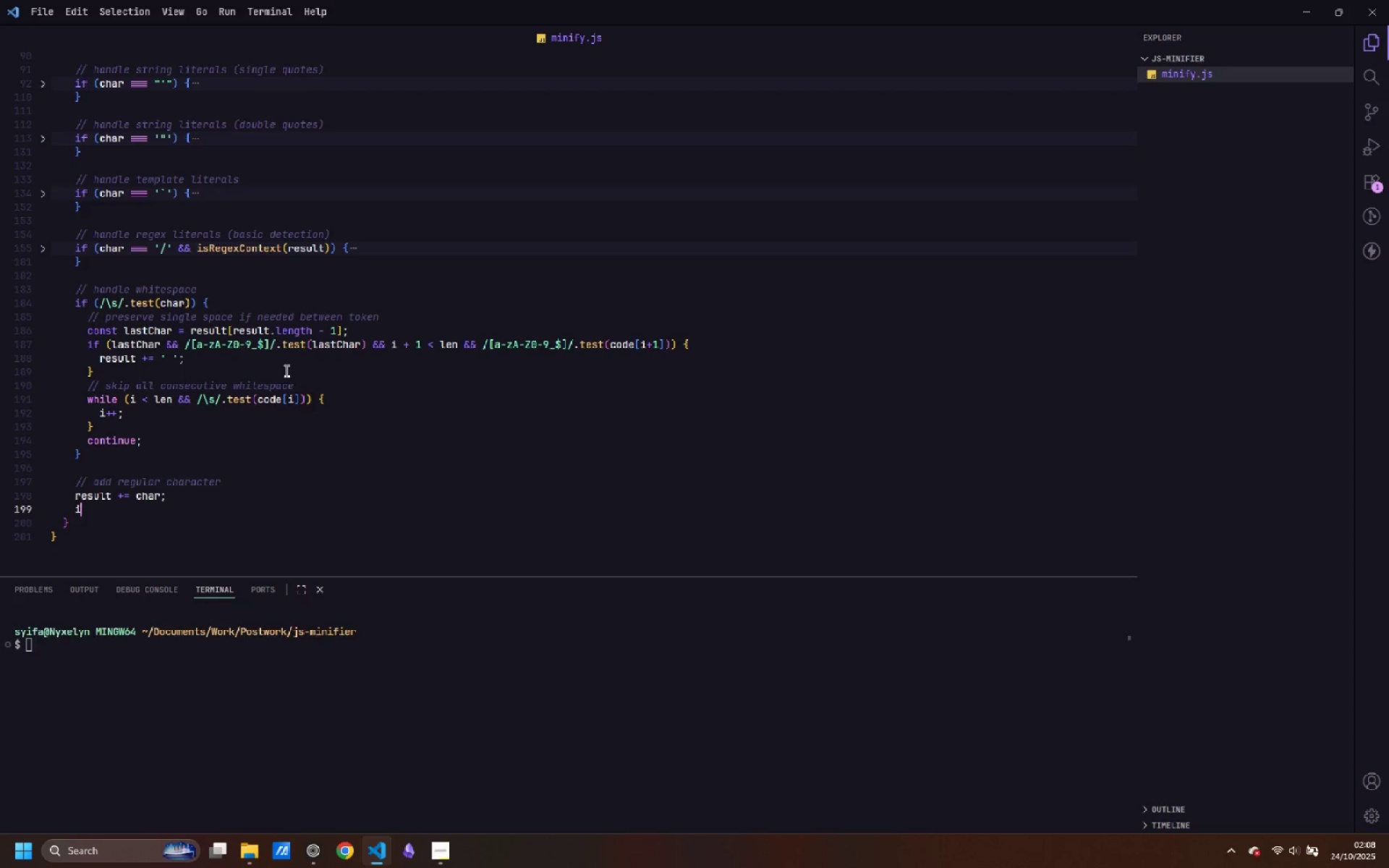 
key(Shift+Equal)
 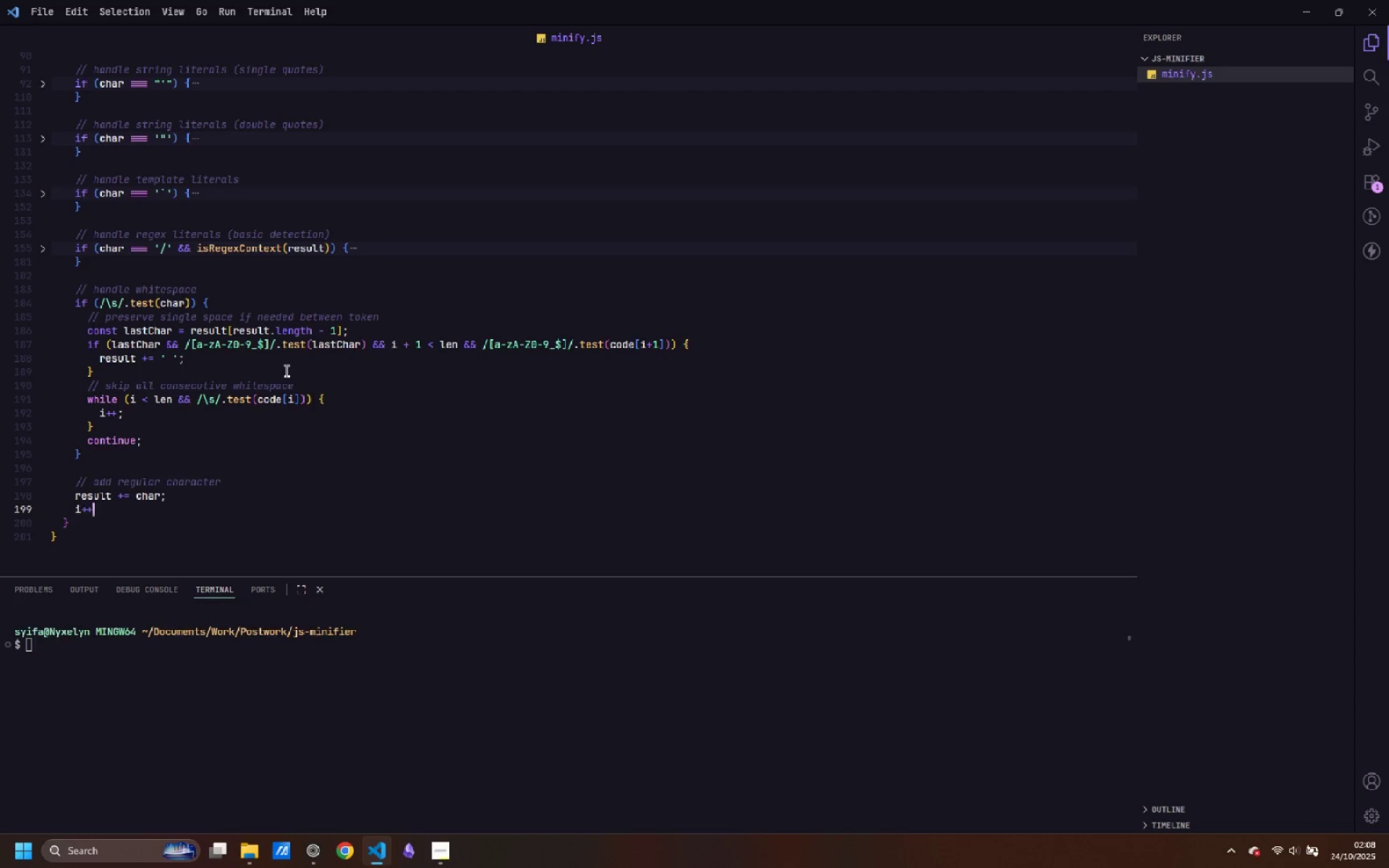 
key(Shift+Equal)
 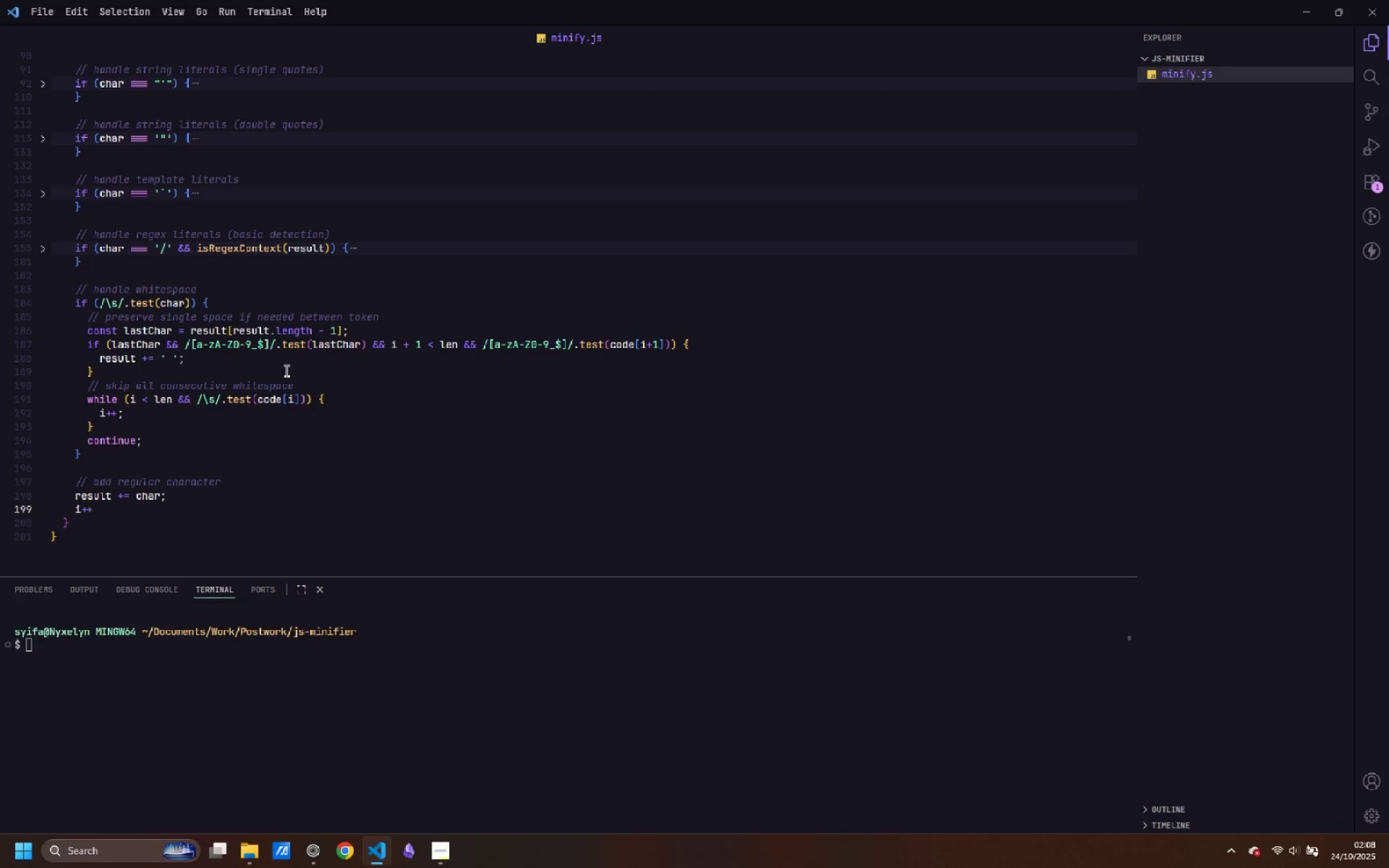 
key(Semicolon)
 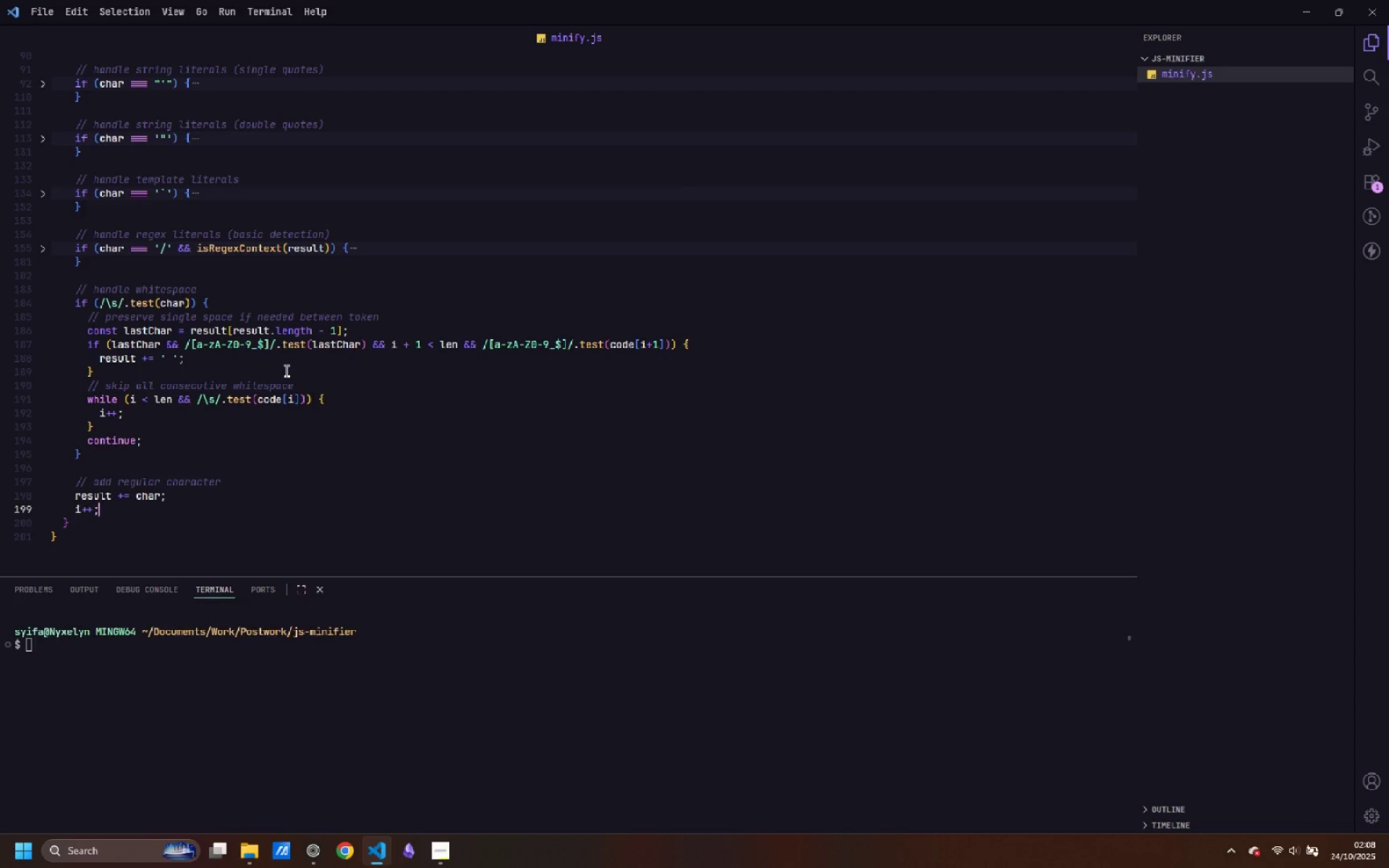 
key(ArrowDown)
 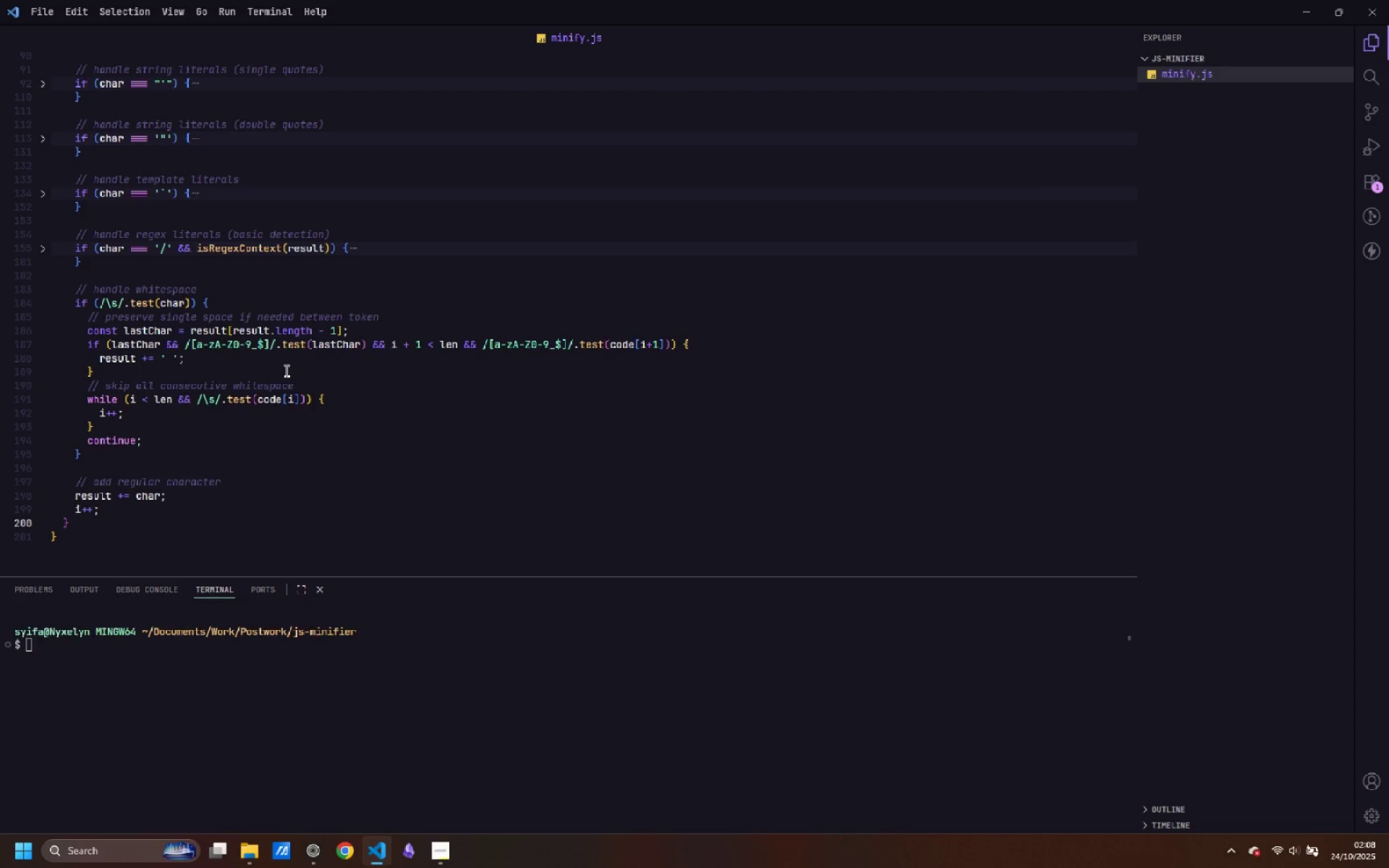 
key(Enter)
 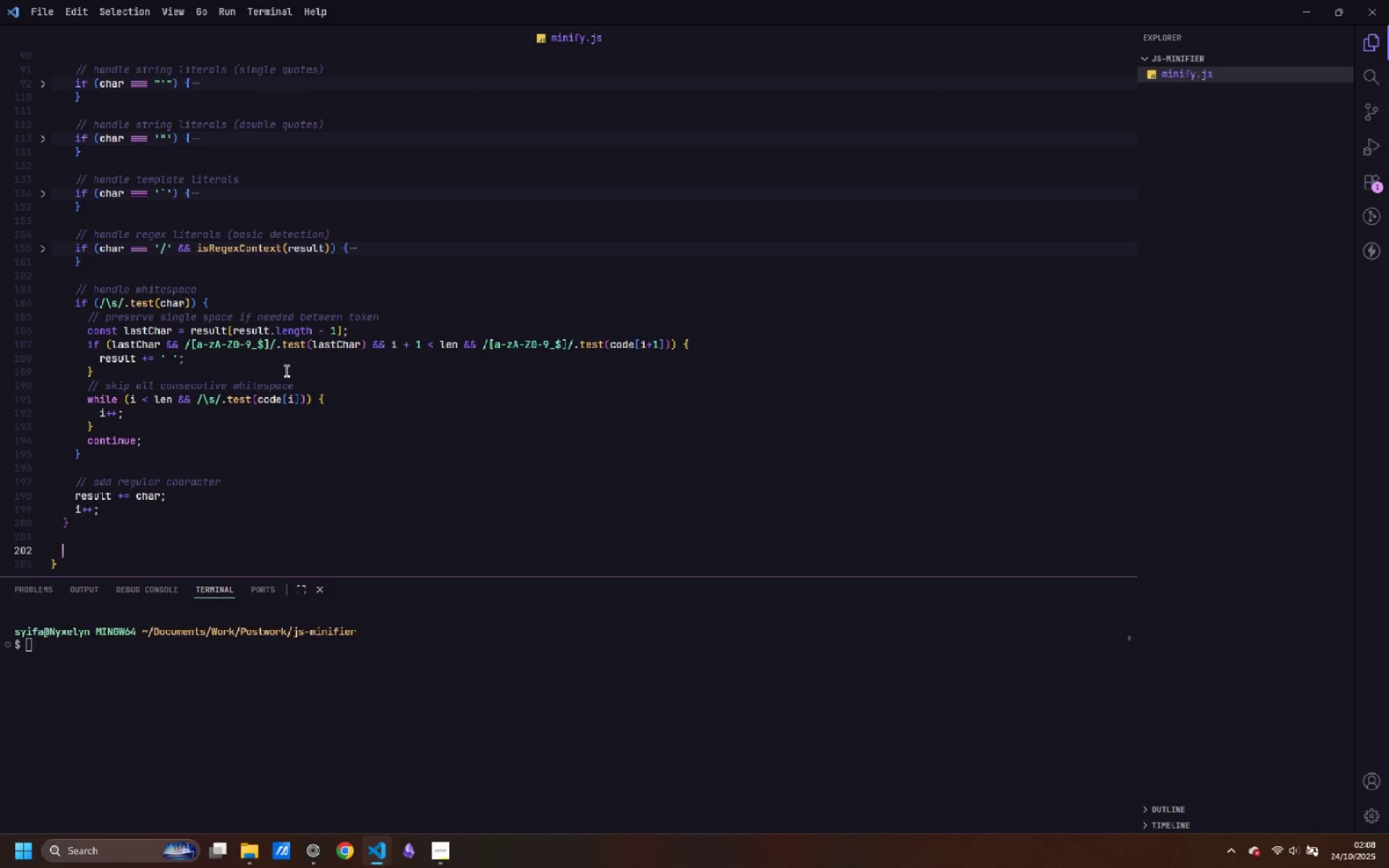 
key(Enter)
 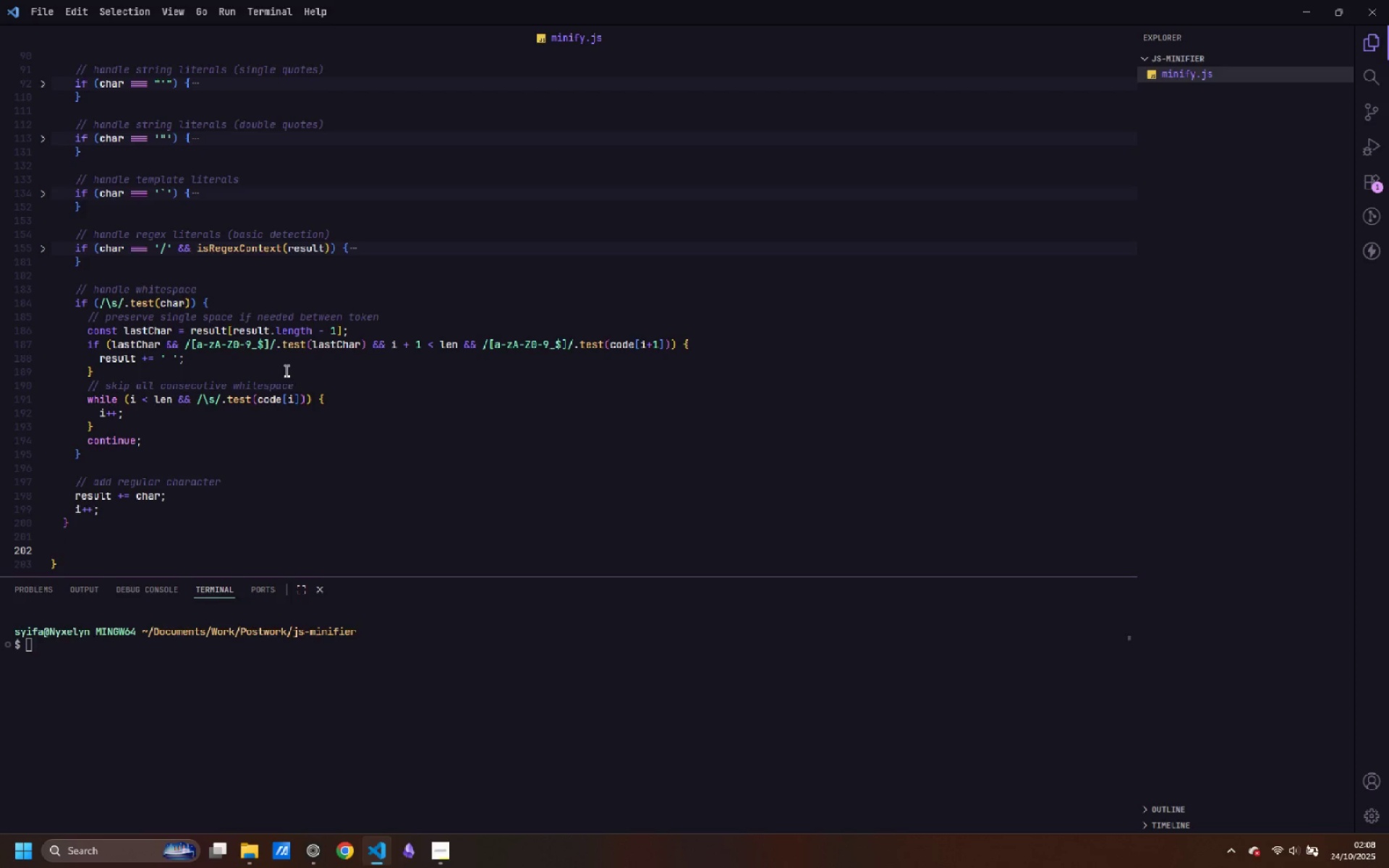 
type(return result;)
 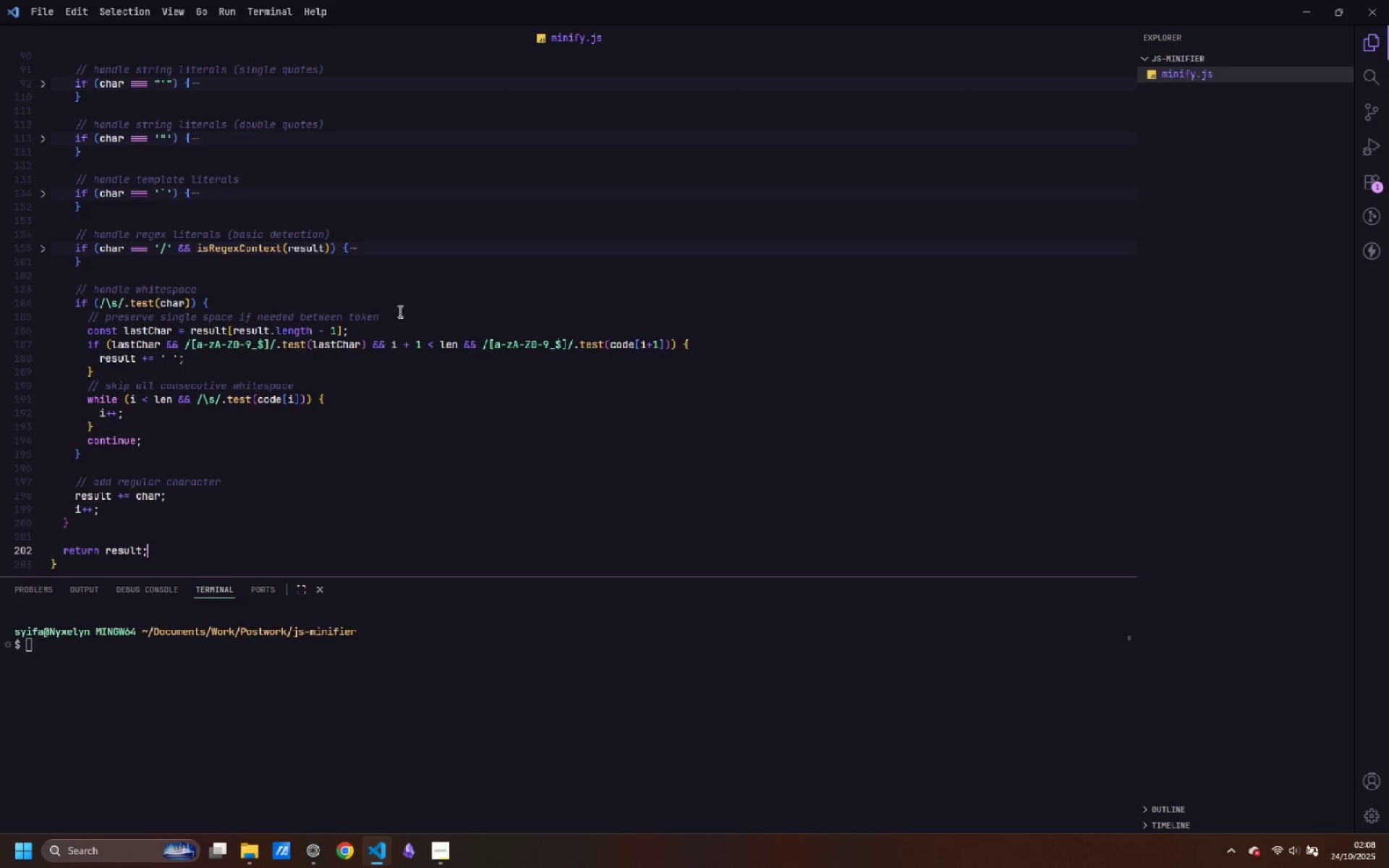 
scroll: coordinate [404, 312], scroll_direction: down, amount: 4.0
 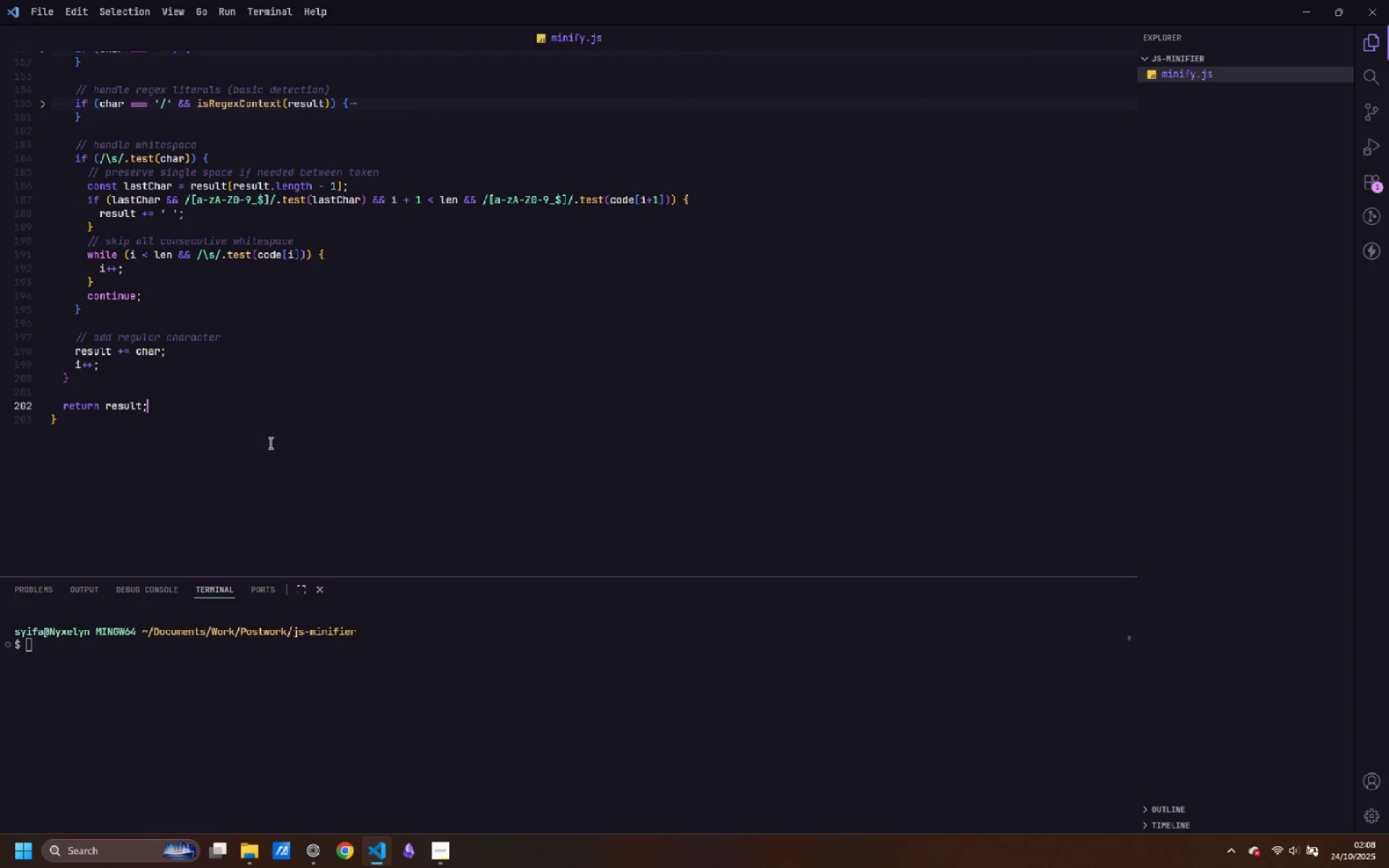 
left_click([269, 443])
 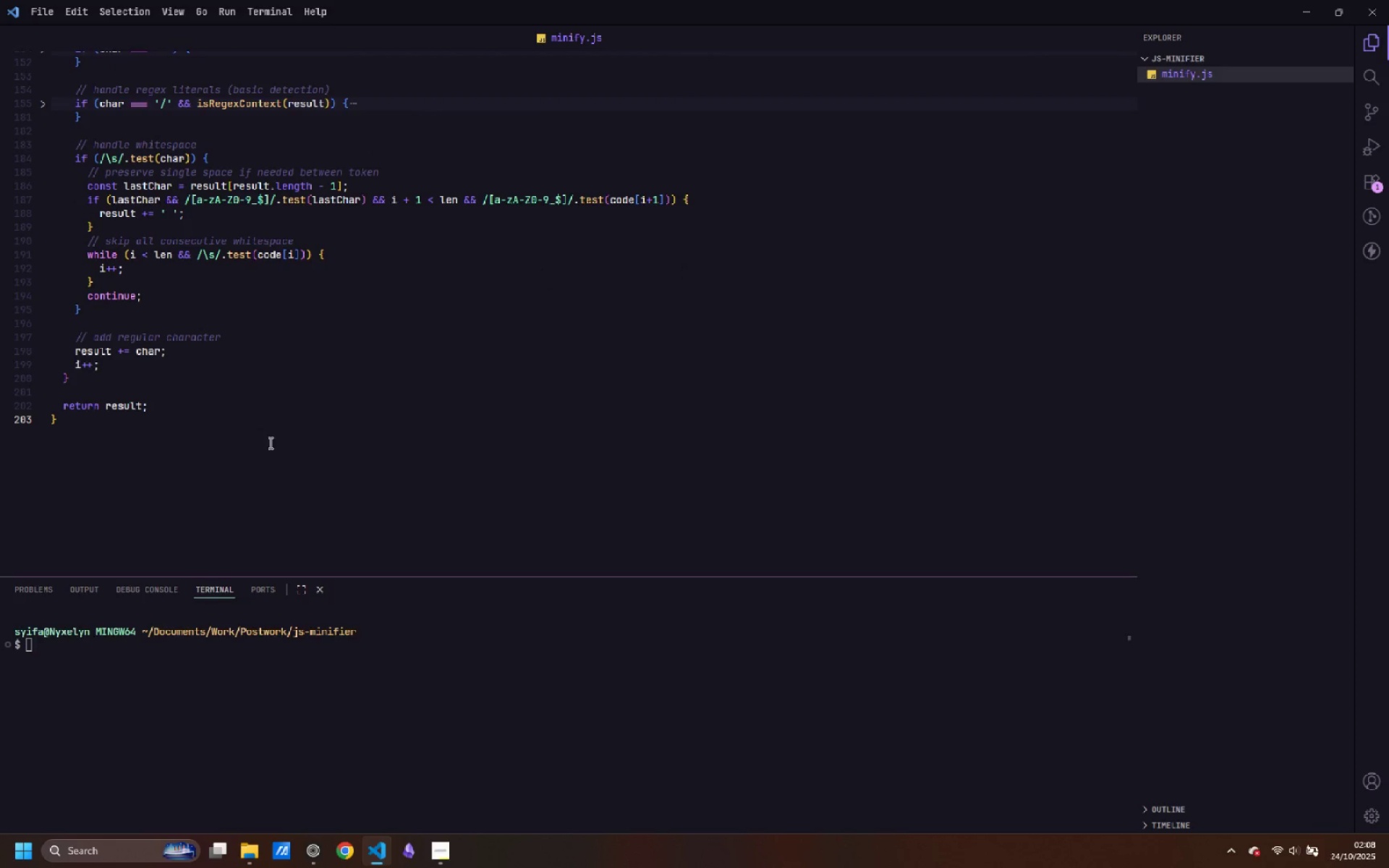 
key(Enter)
 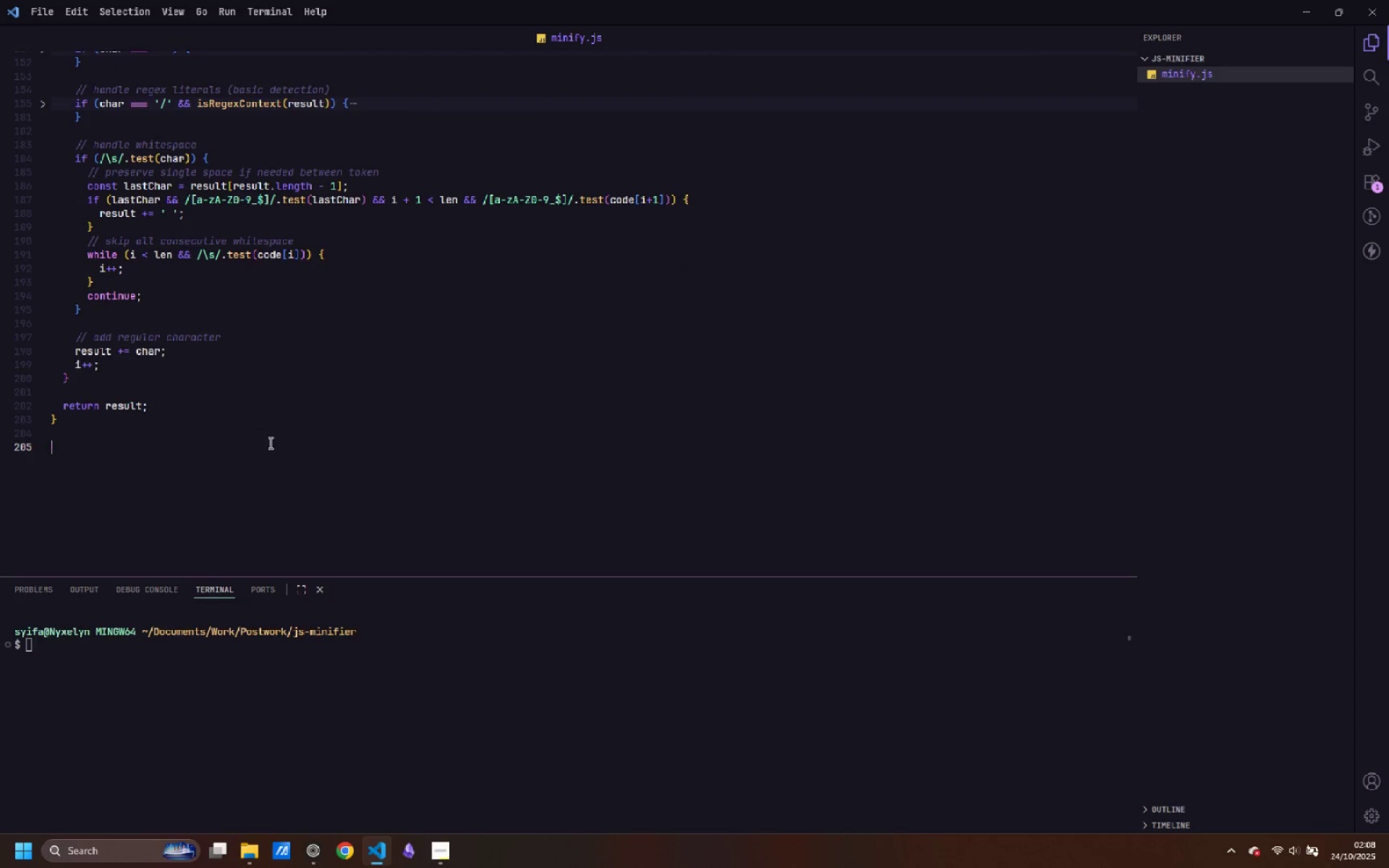 
key(Enter)
 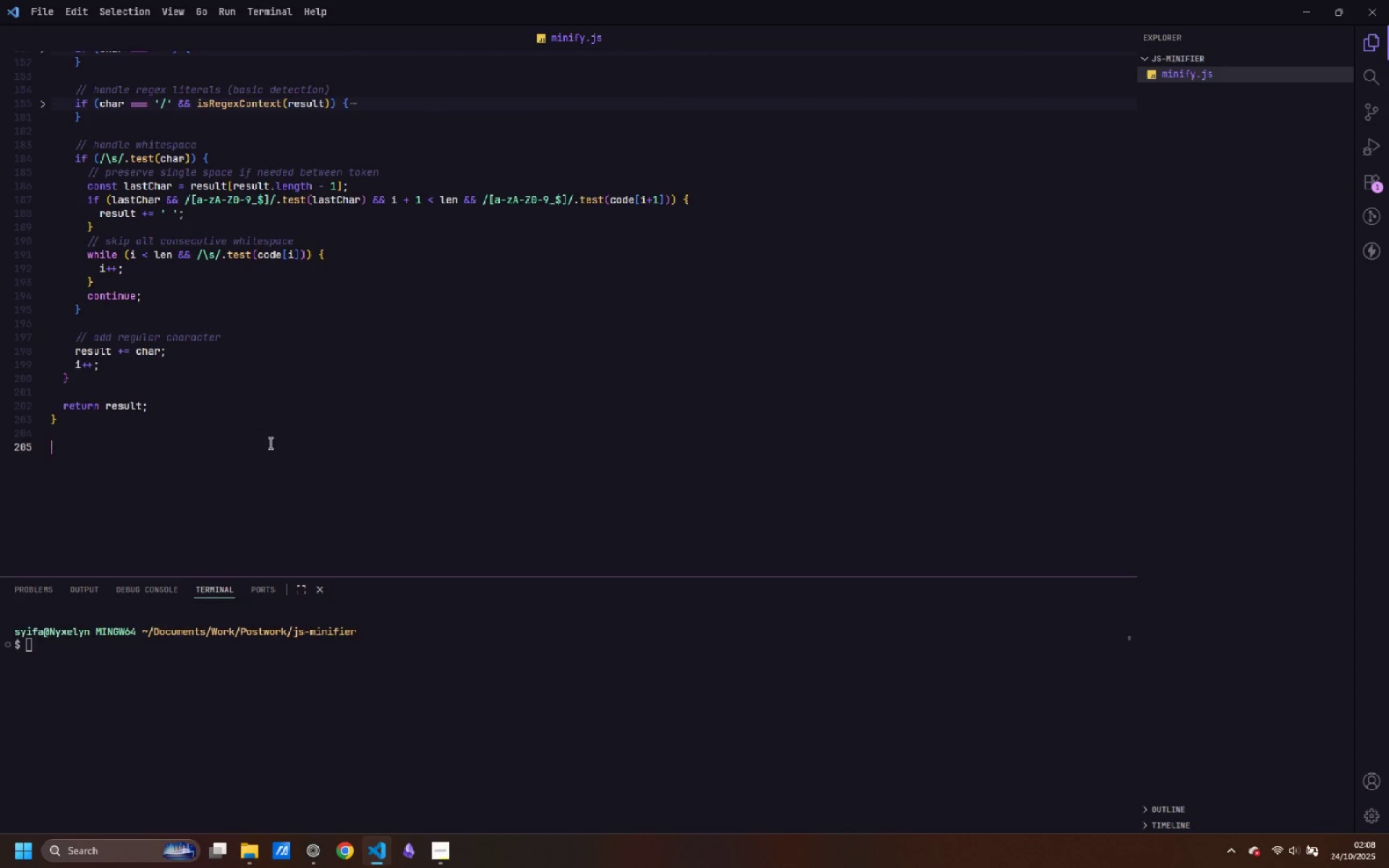 
type(/**)
 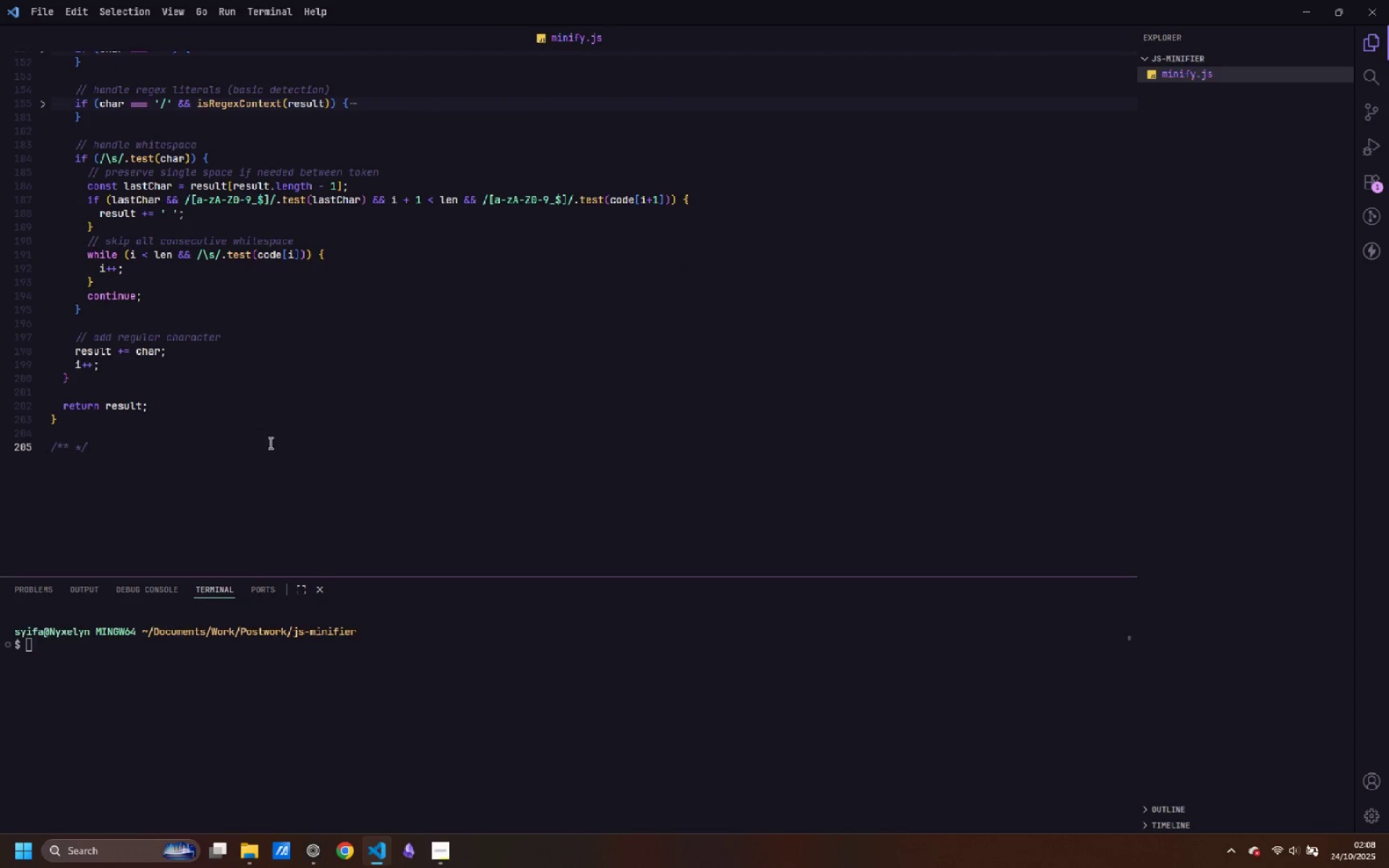 
key(Enter)
 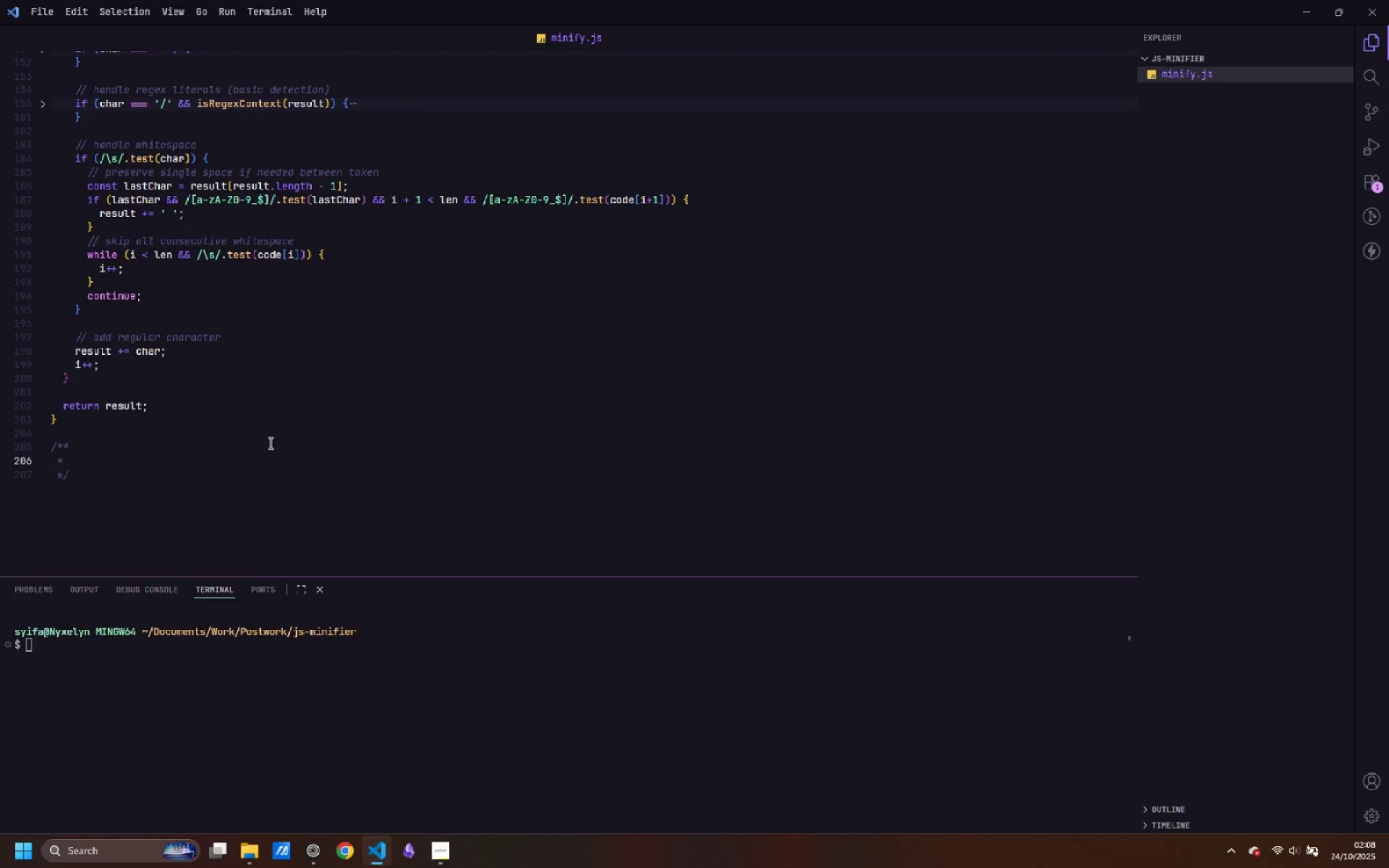 
type(Determines if a '/' character is likely the start of a regex literals)
 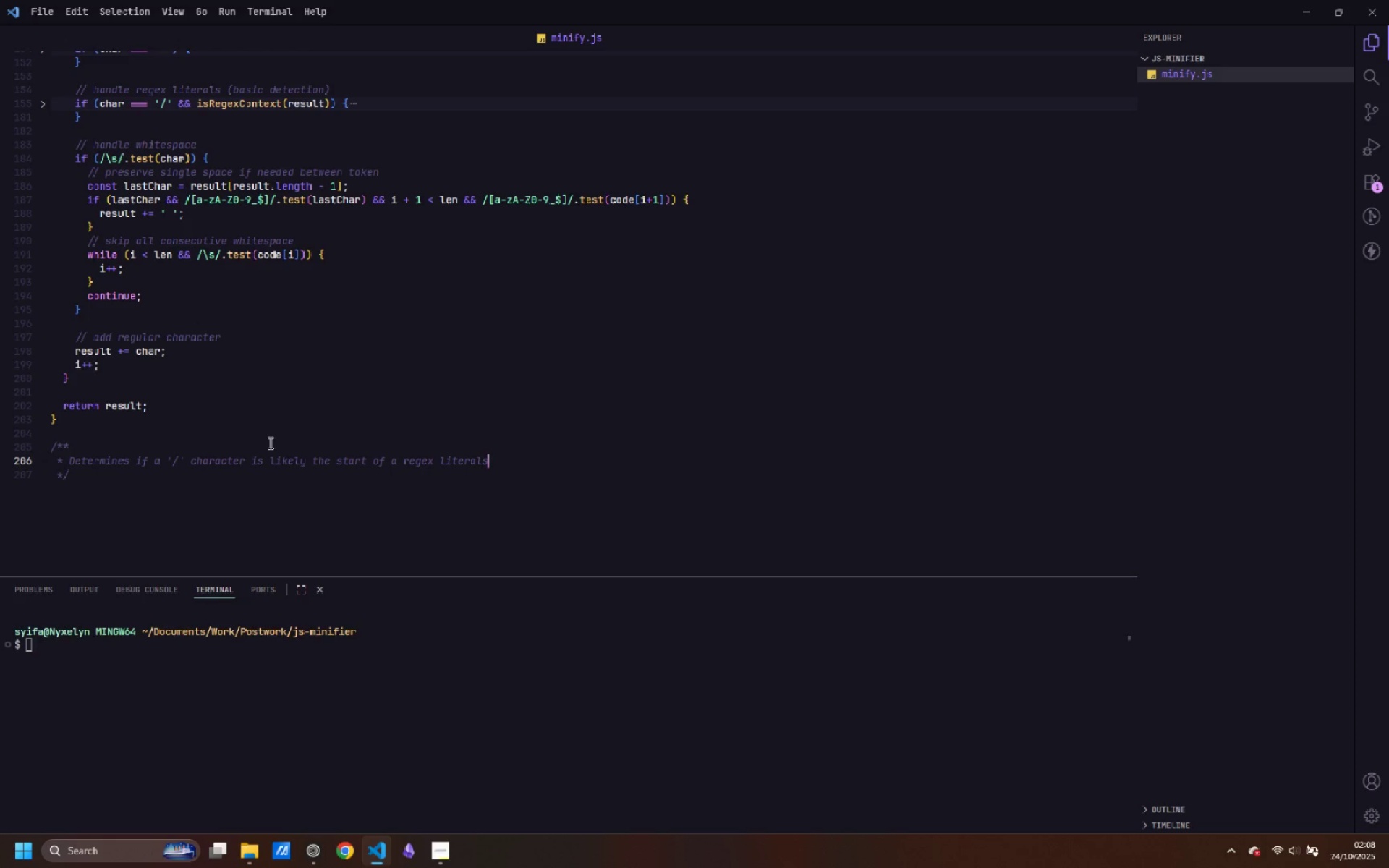 
key(Enter)
 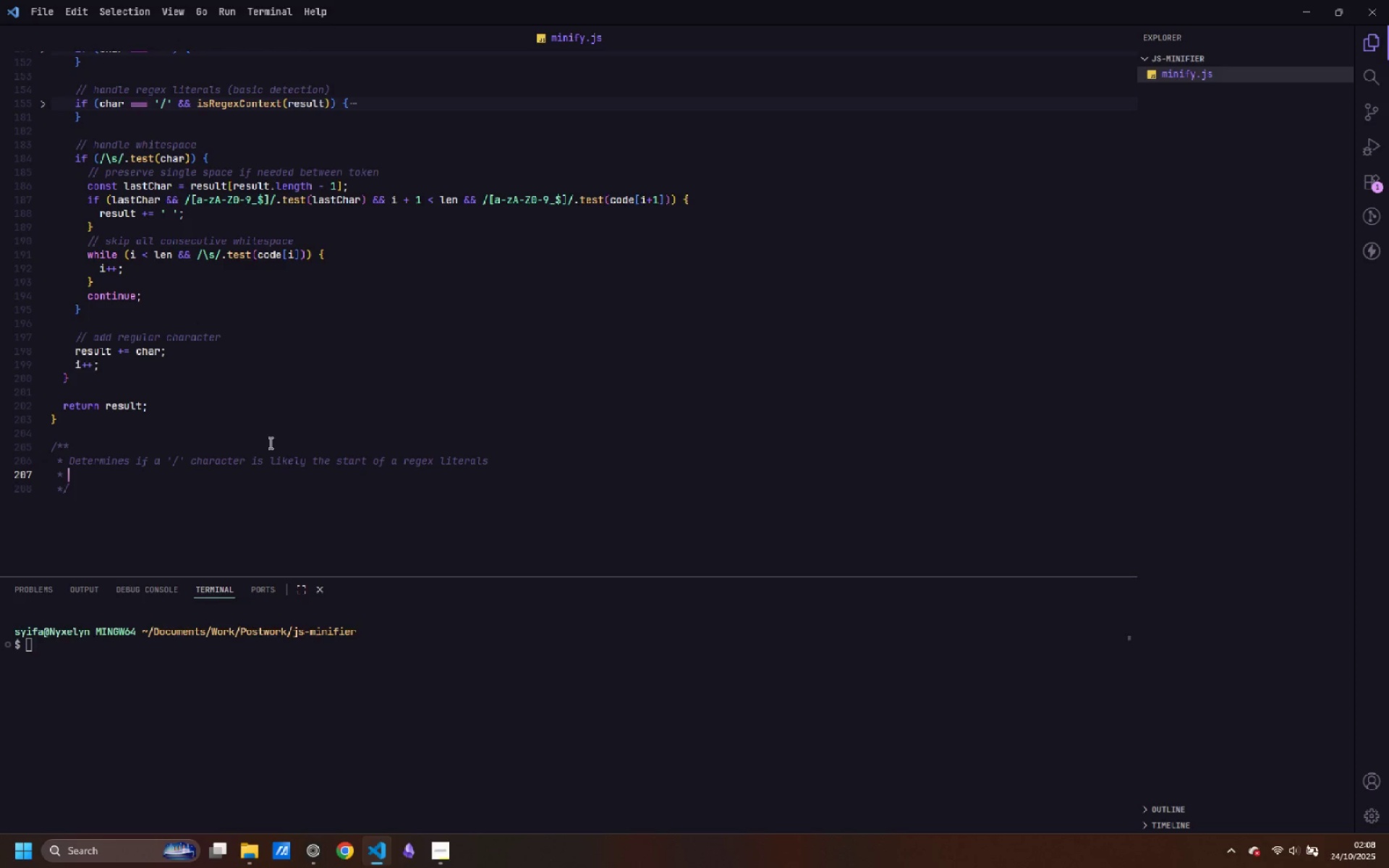 
type(Based on the context of what comes before it)
 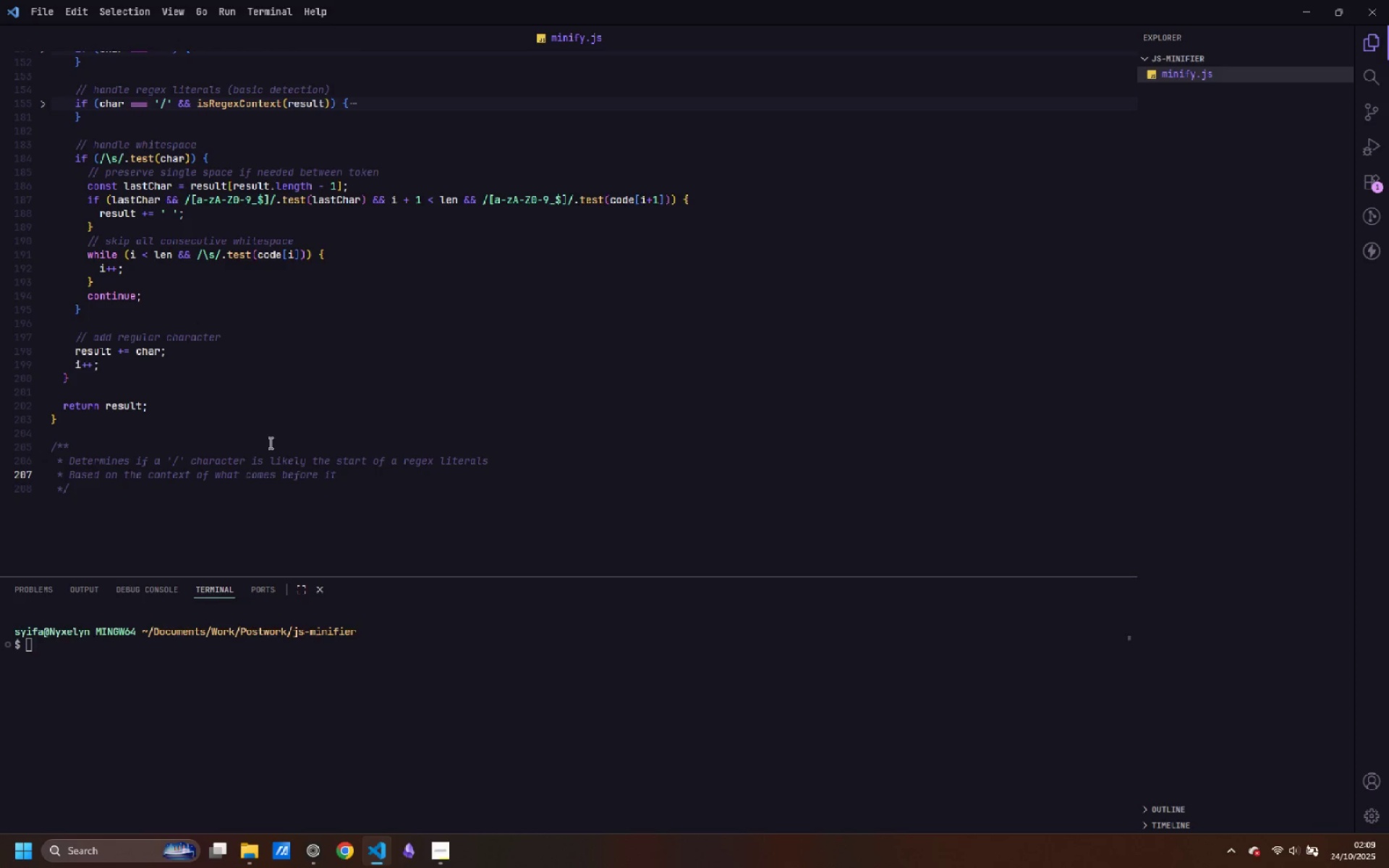 
key(ArrowDown)
 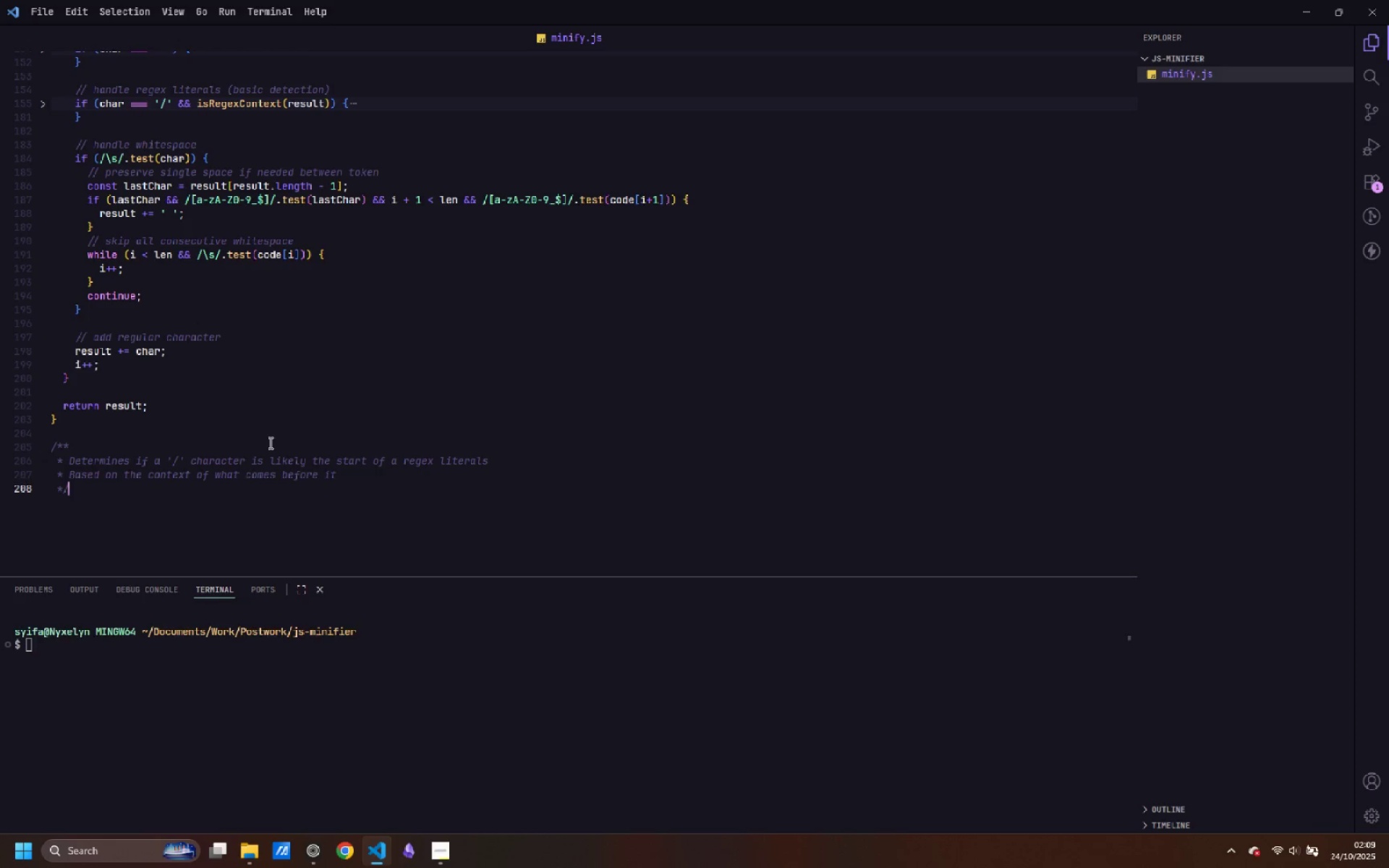 
key(Enter)
 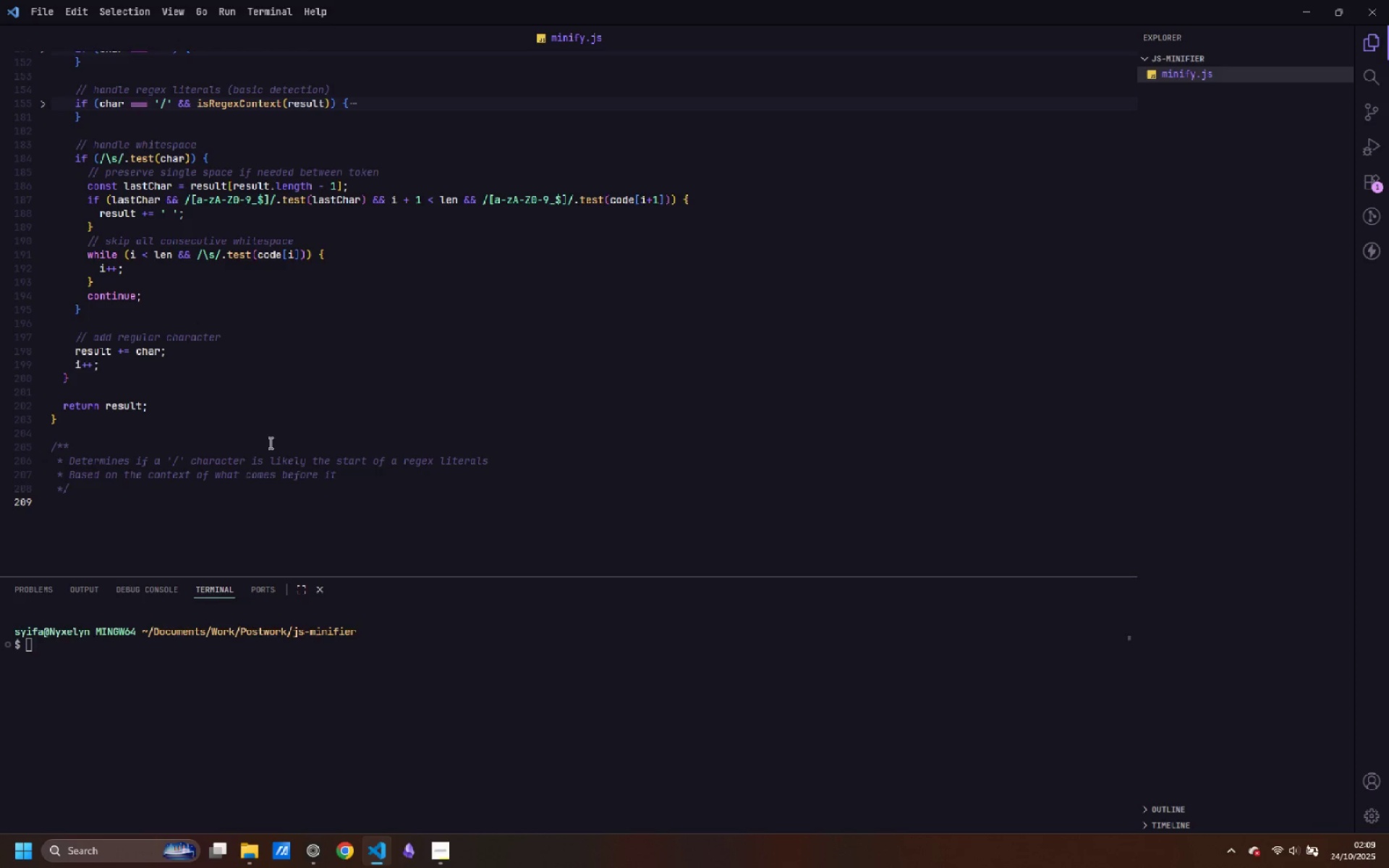 
type(function isRegexConten)
key(Backspace)
type(xt(precedingCode)
 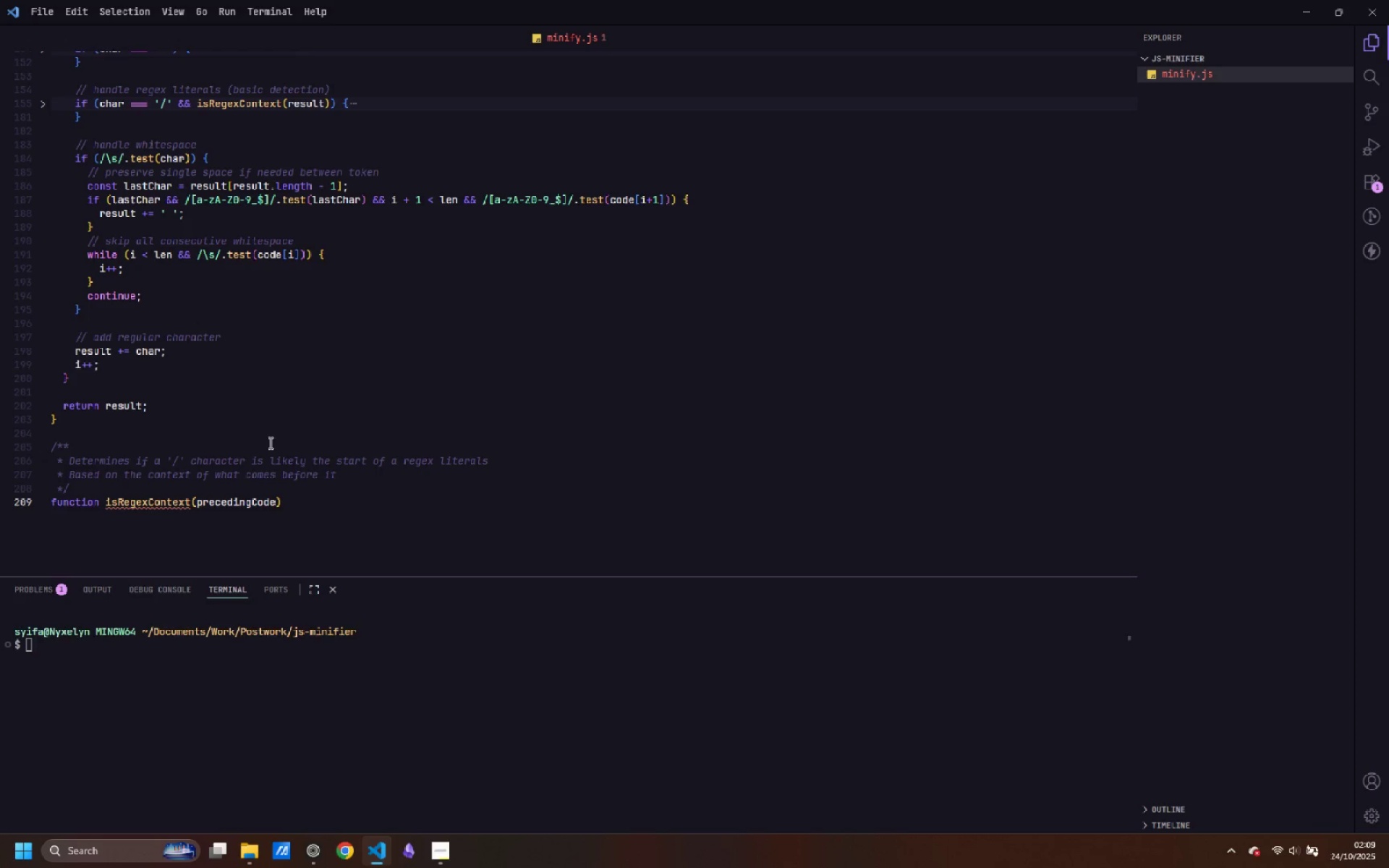 
key(ArrowRight)
 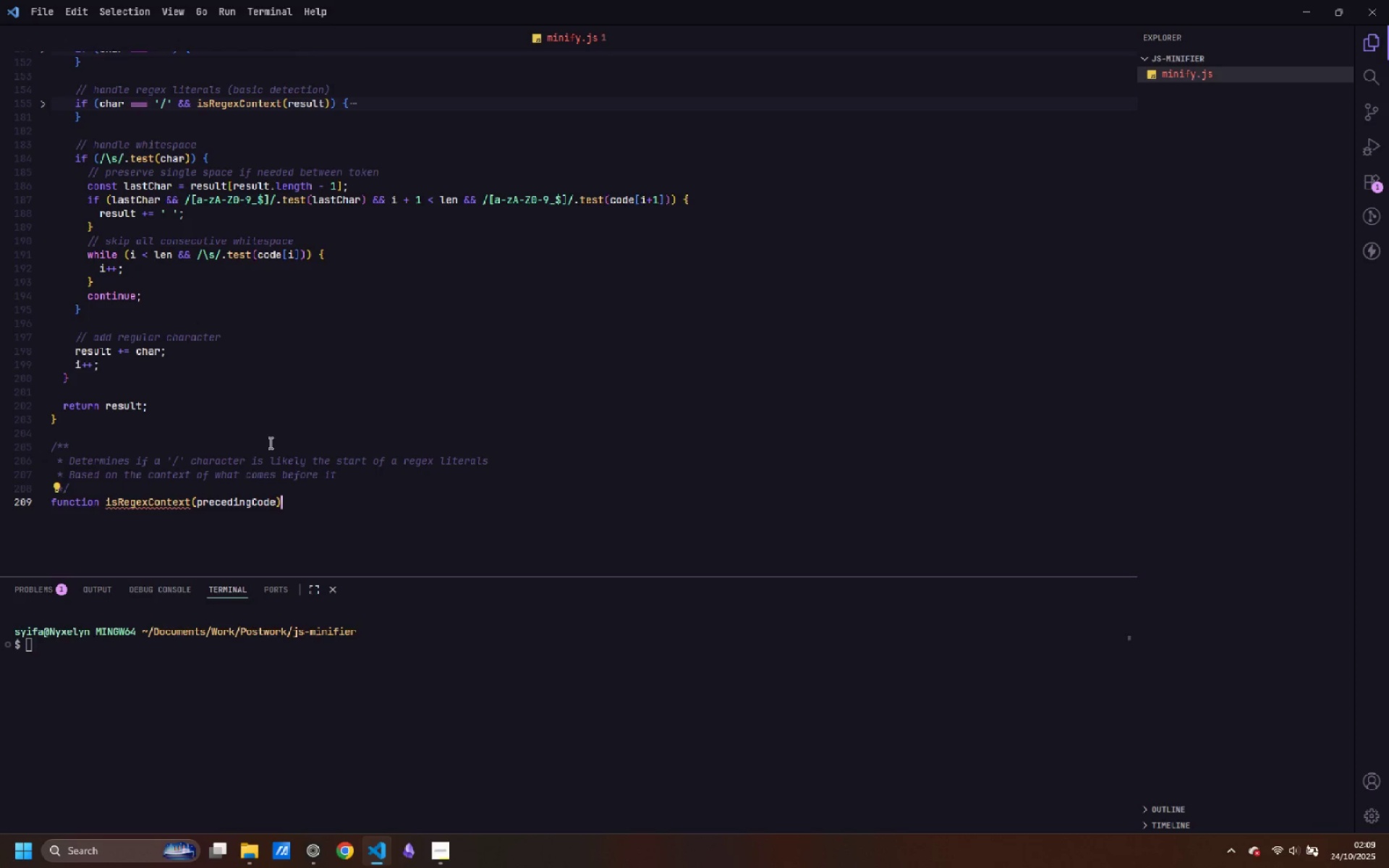 
key(Space)
 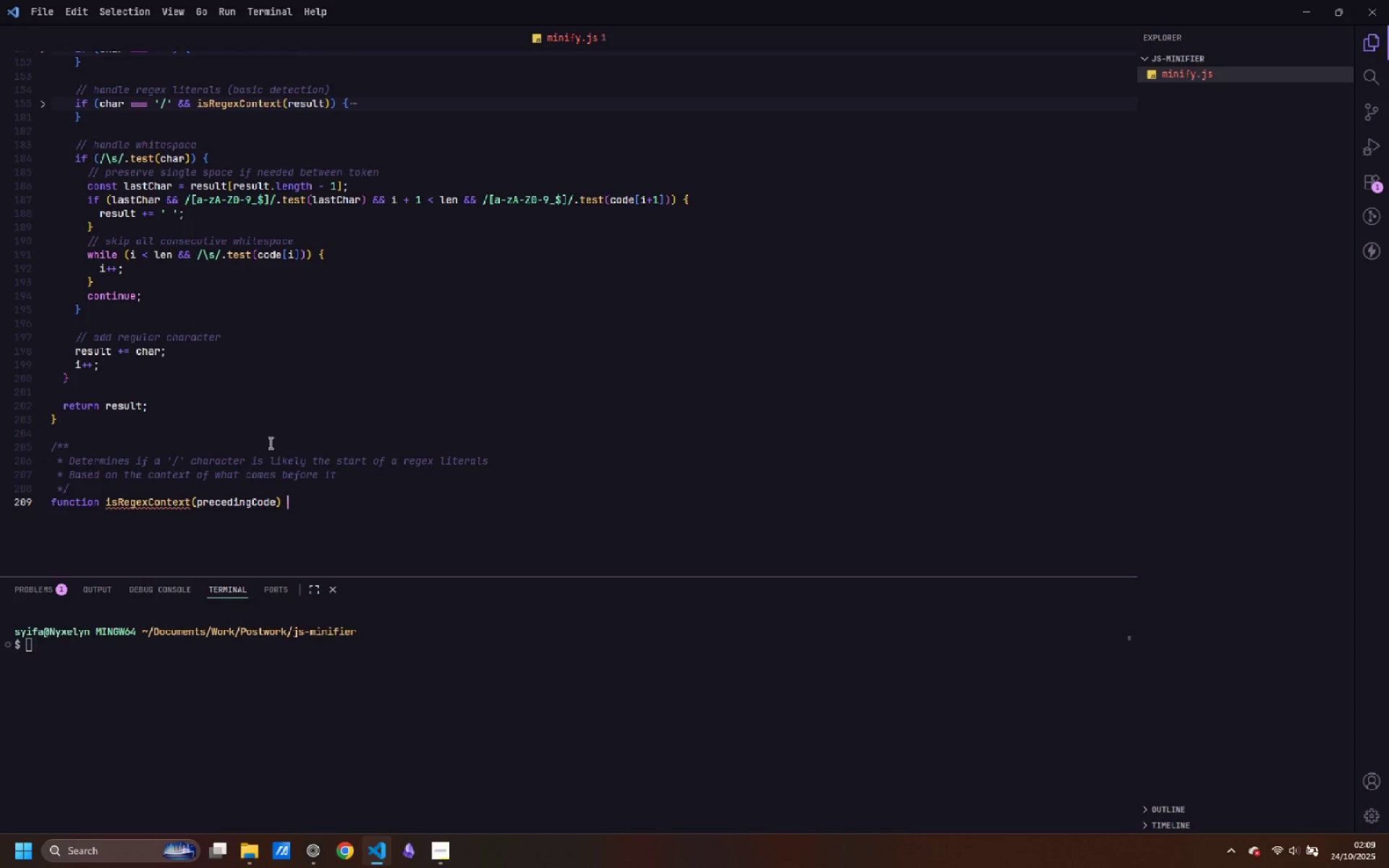 
key(Shift+ShiftLeft)
 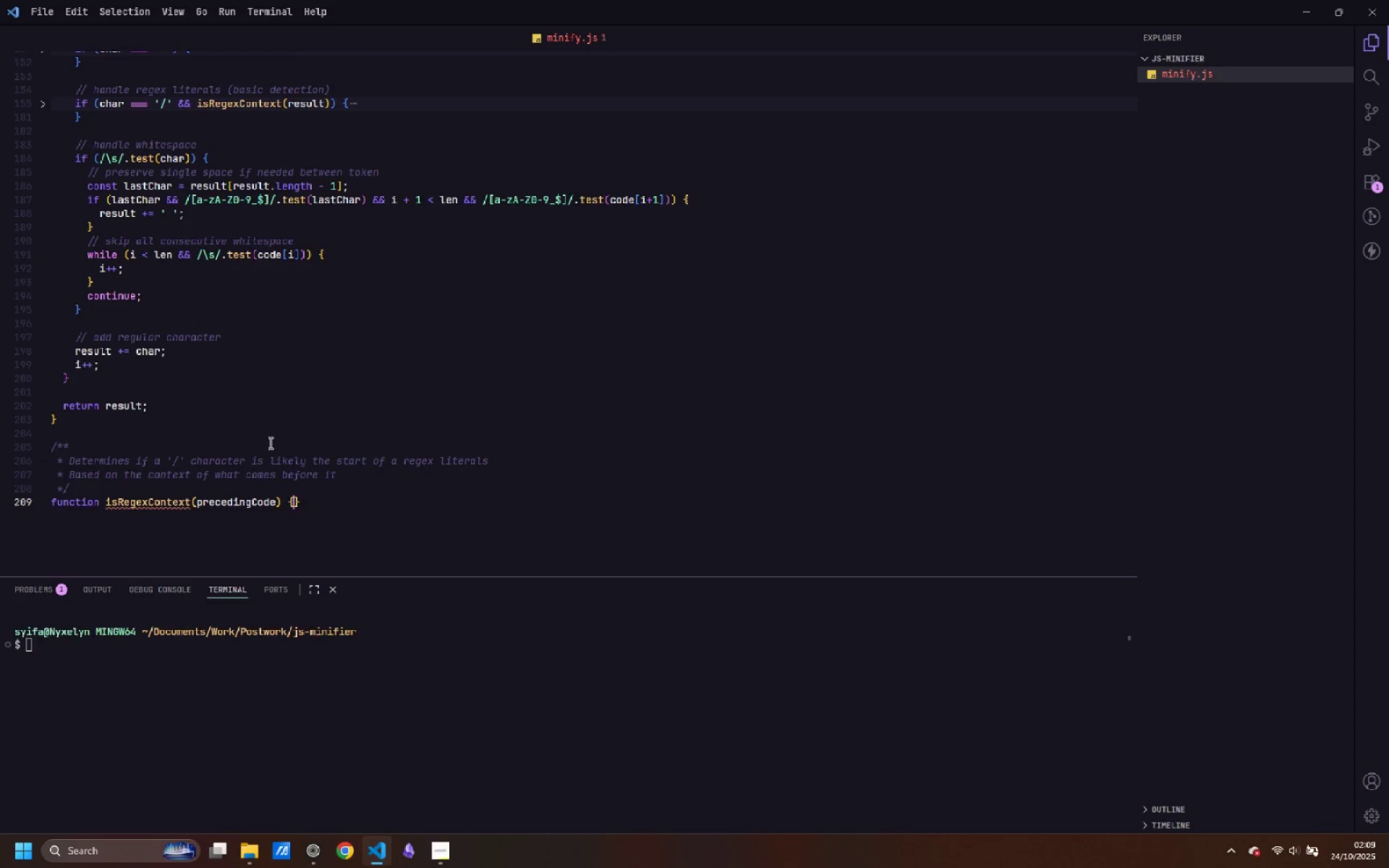 
key(Shift+BracketLeft)
 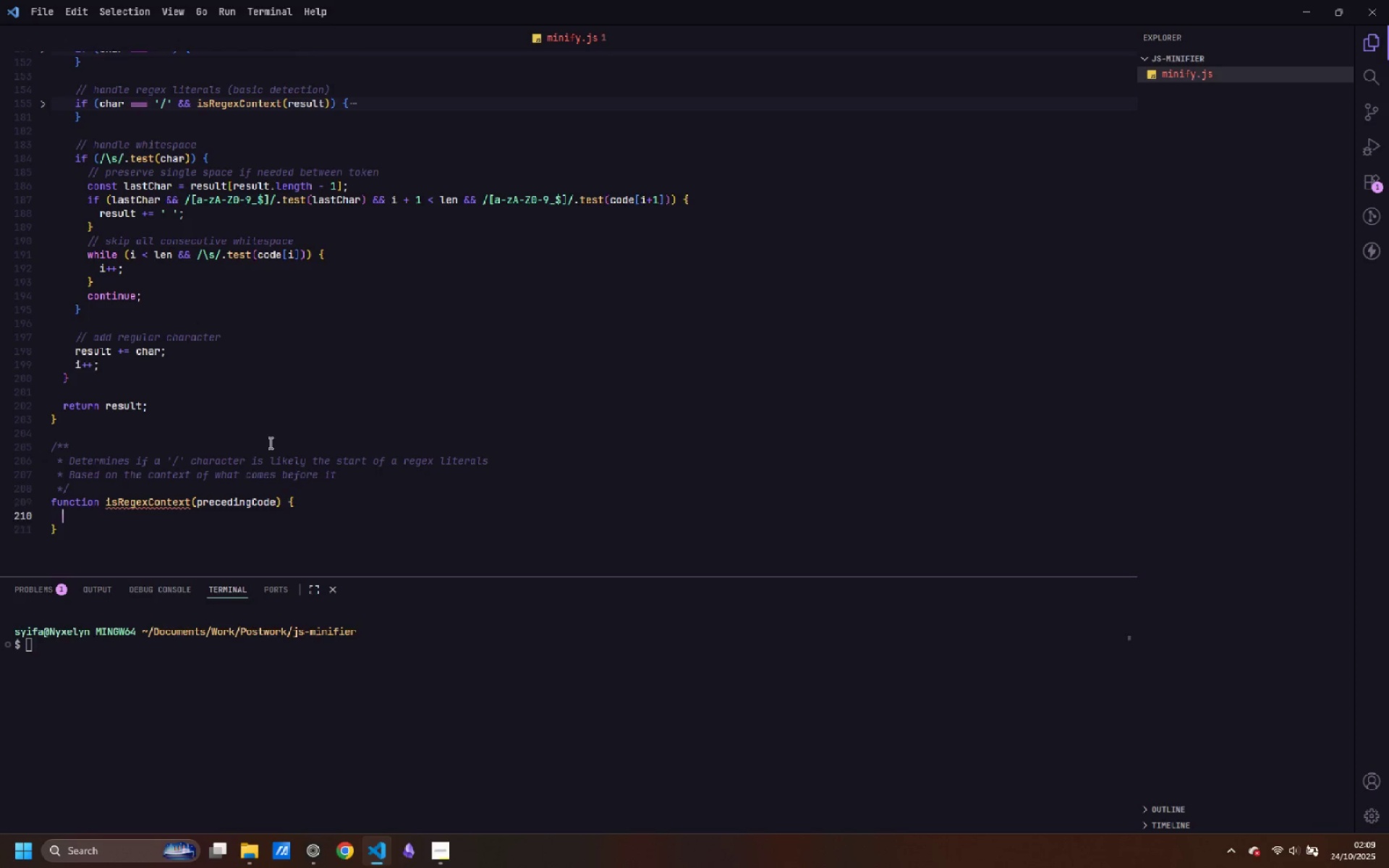 
key(Enter)
 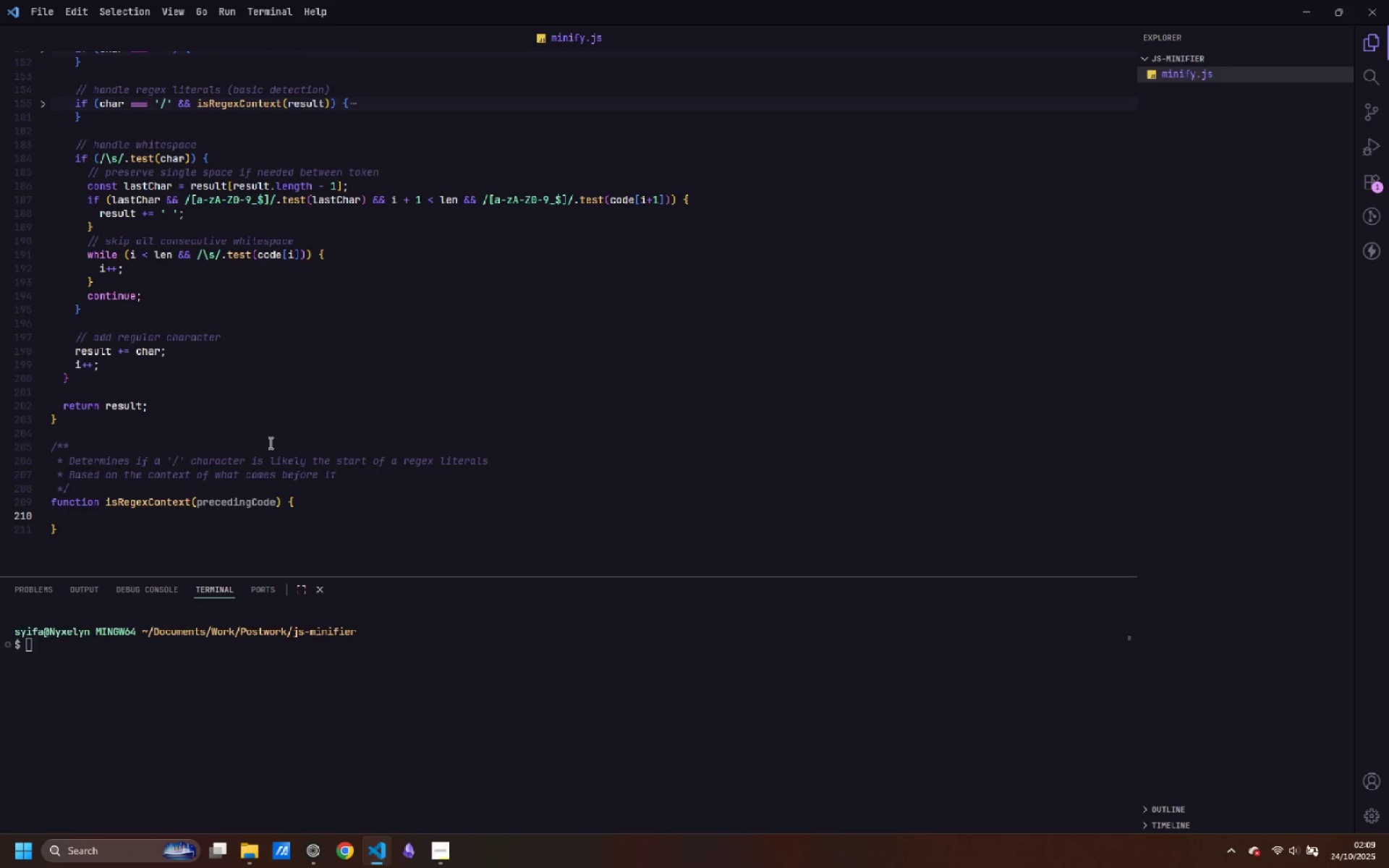 
type(const trimmed = pro)
key(Backspace)
type(ecedingCode.trim();)
 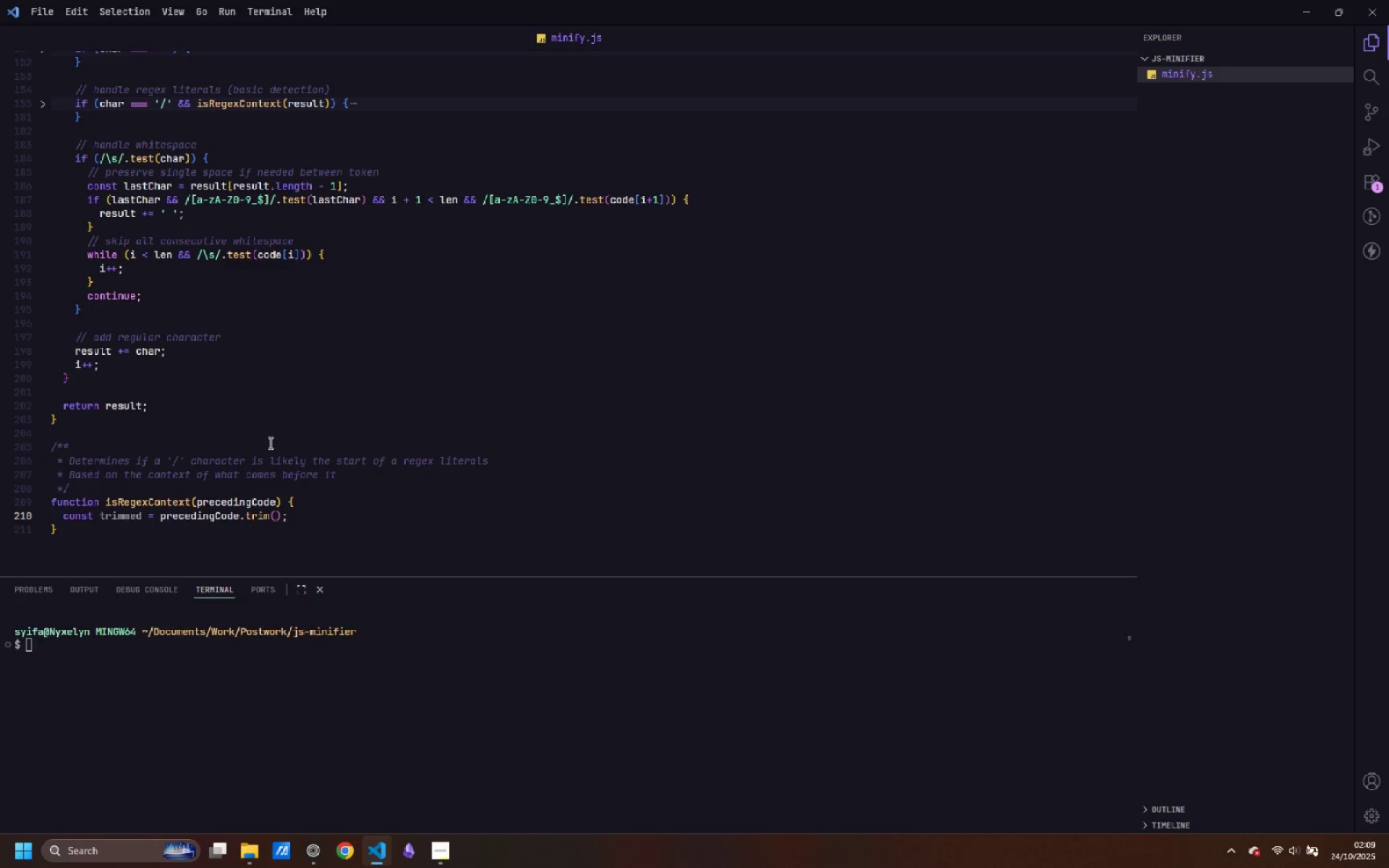 
key(Enter)
 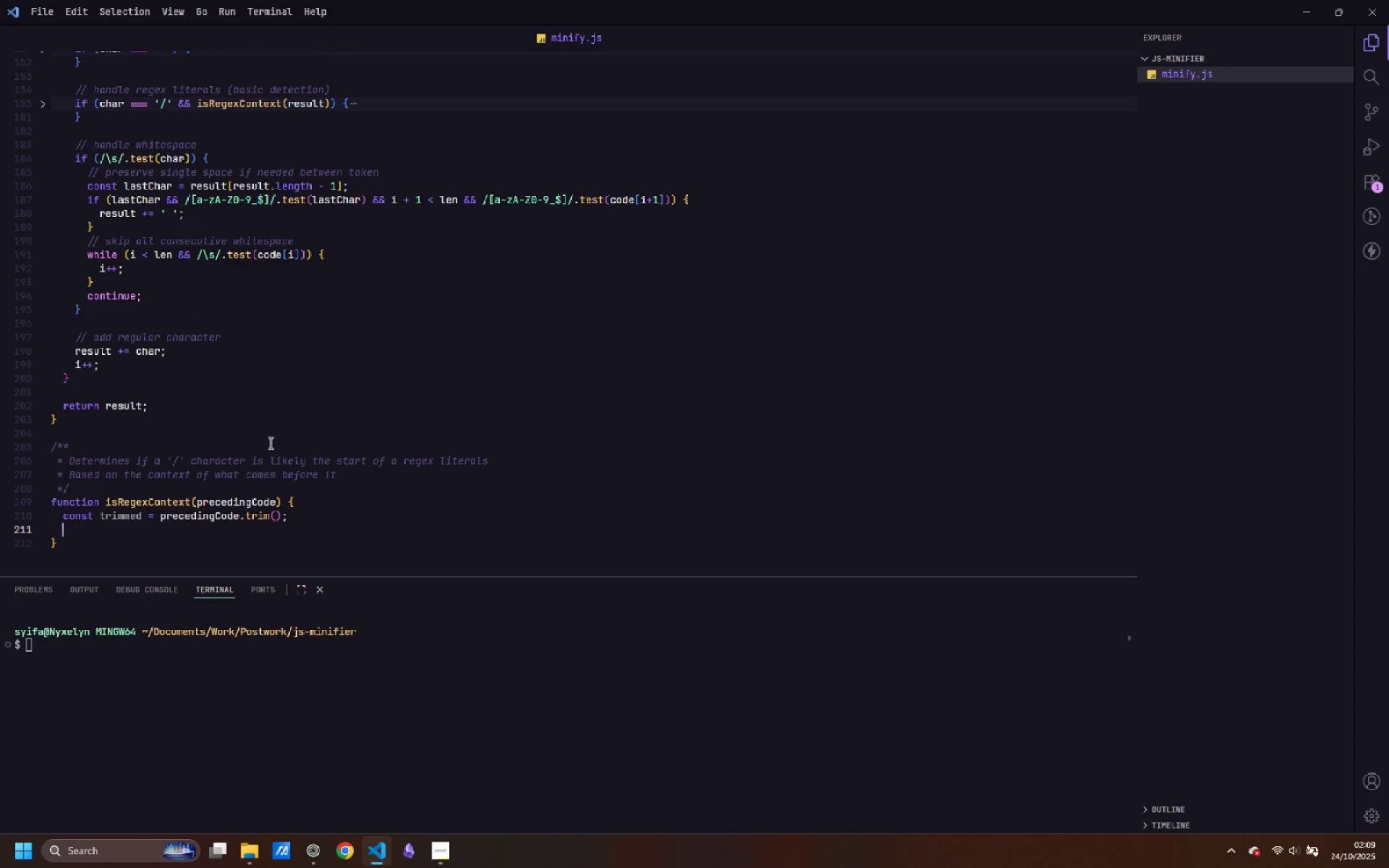 
type(if (trimmed === '')
 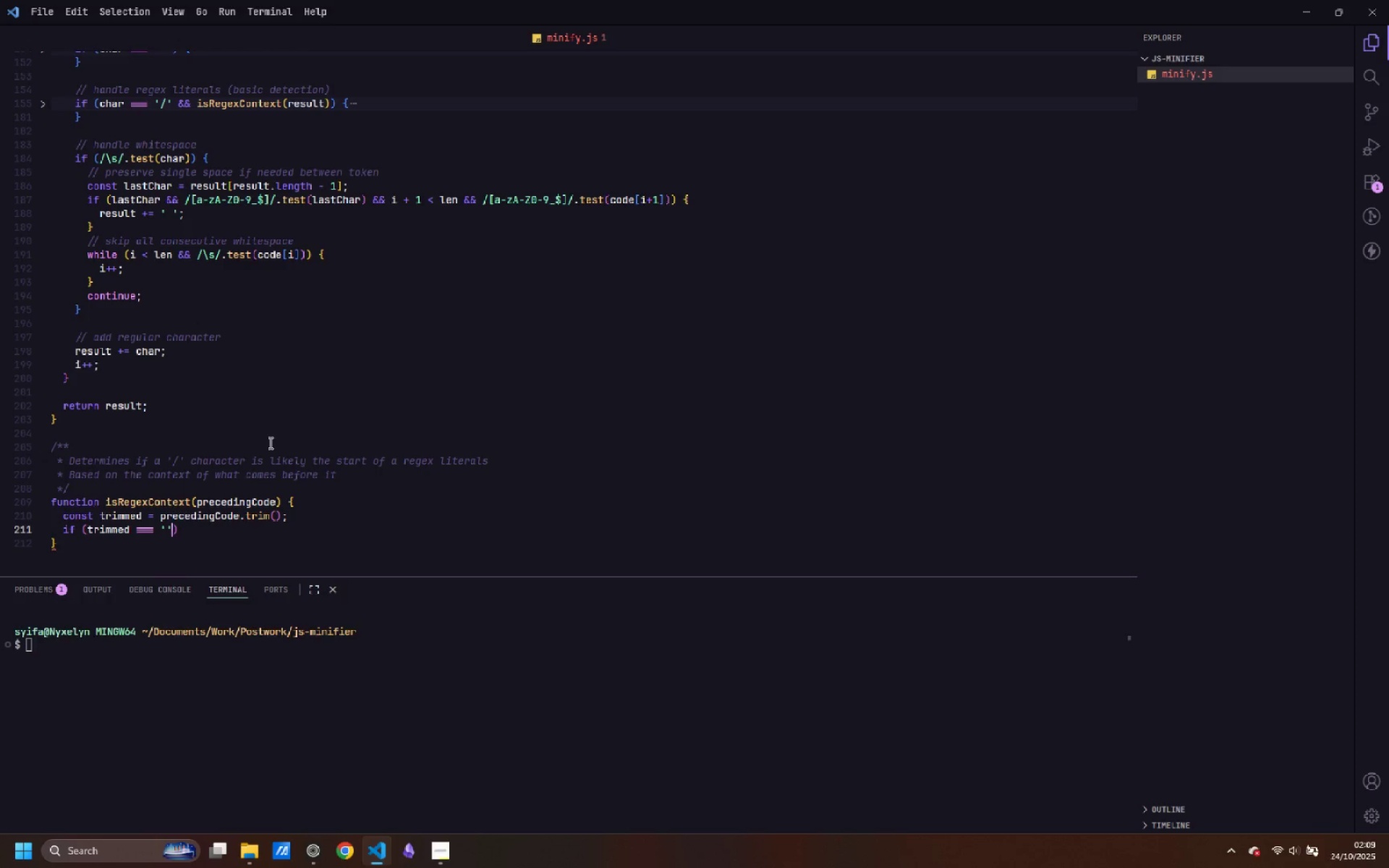 
key(ArrowRight)
 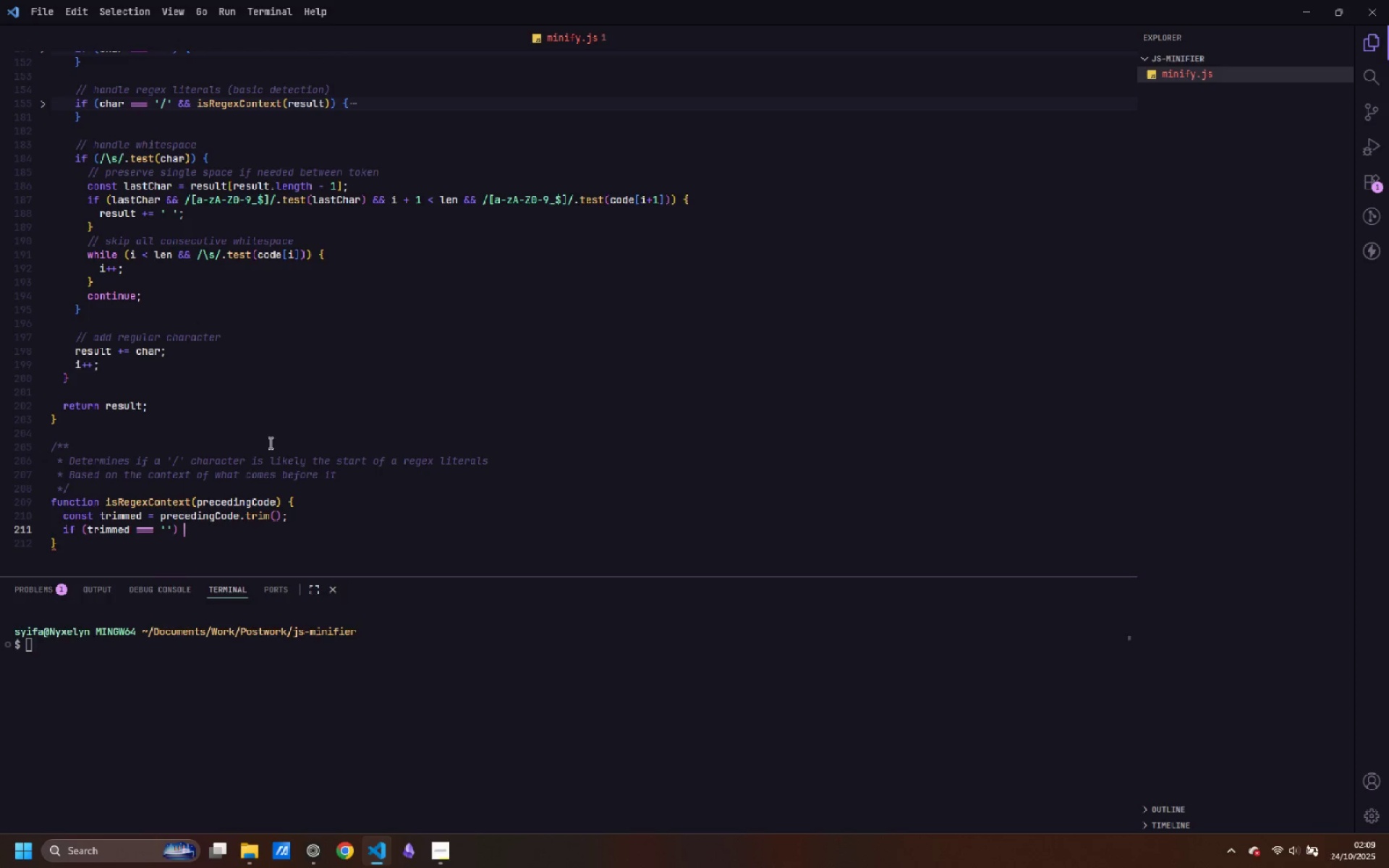 
type( return true;)
 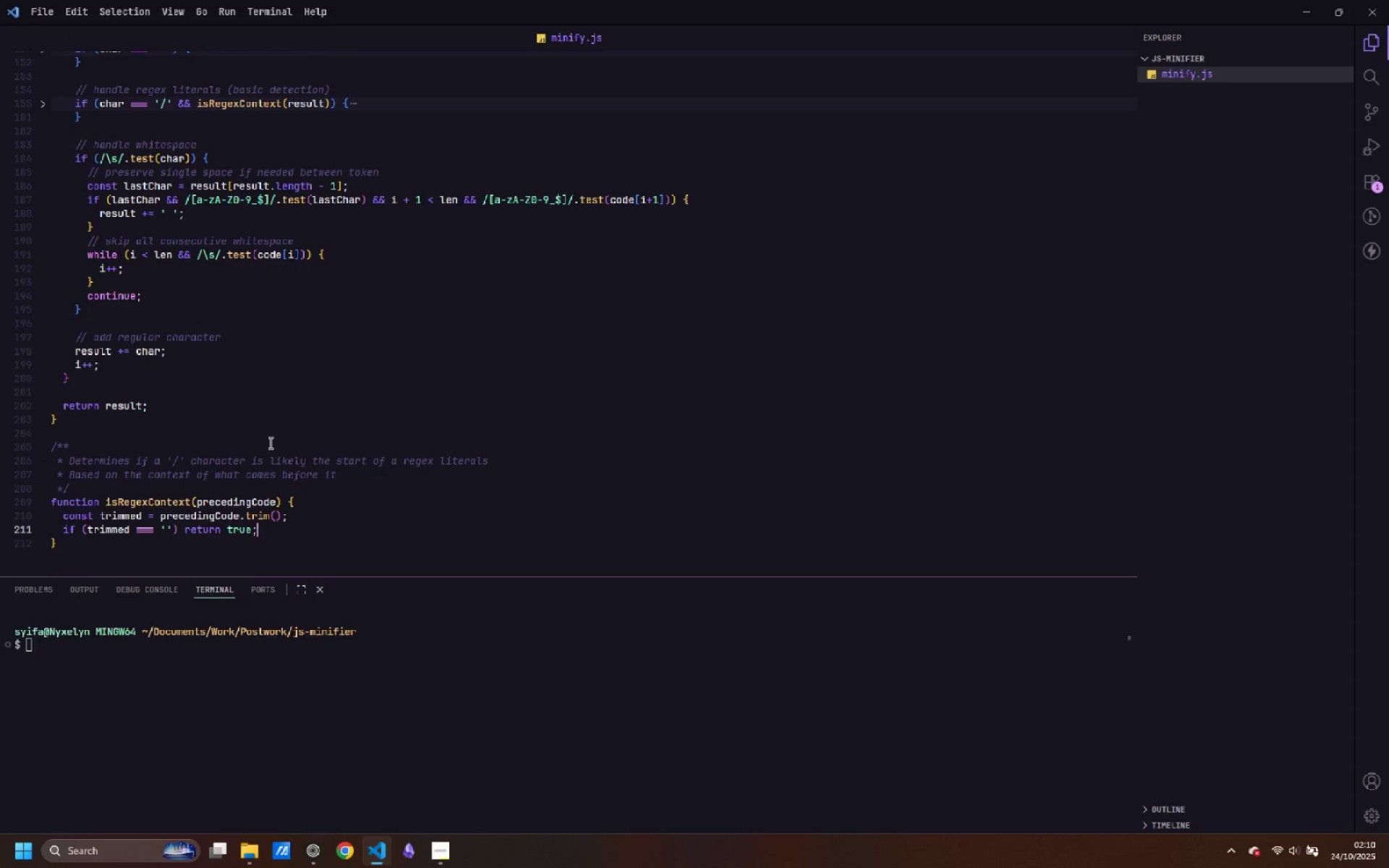 
key(Enter)
 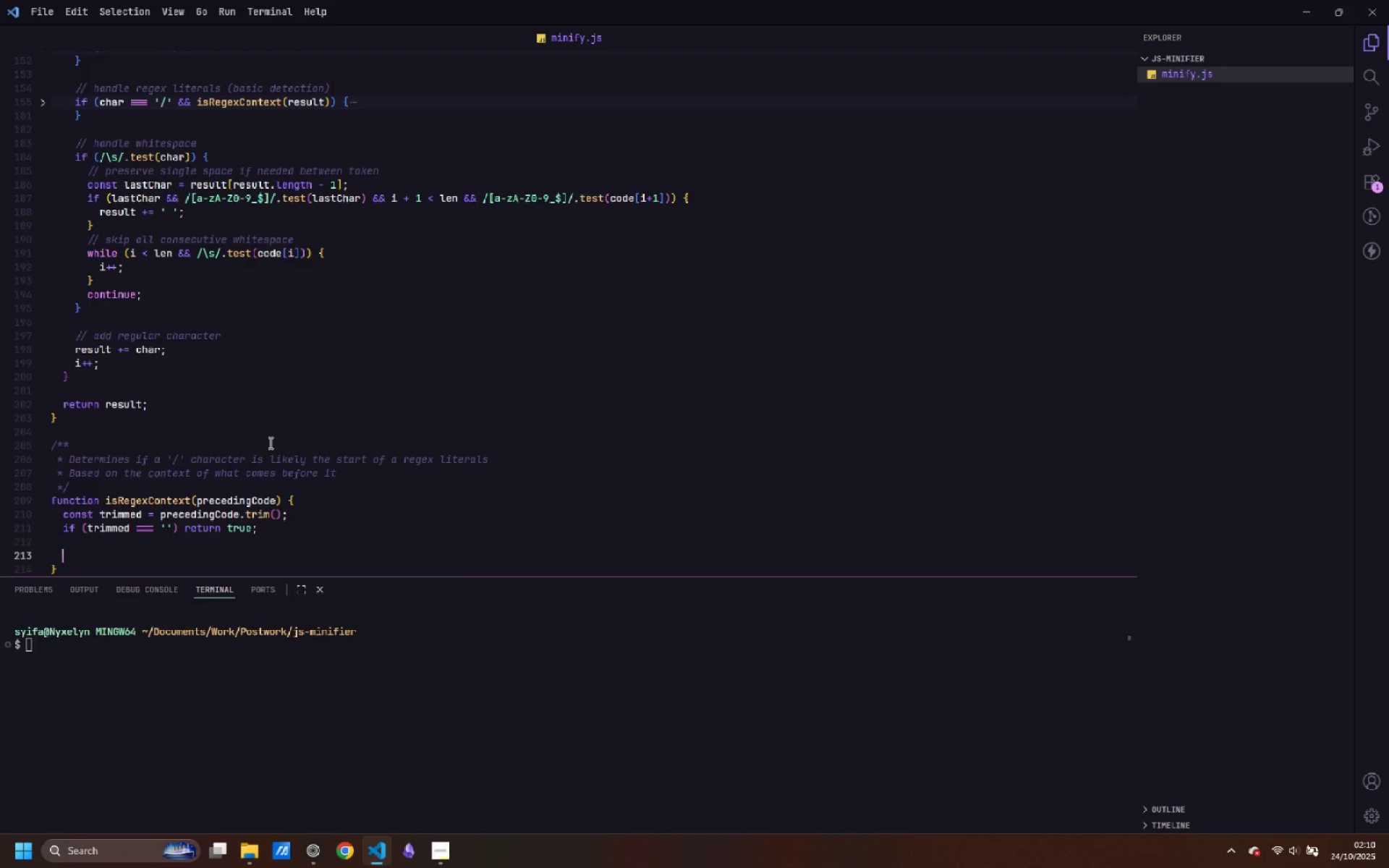 
key(Enter)
 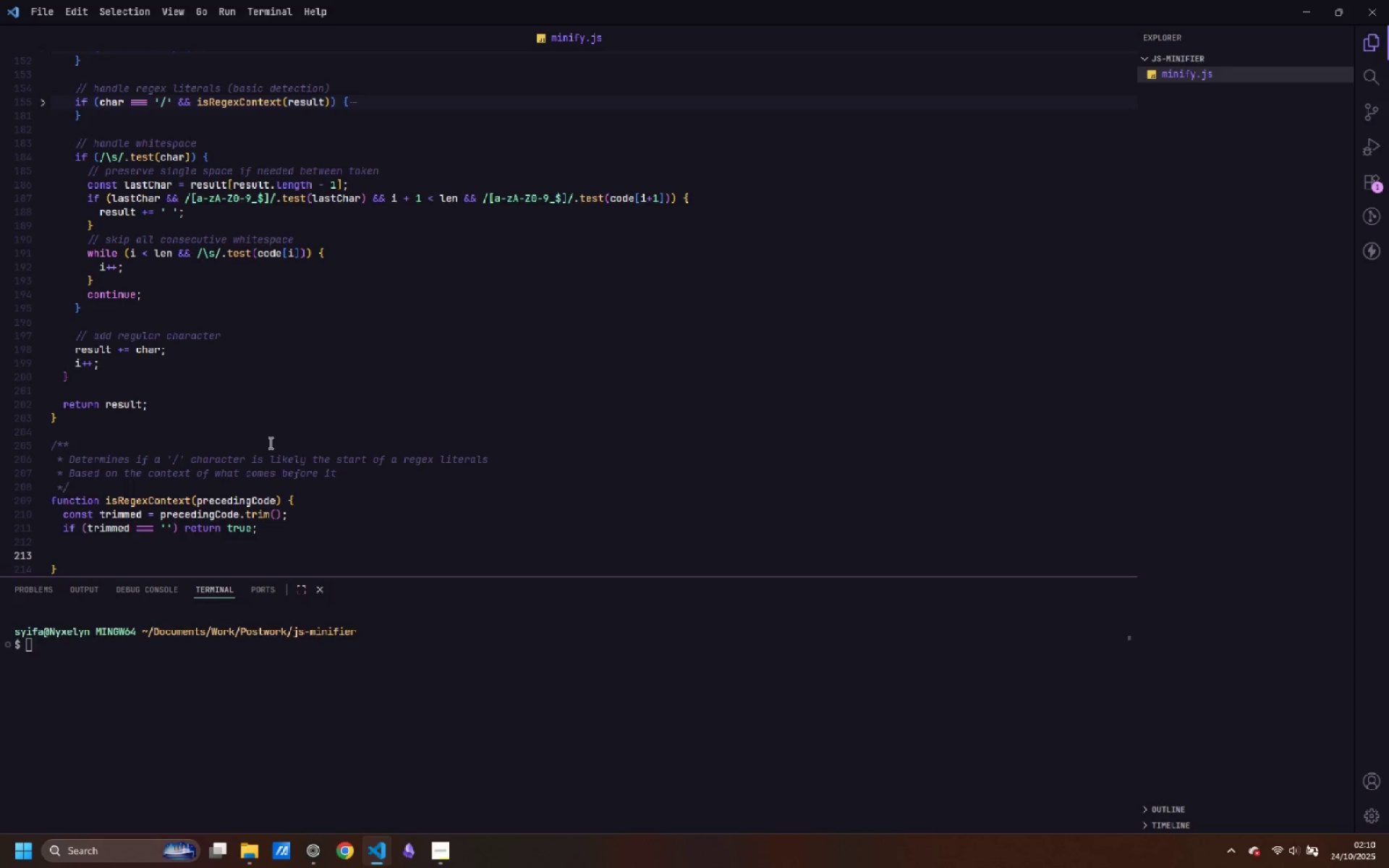 
type(// check for common regex cone)
key(Backspace)
type(texts)
 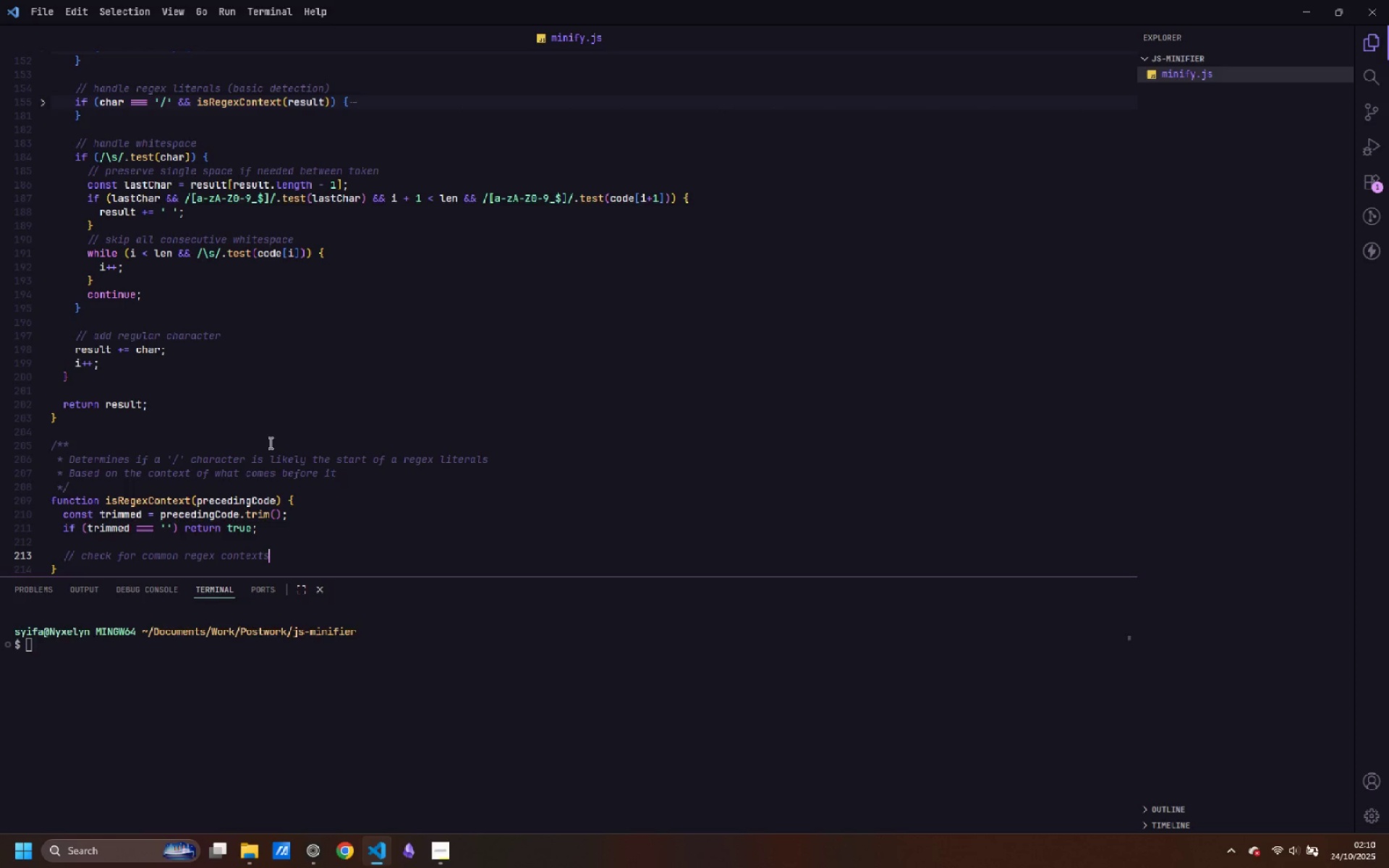 
key(Enter)
 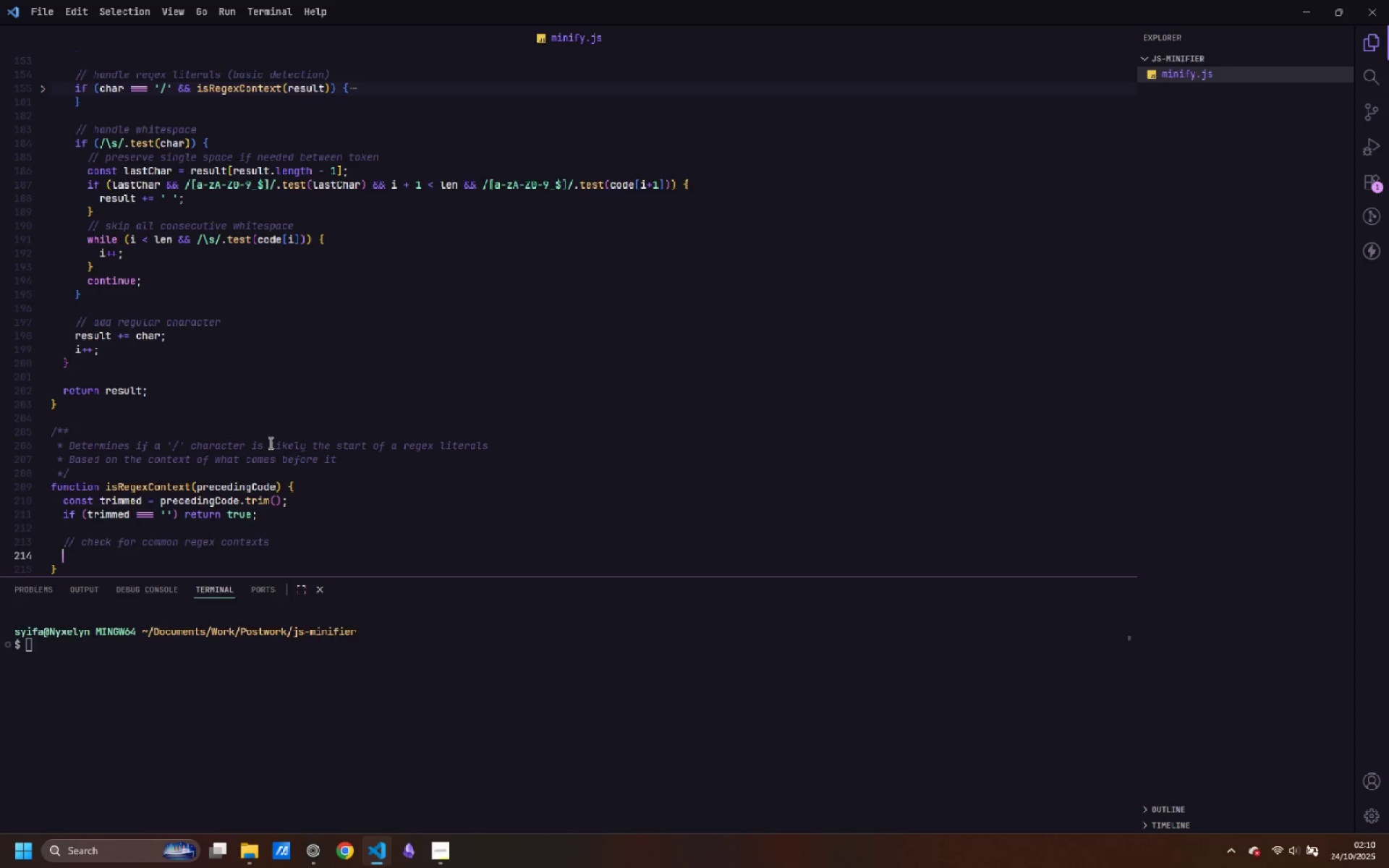 
type(cosnt )
 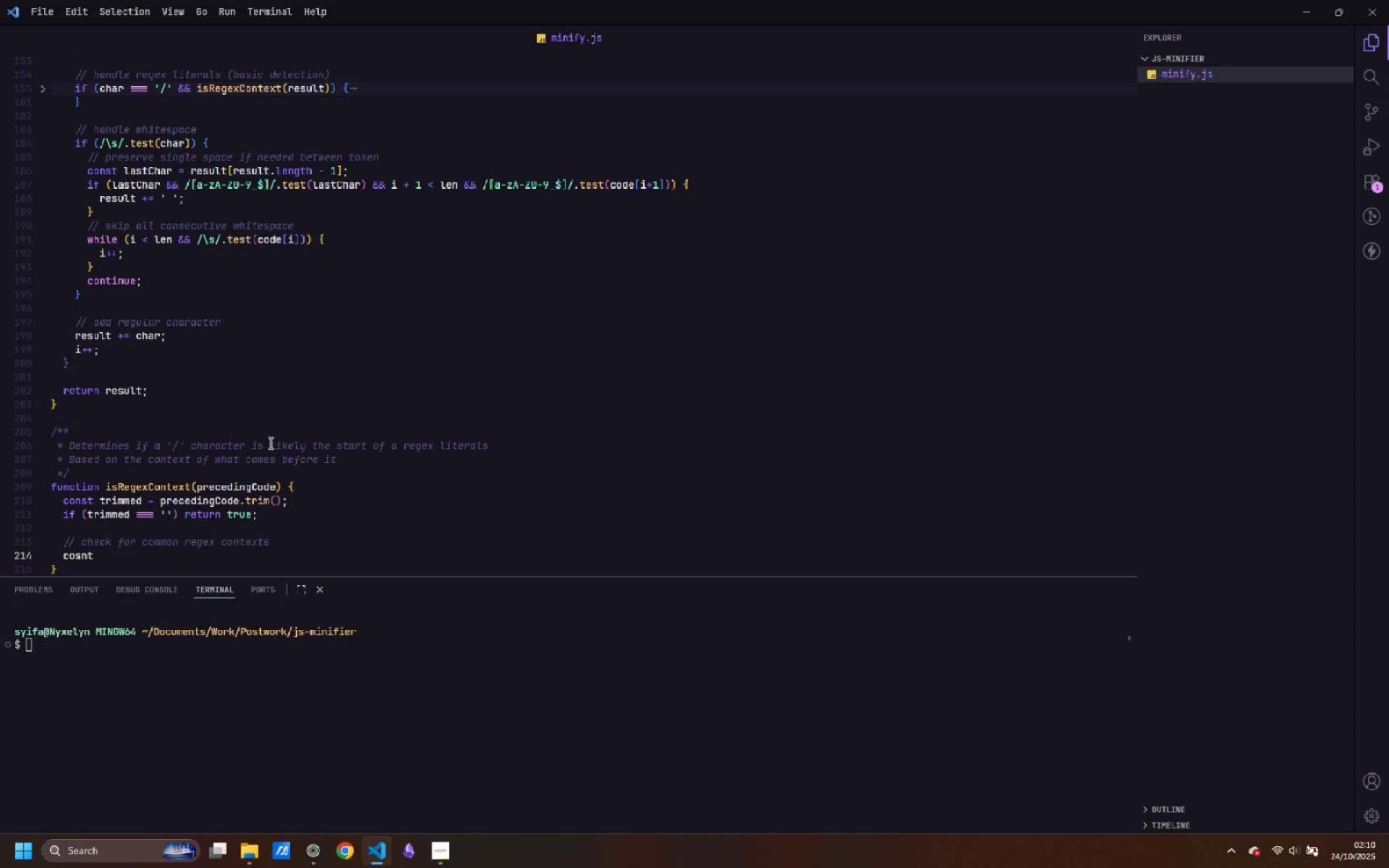 
key(Control+Backspace)
 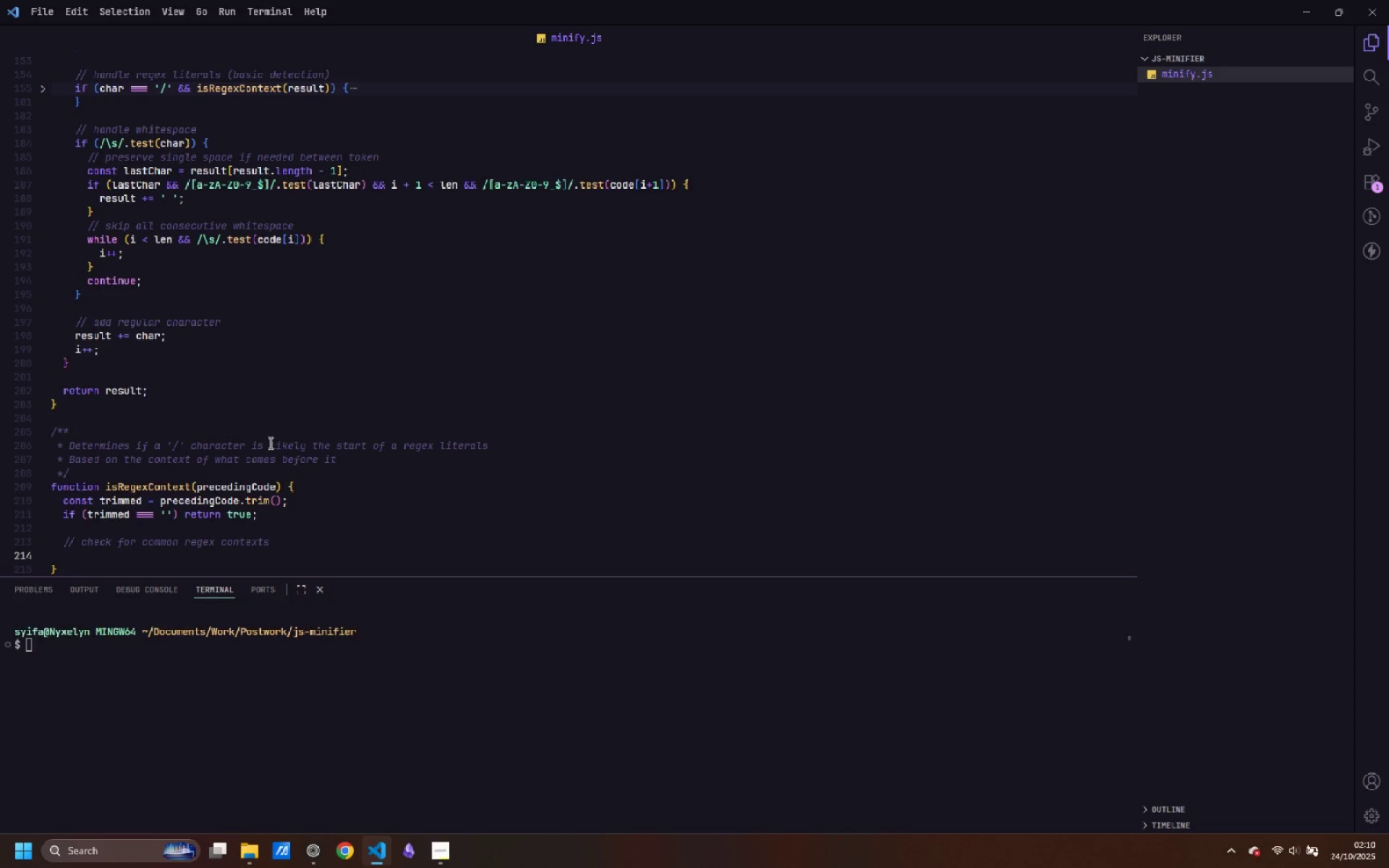 
type(const )
 